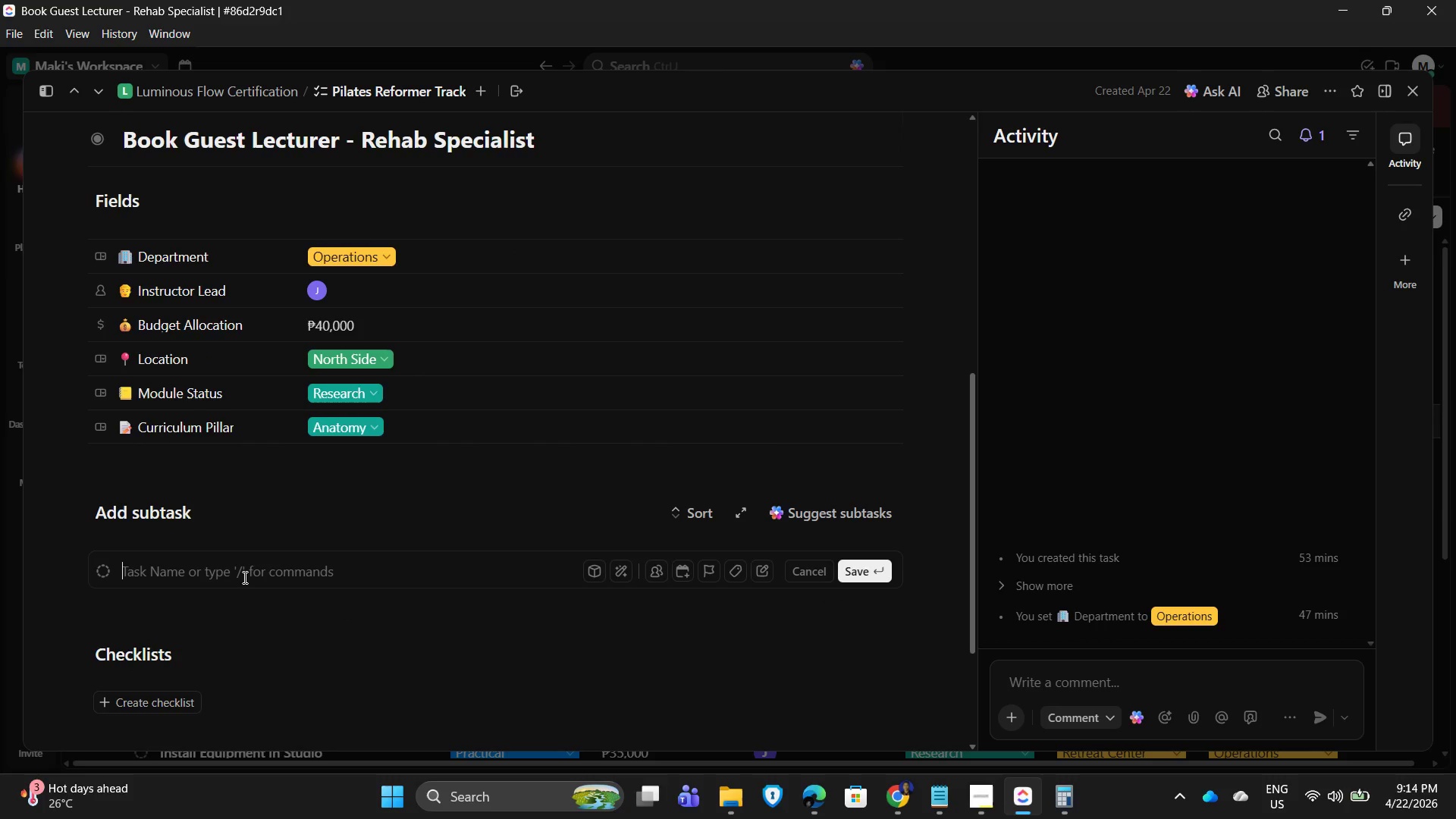 
left_click([120, 700])
 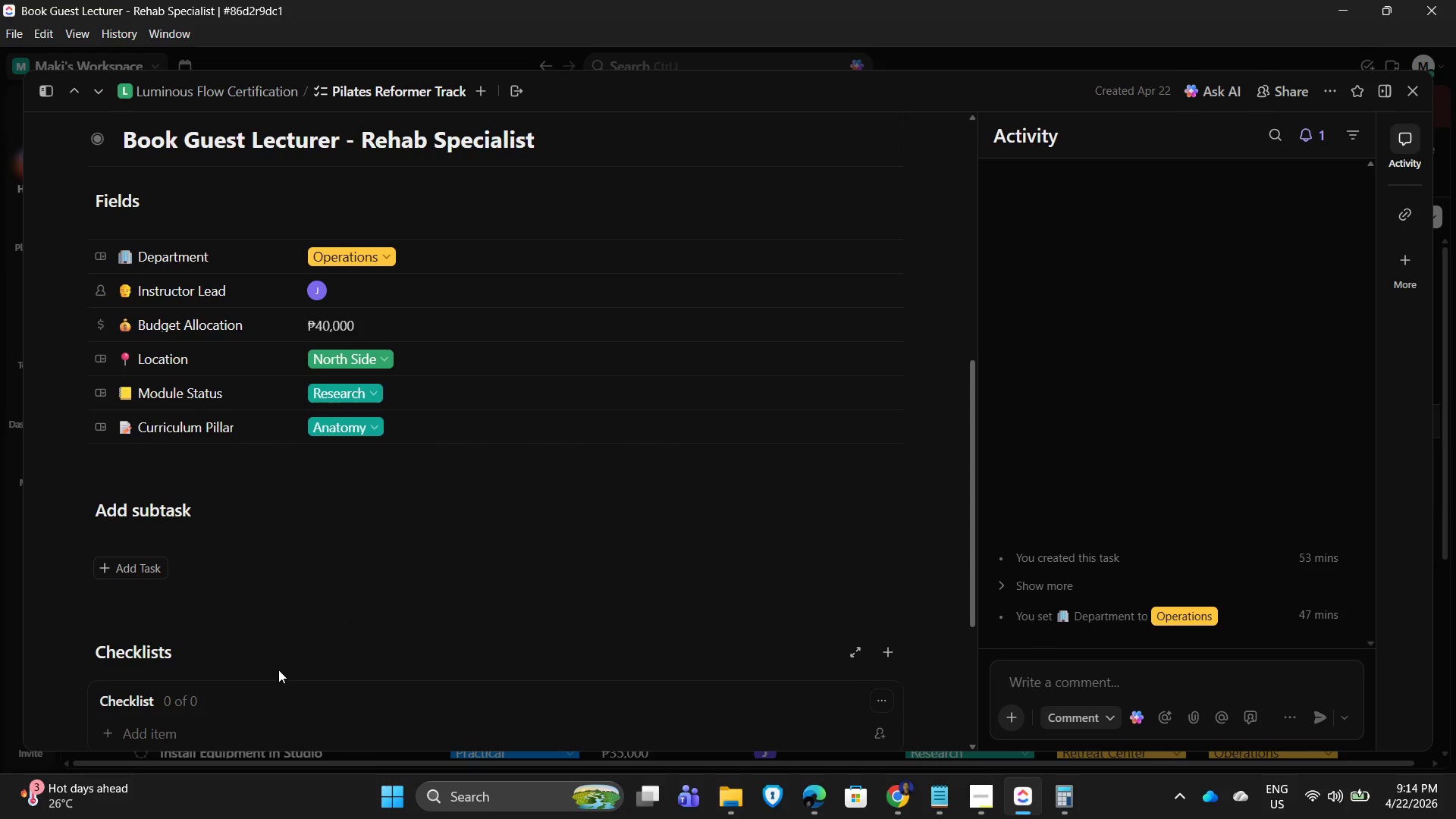 
scroll: coordinate [278, 670], scroll_direction: down, amount: 2.0
 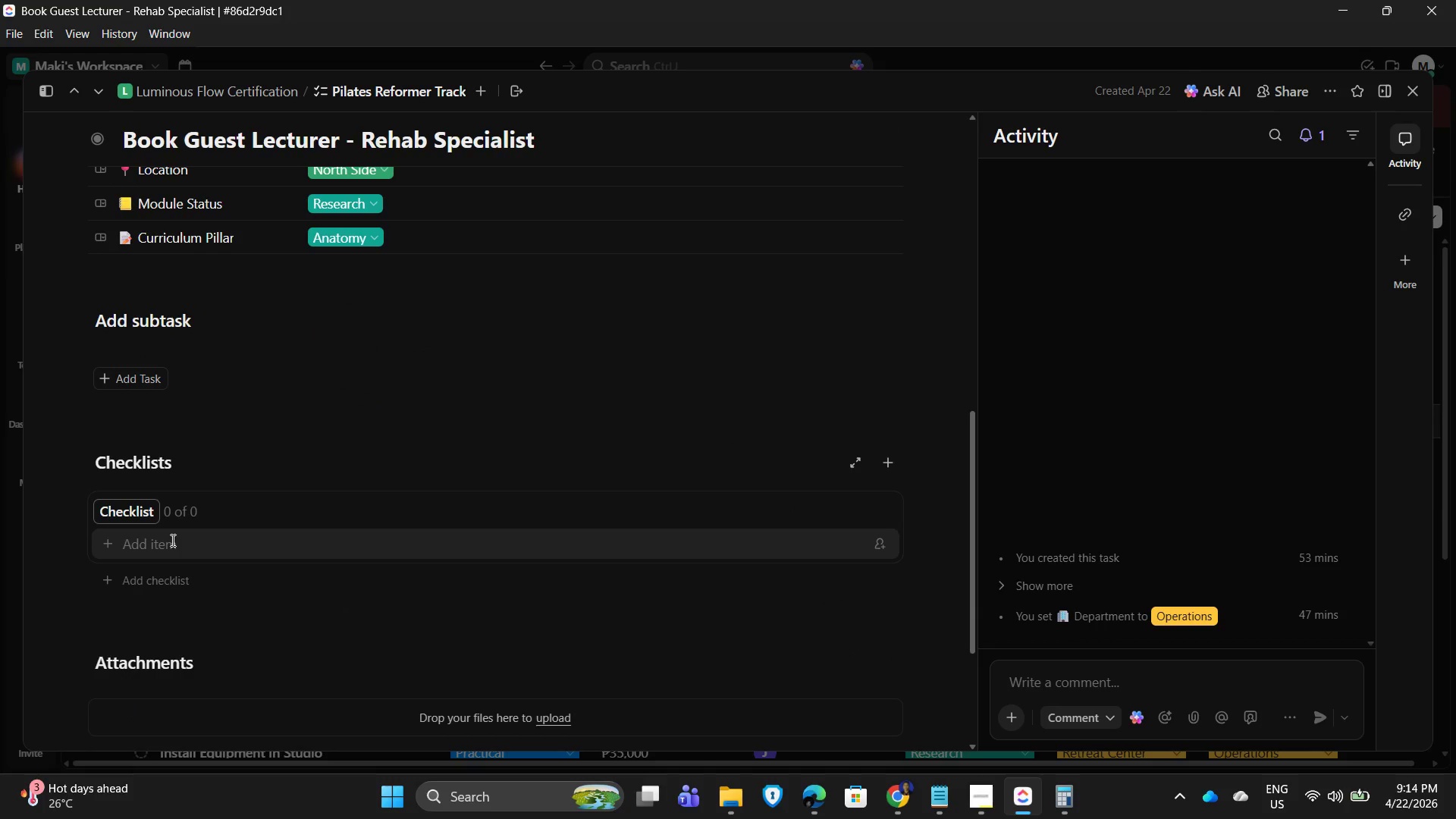 
left_click([171, 540])
 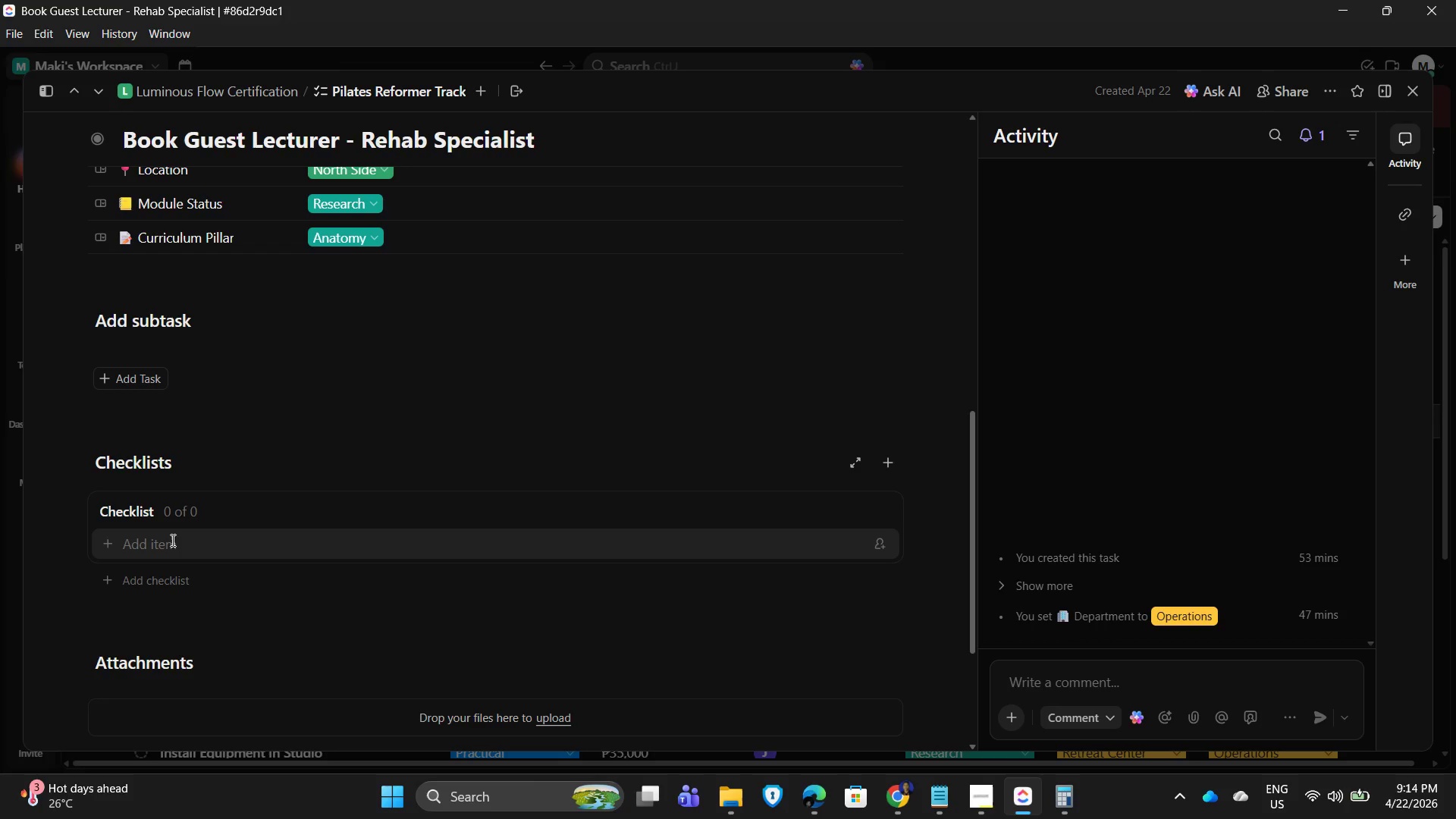 
scroll: coordinate [318, 473], scroll_direction: up, amount: 6.0
 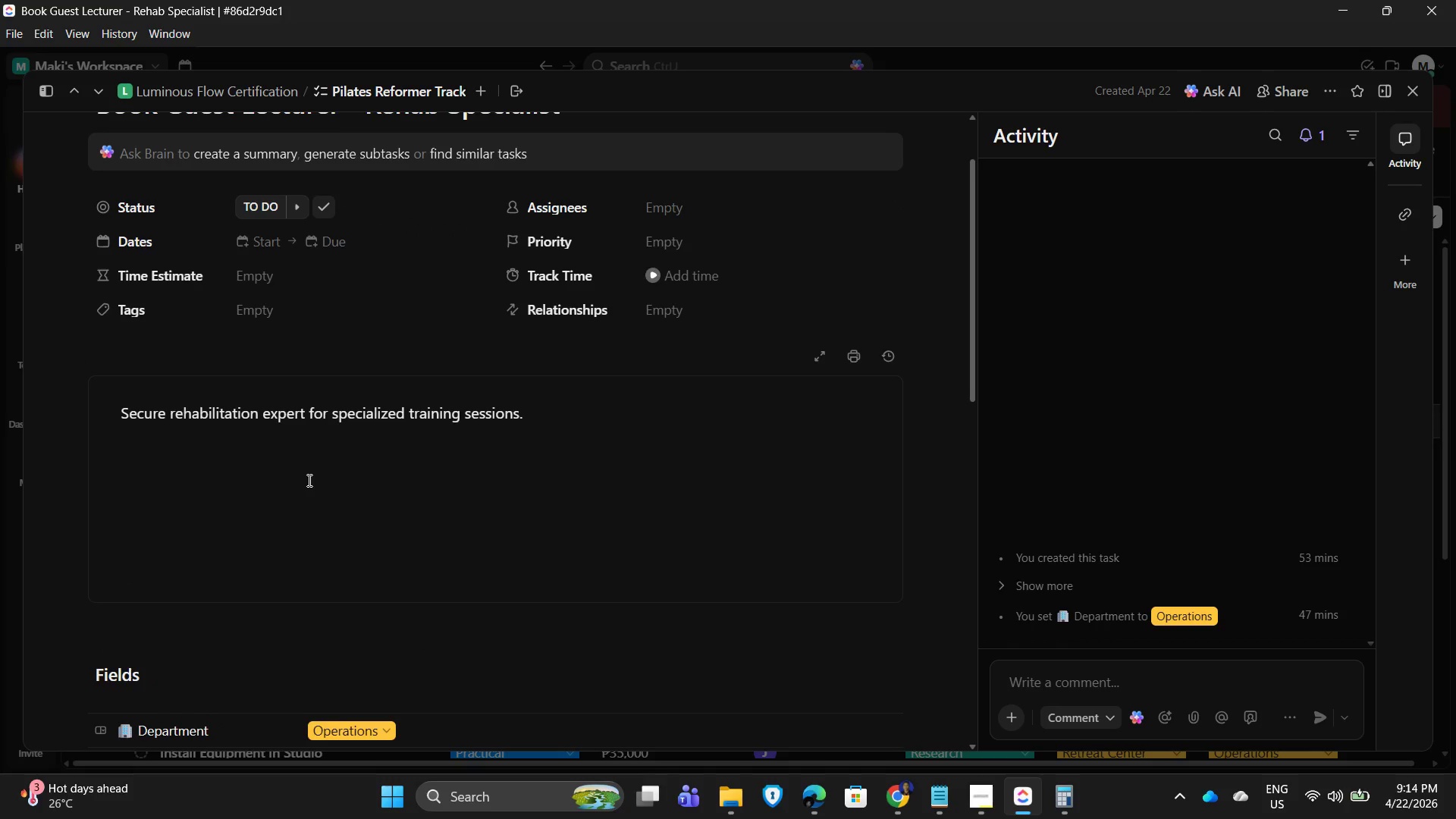 
scroll: coordinate [308, 480], scroll_direction: down, amount: 7.0
 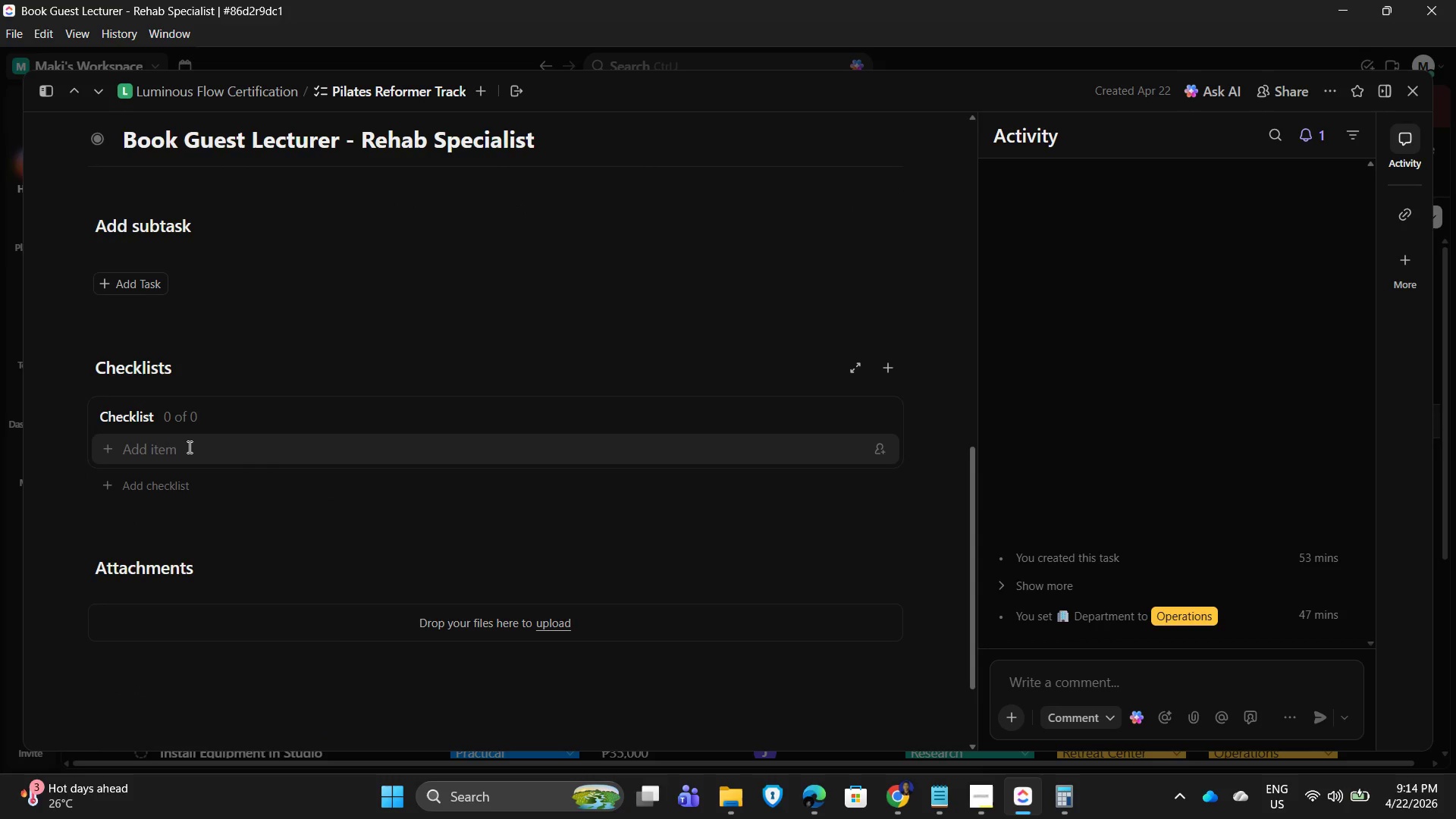 
type(iden)
key(Backspace)
key(Backspace)
key(Backspace)
key(Backspace)
type(Identify expert)
 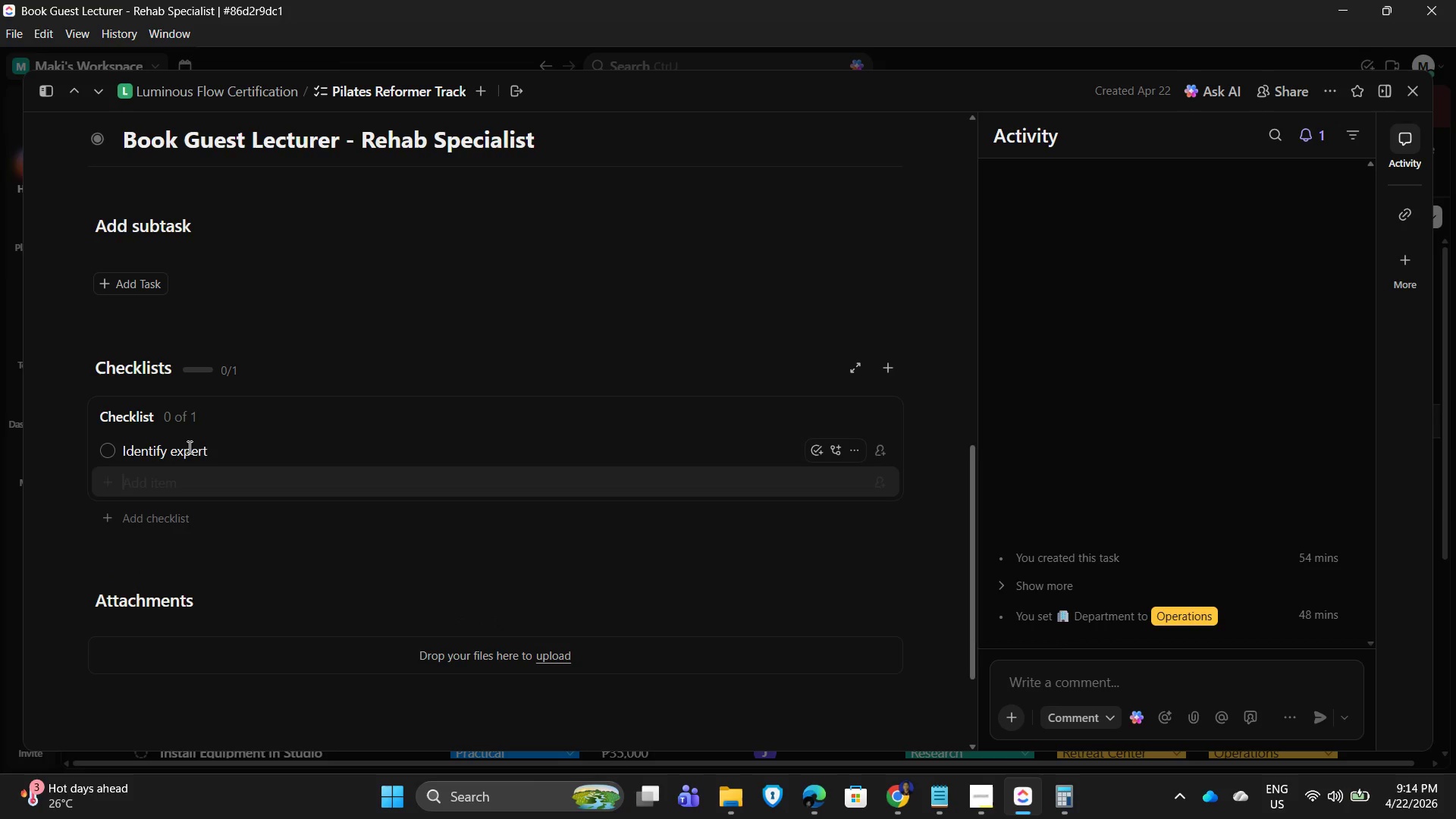 
 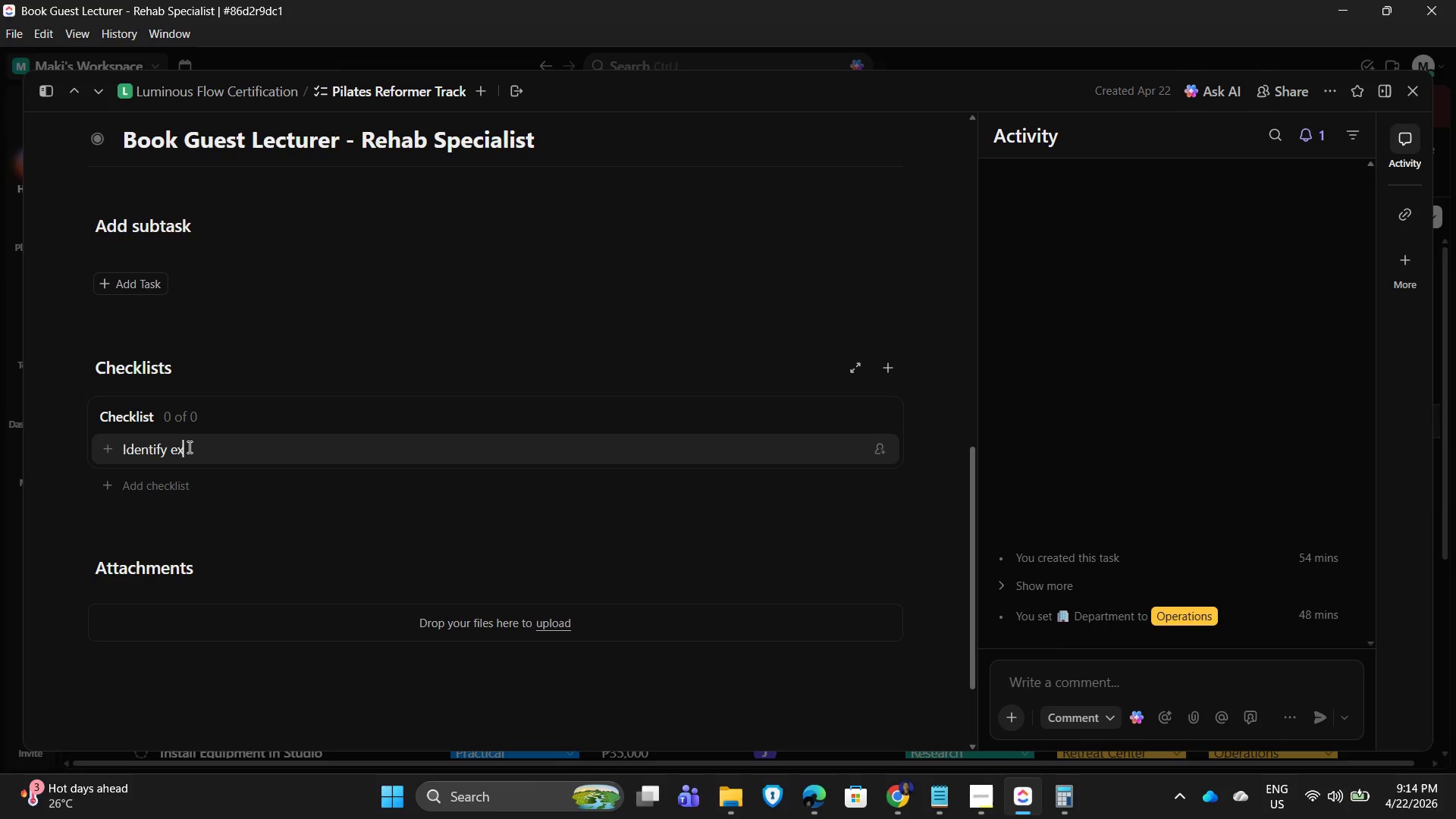 
key(Enter)
 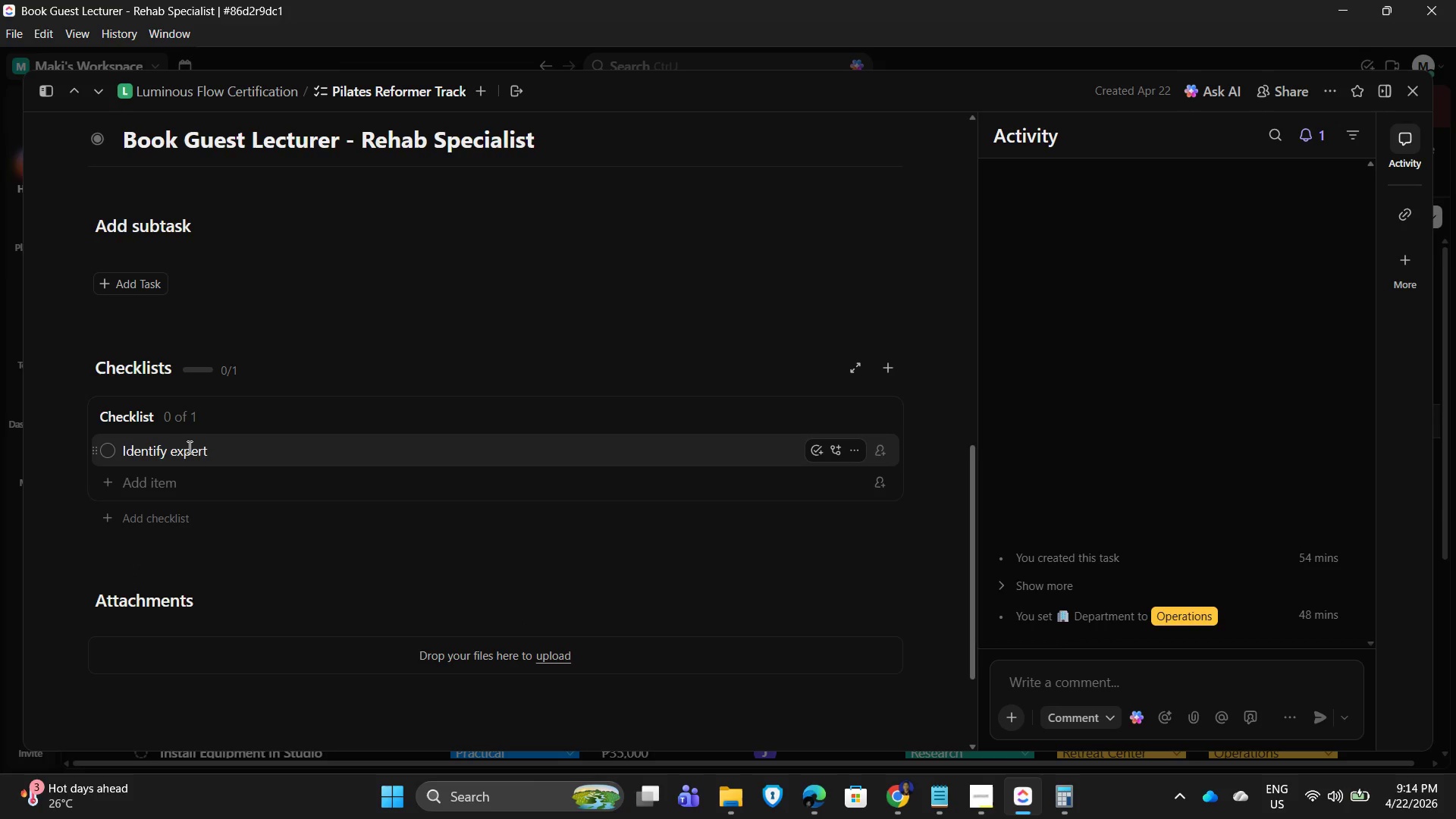 
type(Senf)
key(Backspace)
type(d I)
key(Backspace)
type(invite)
 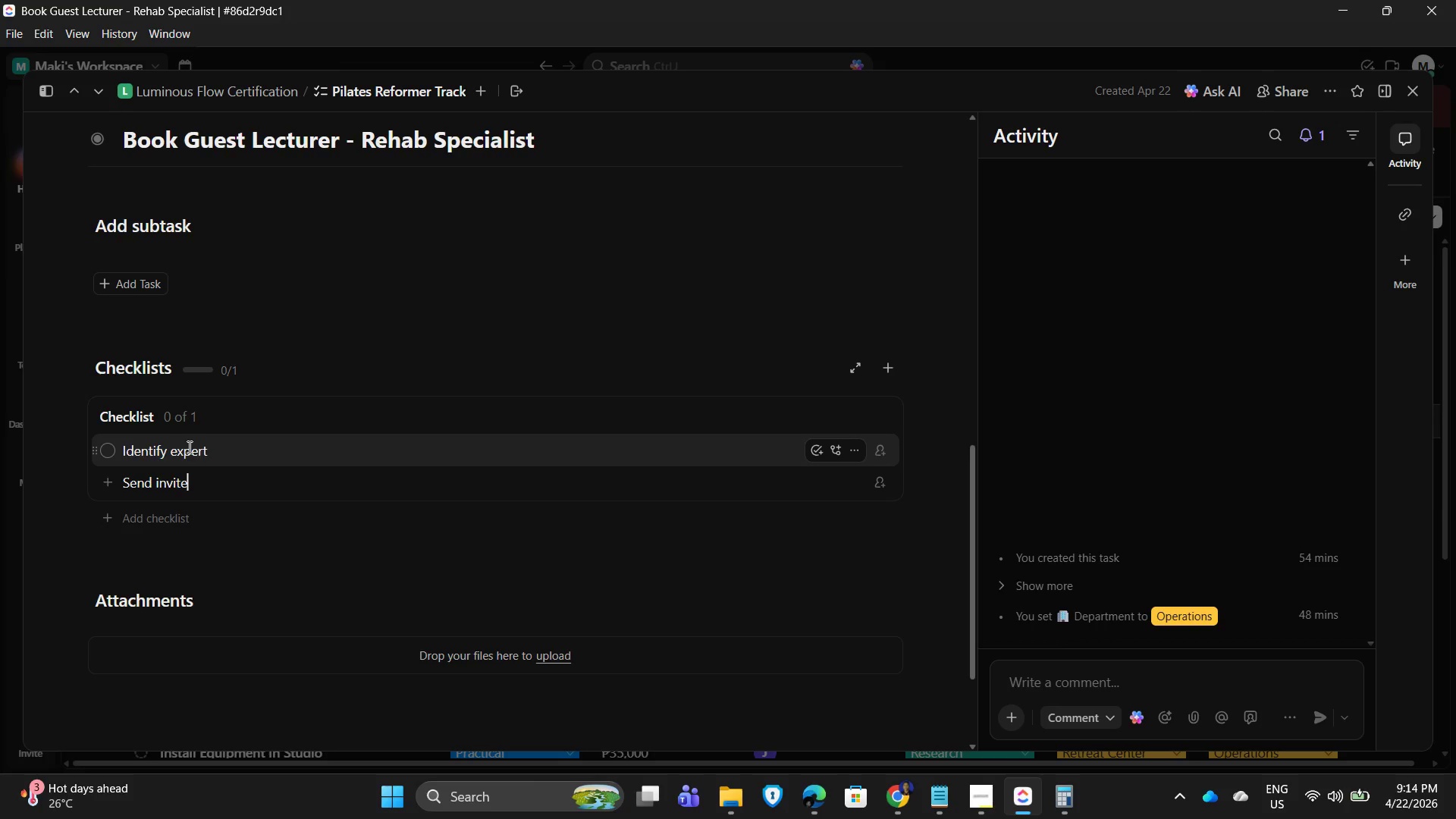 
key(Enter)
 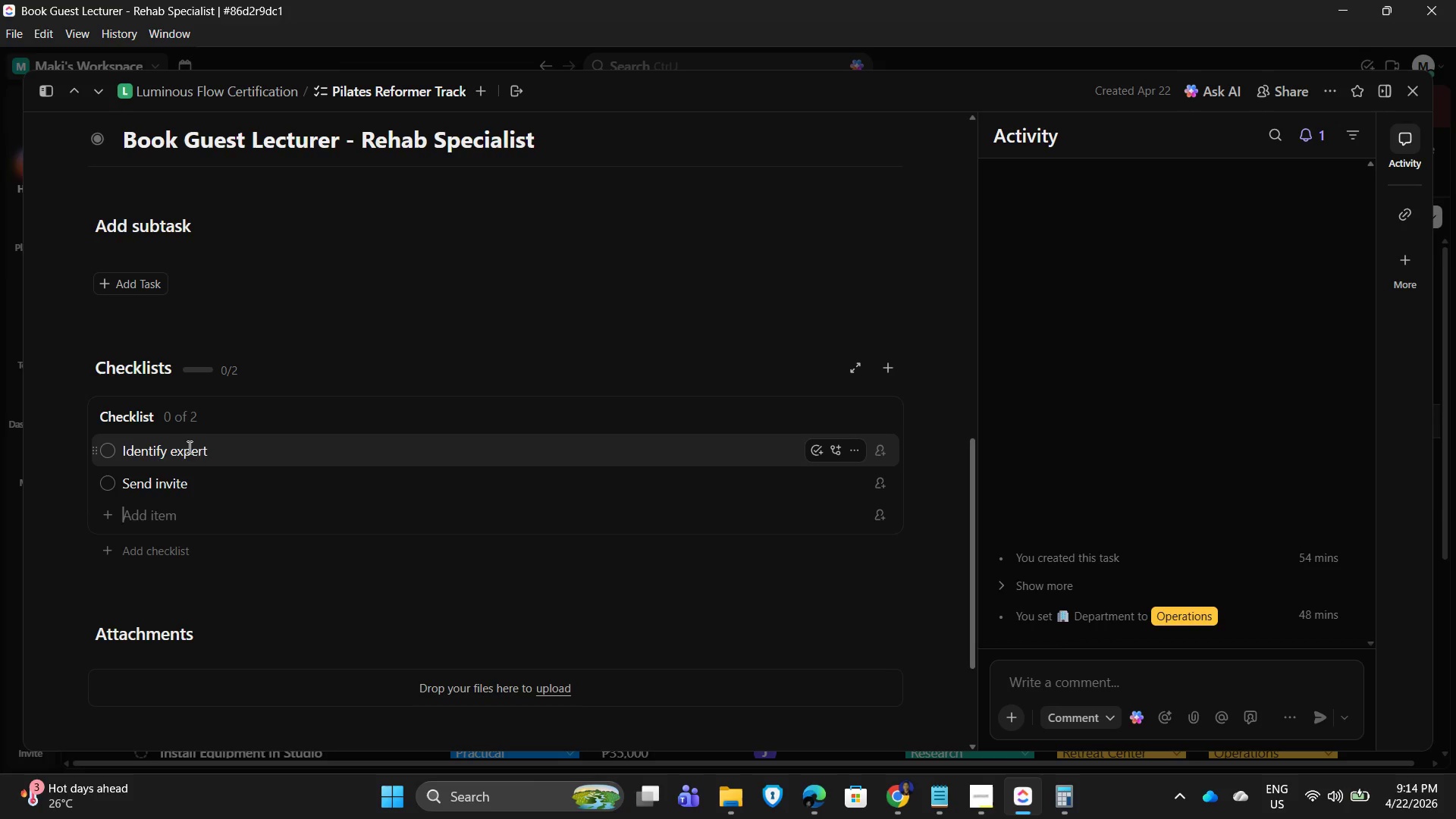 
type(Confirm chedule)
key(Backspace)
key(Backspace)
key(Backspace)
key(Backspace)
key(Backspace)
key(Backspace)
key(Backspace)
type(schedule)
 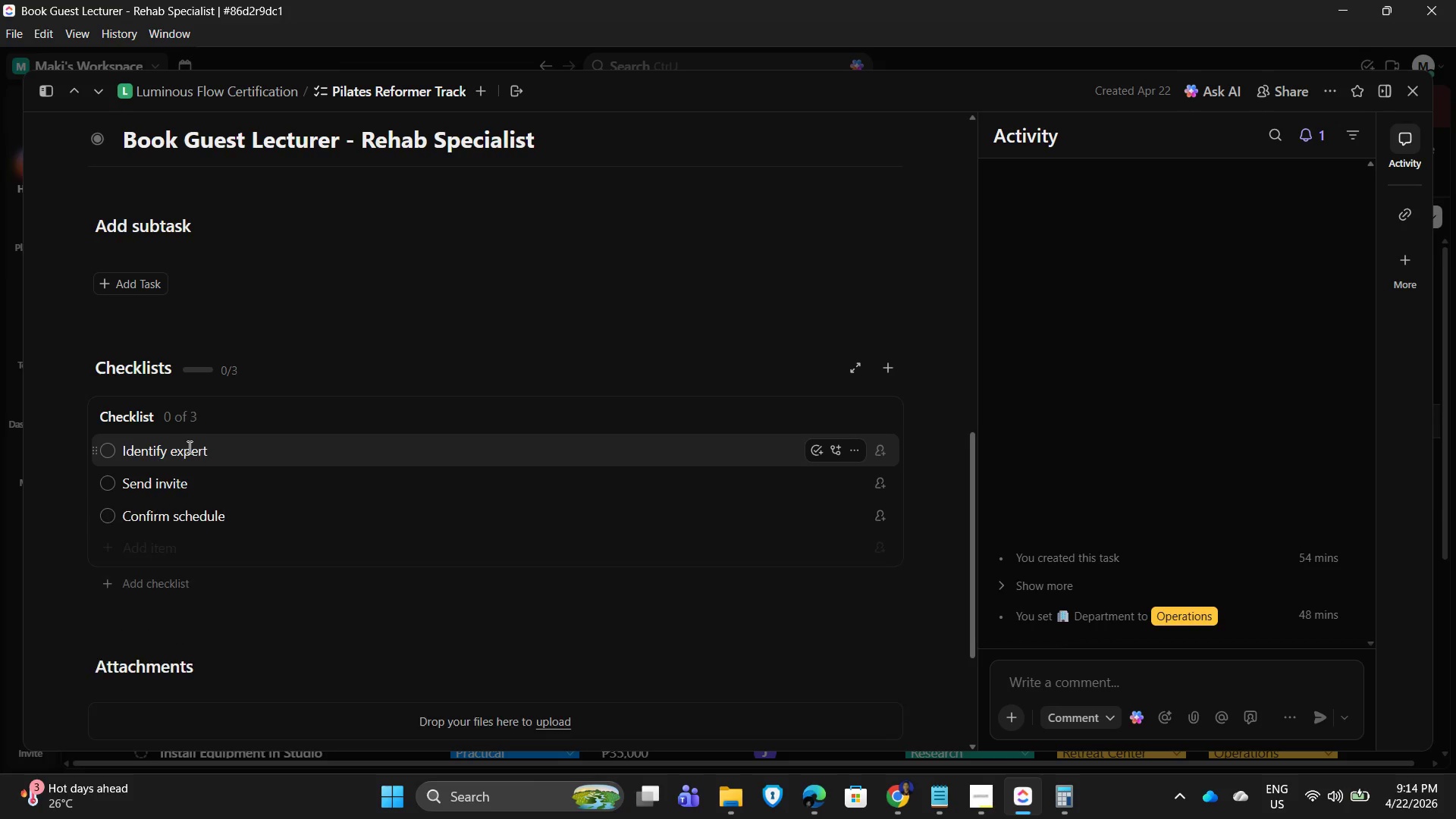 
key(Enter)
 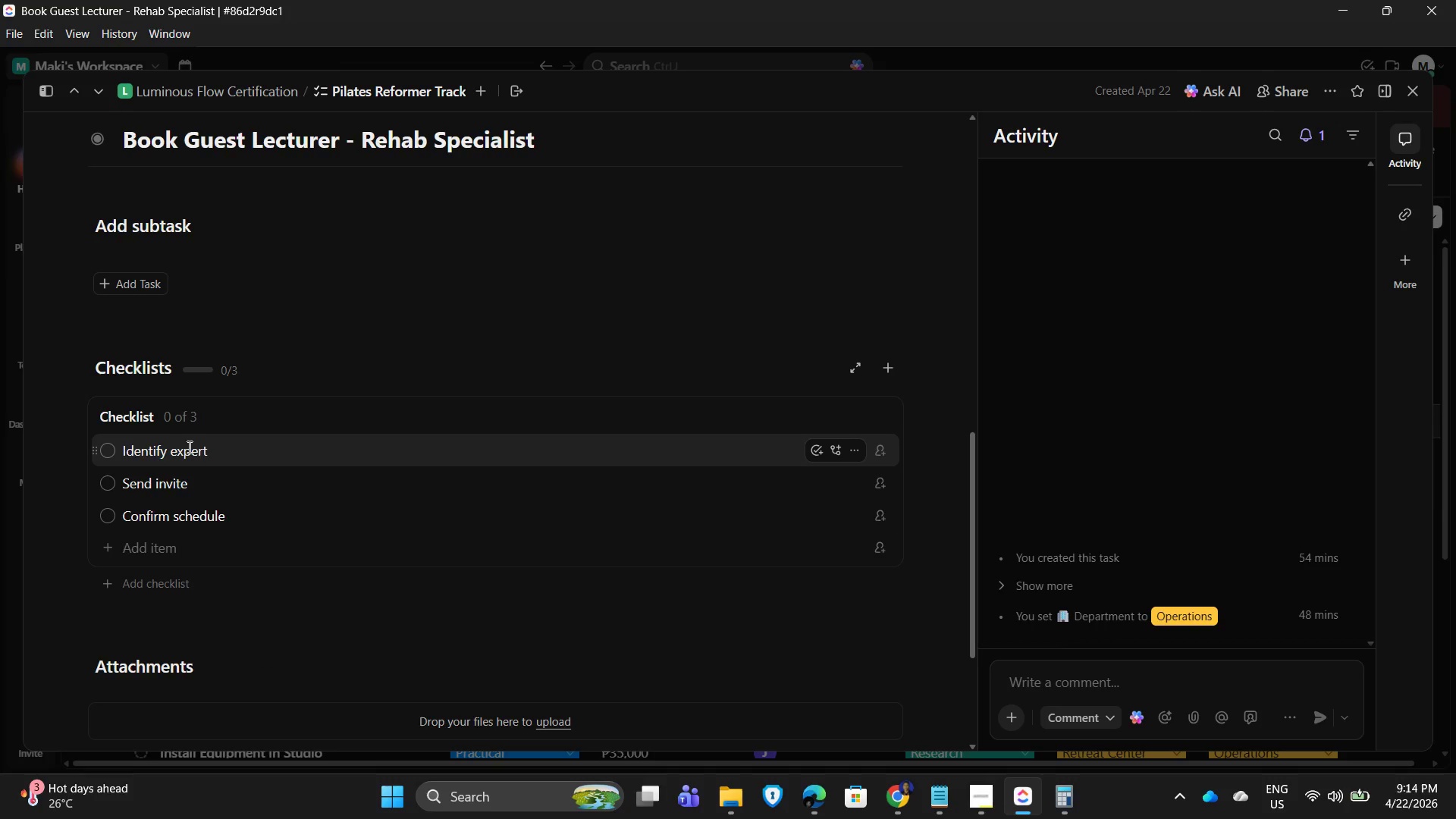 
type(Finalize booking)
 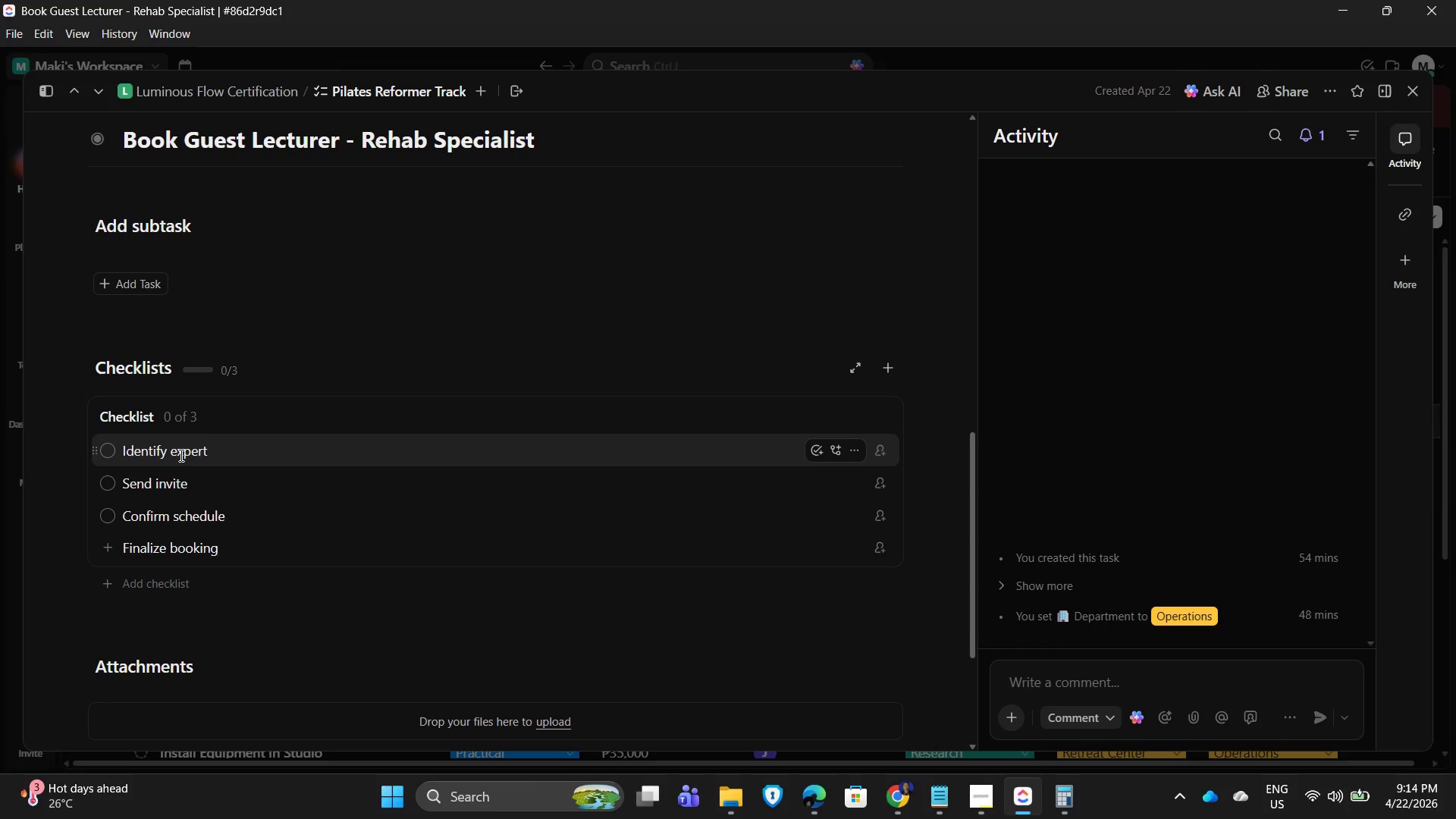 
scroll: coordinate [238, 494], scroll_direction: down, amount: 3.0
 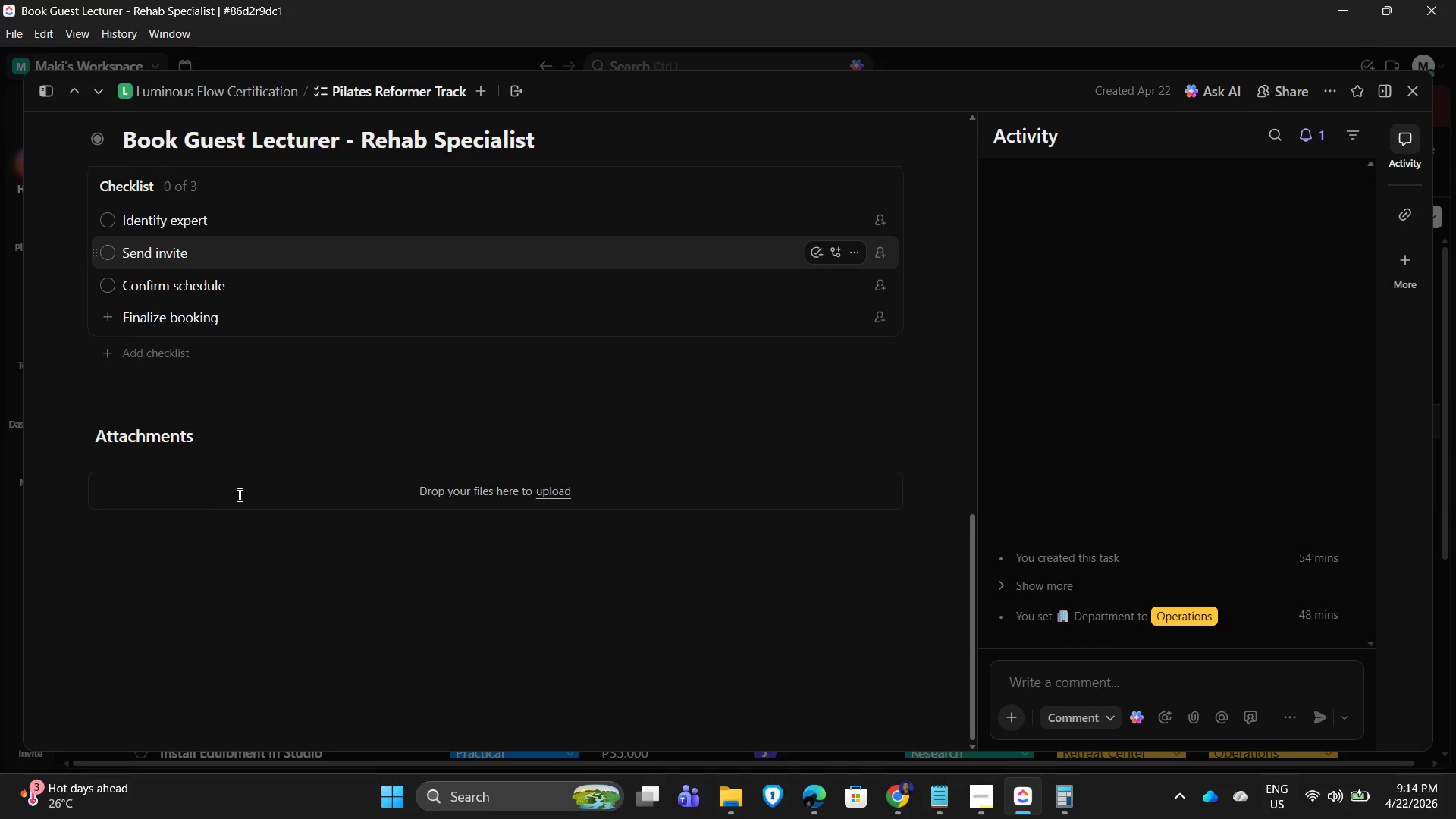 
scroll: coordinate [238, 494], scroll_direction: up, amount: 1.0
 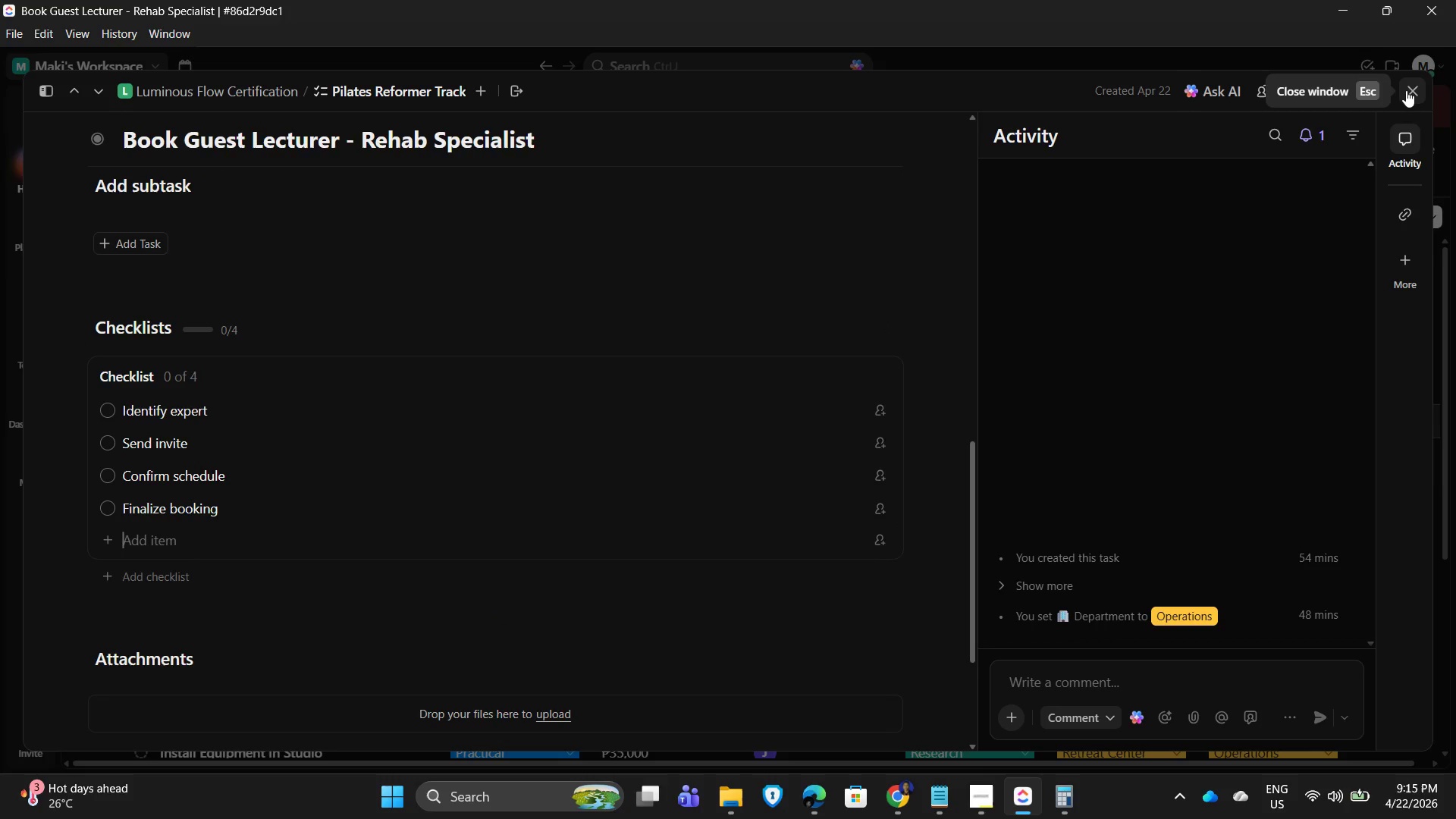 
left_click([1406, 90])
 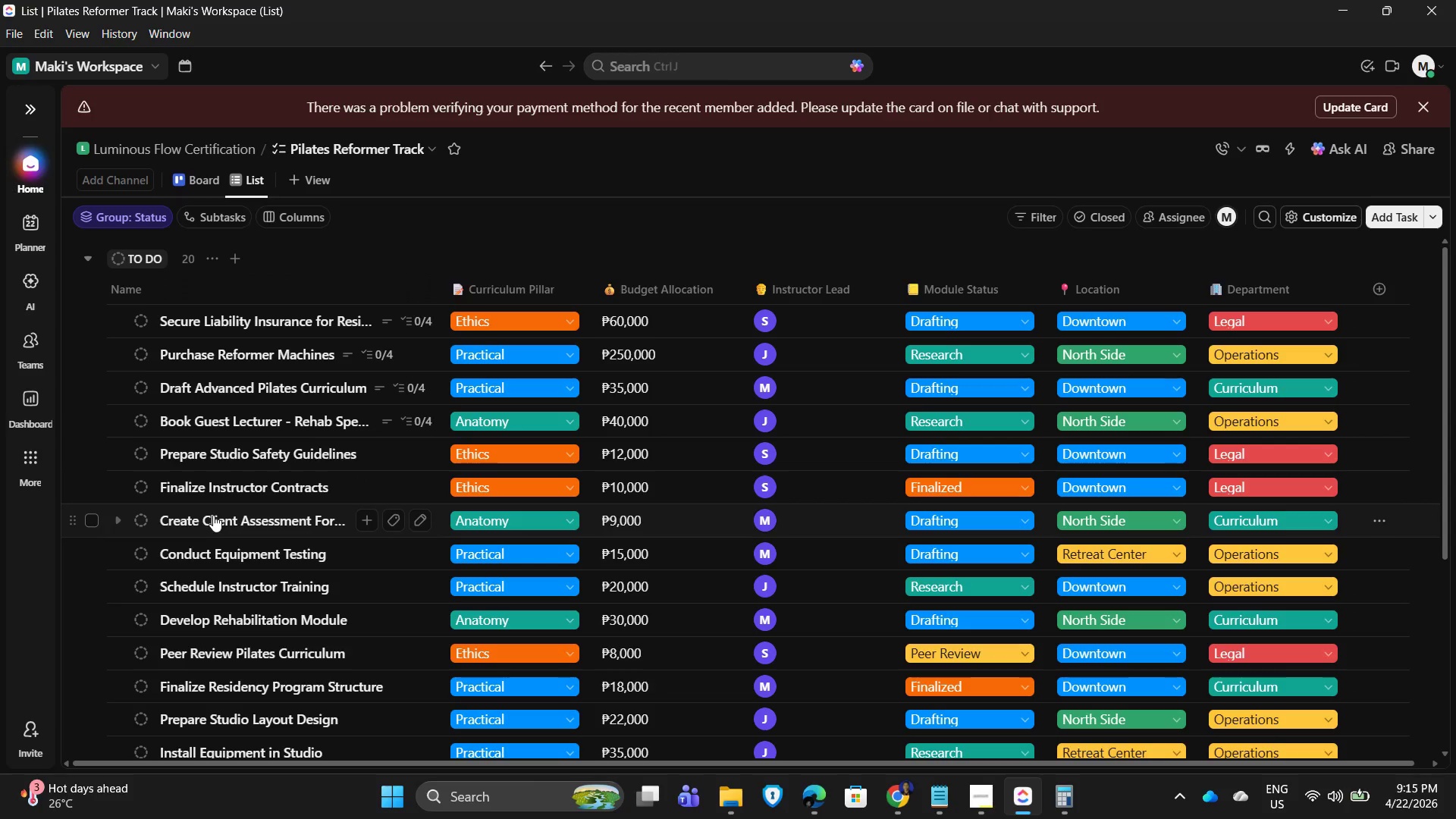 
left_click([243, 461])
 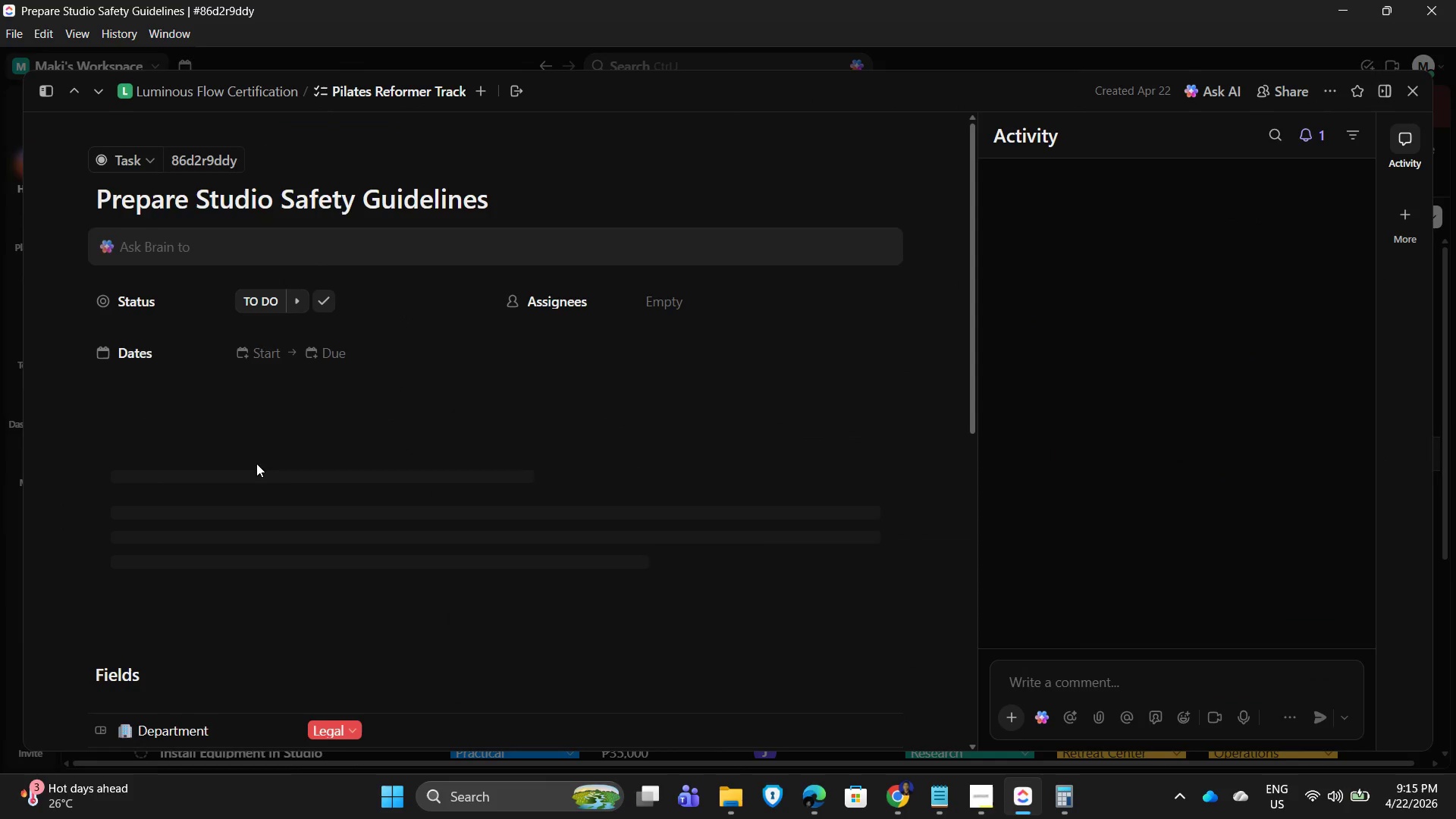 
mouse_move([1169, 576])
 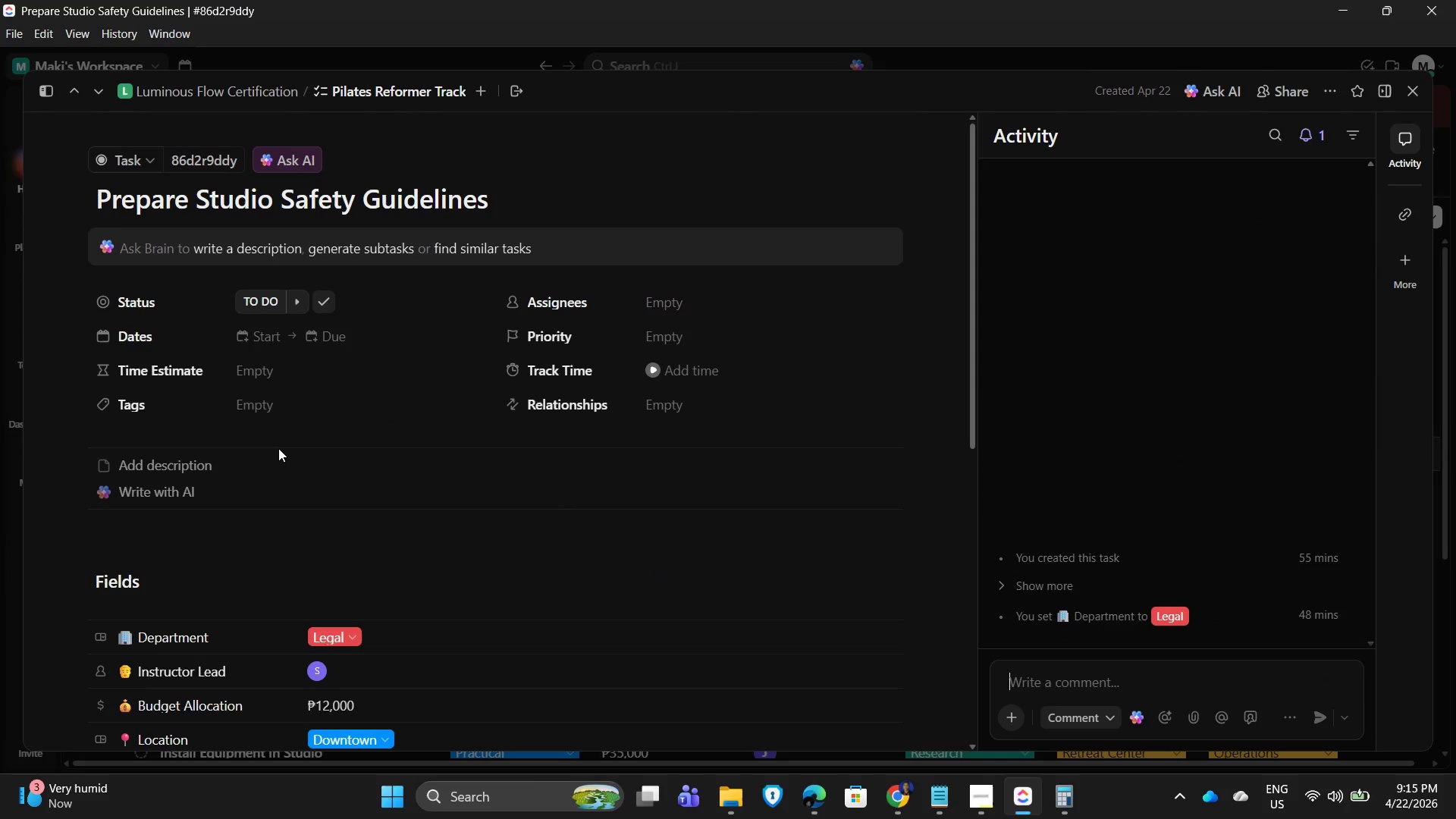 
left_click([275, 457])
 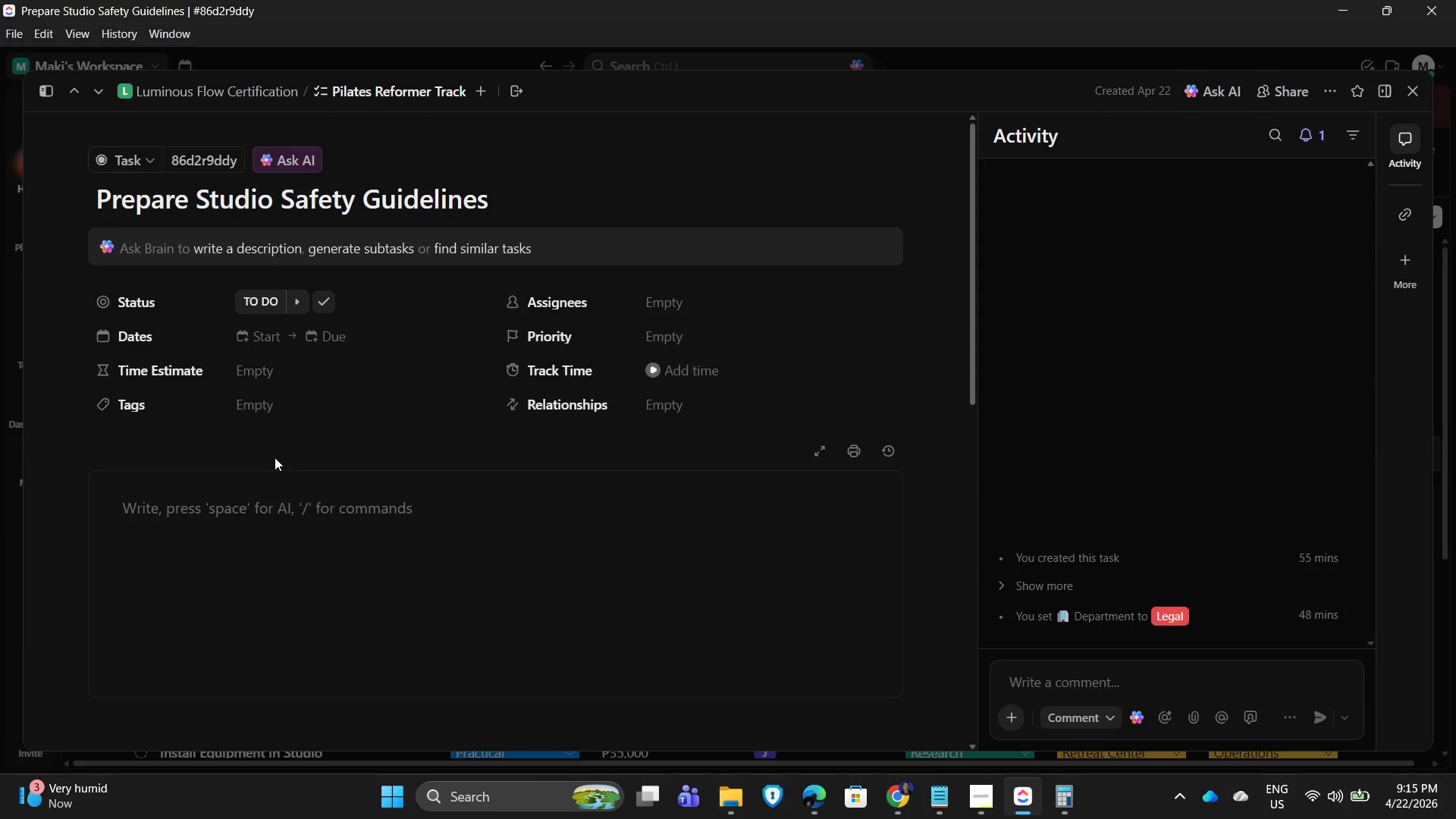 
type(Deelop )
 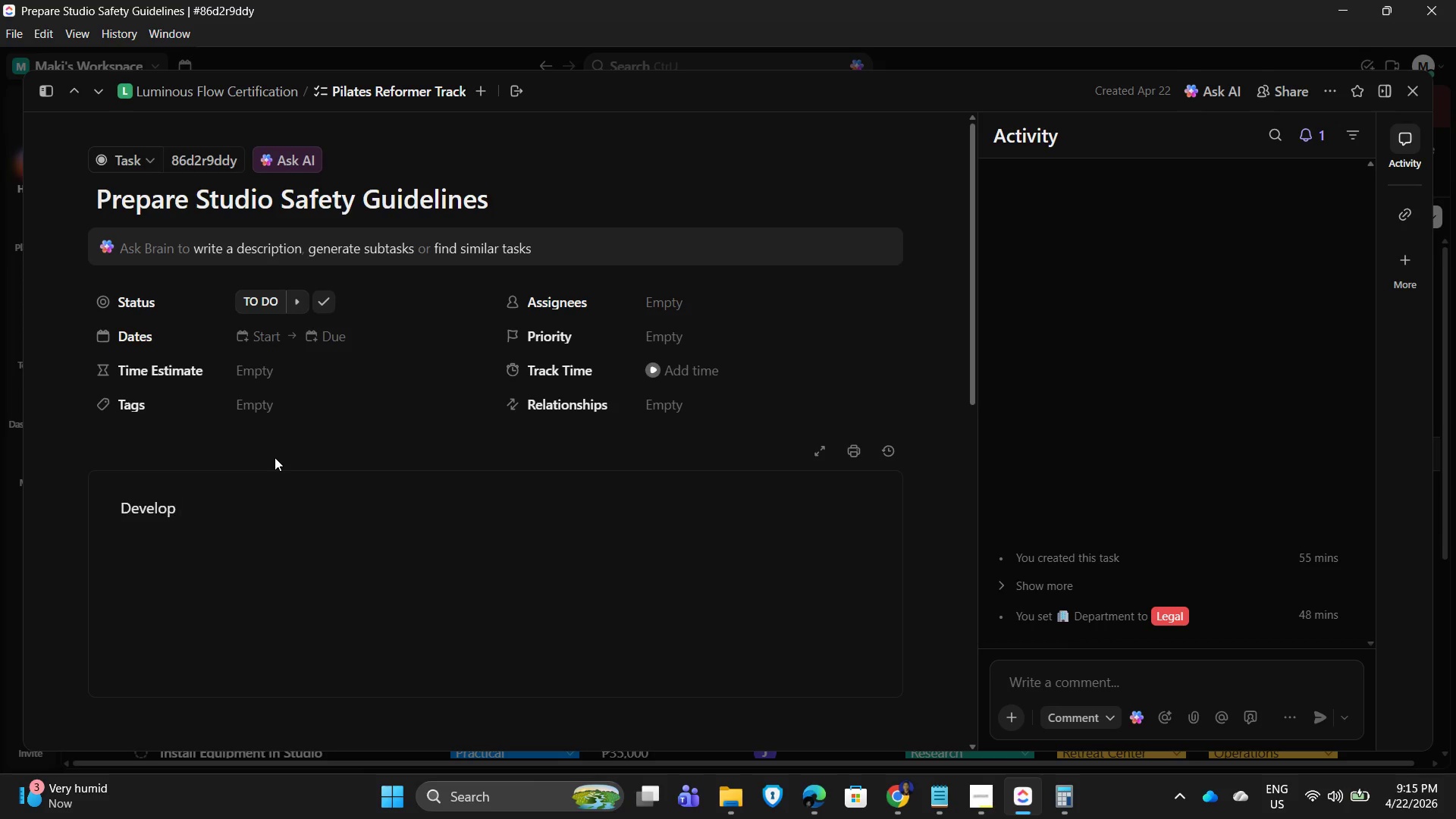 
hold_key(key=V, duration=0.33)
 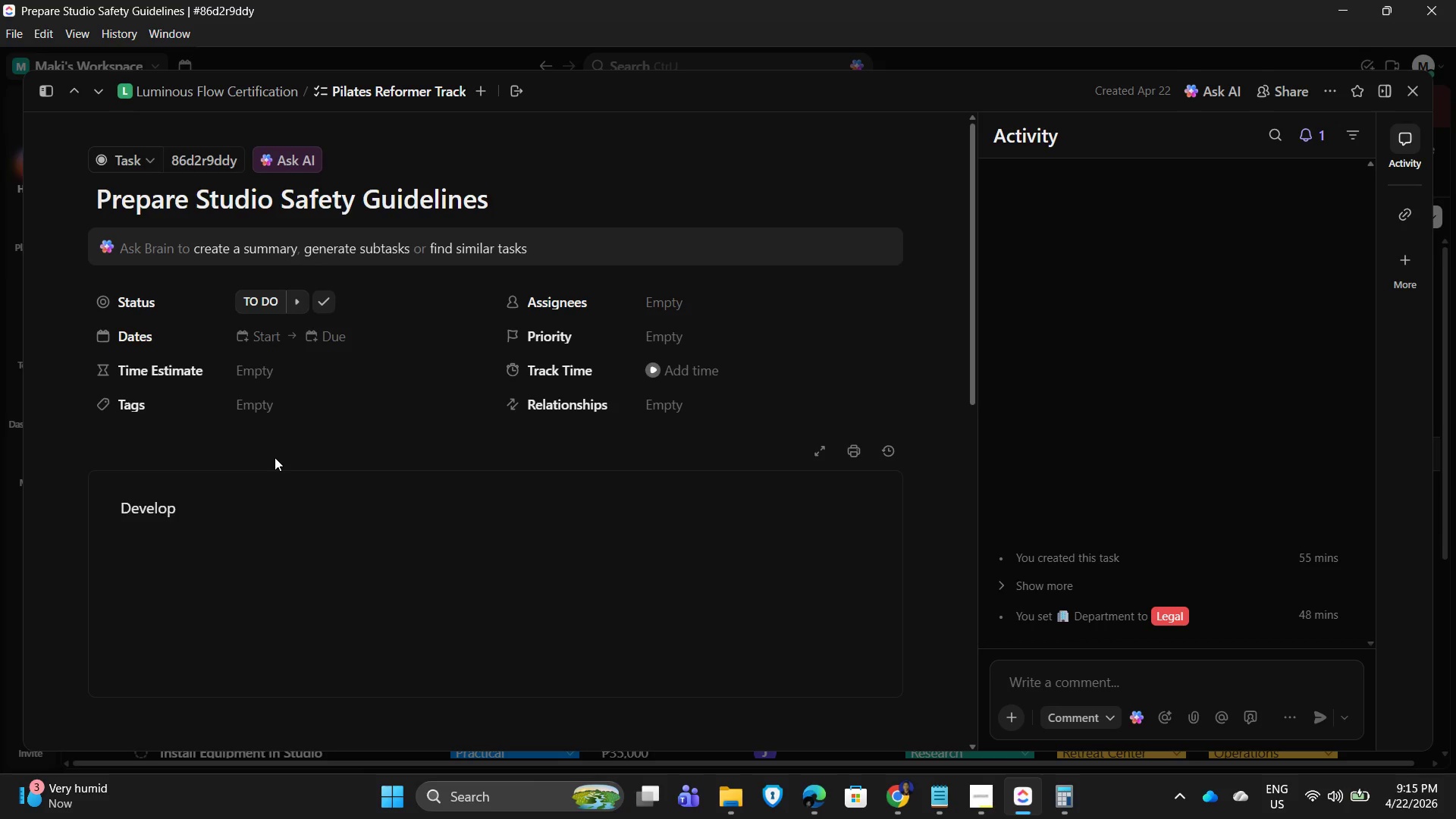 
type(safety procedures for equipment use and training sessions.)
 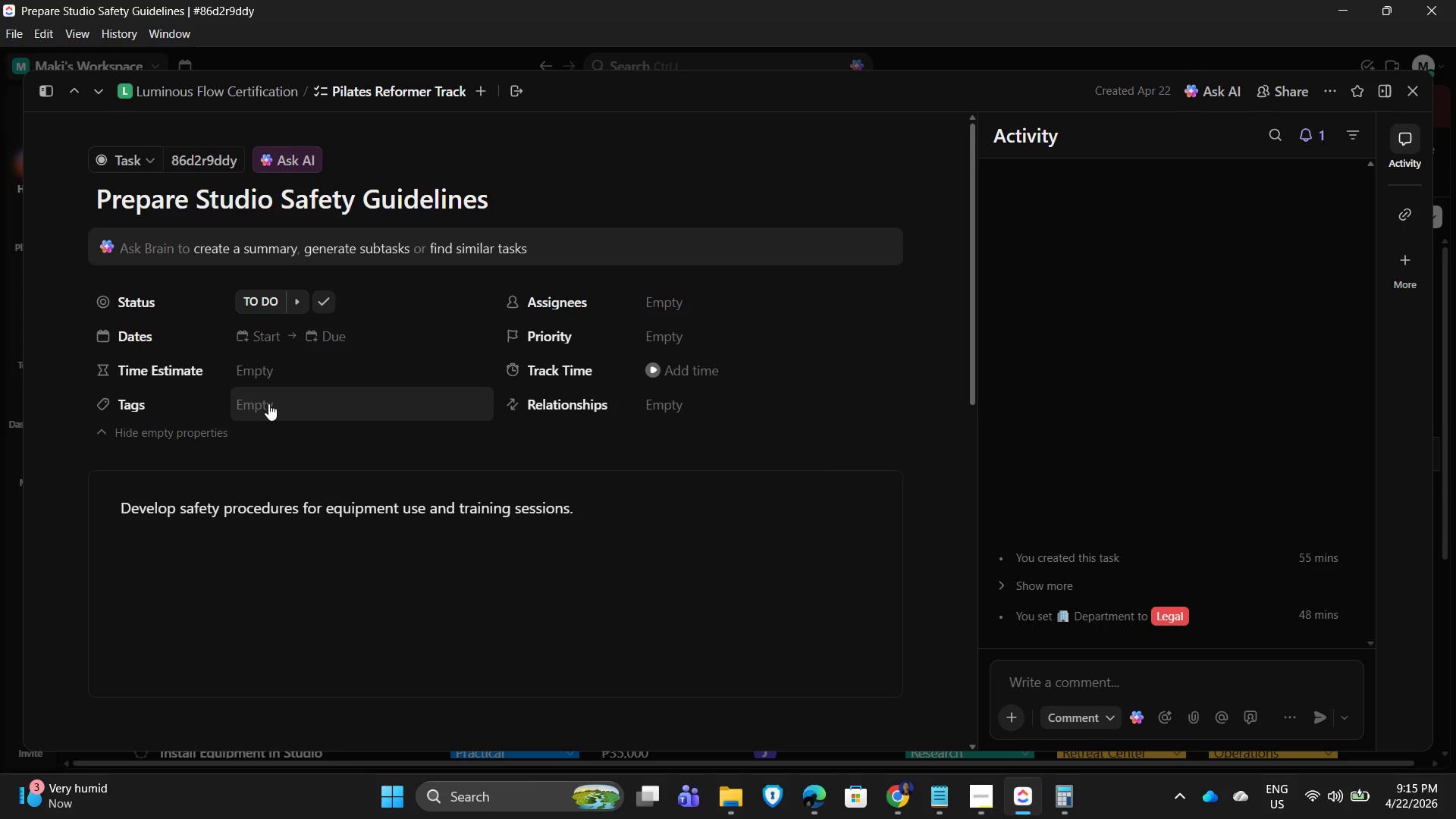 
scroll: coordinate [344, 497], scroll_direction: down, amount: 6.0
 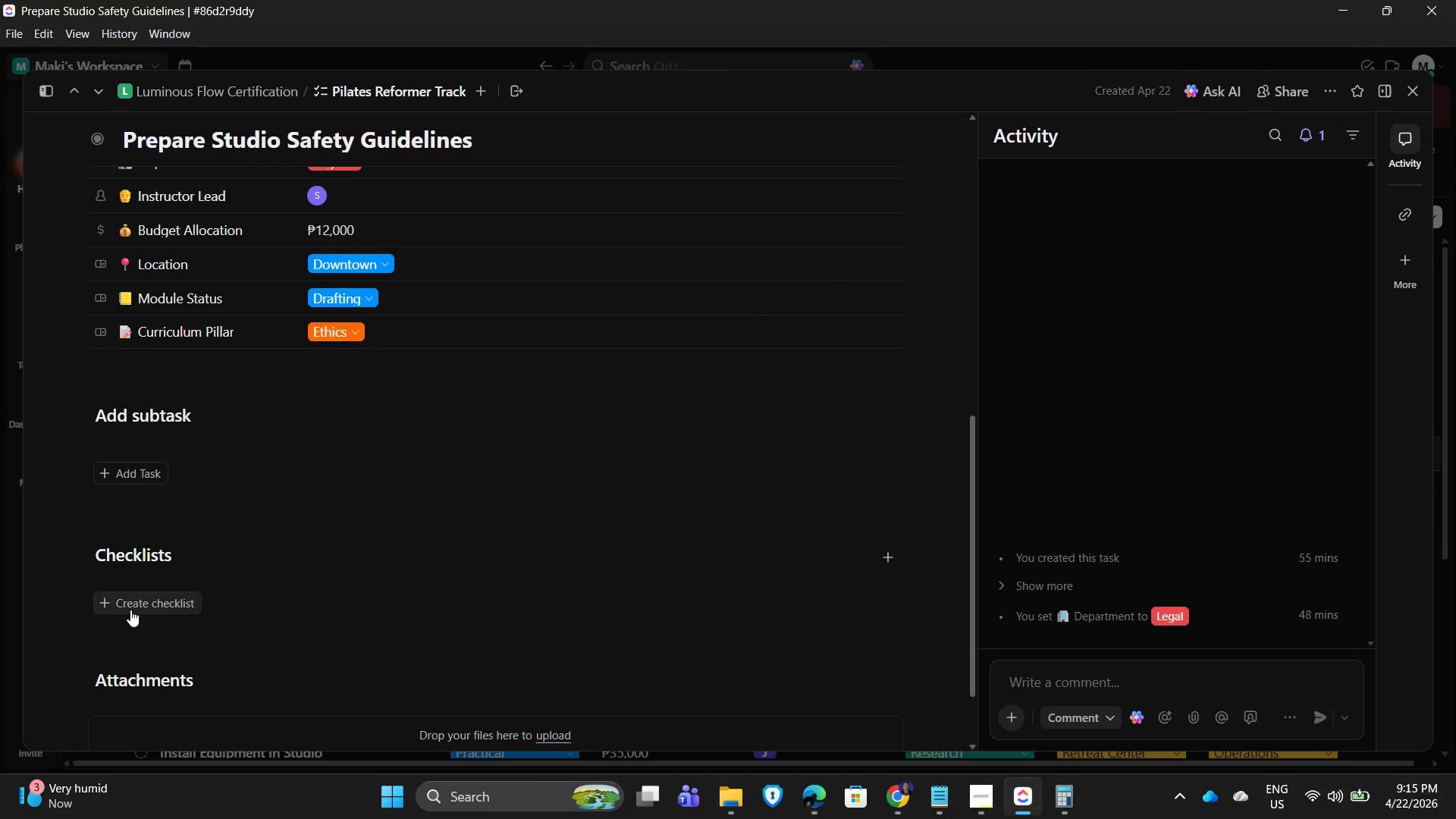 
left_click([130, 610])
 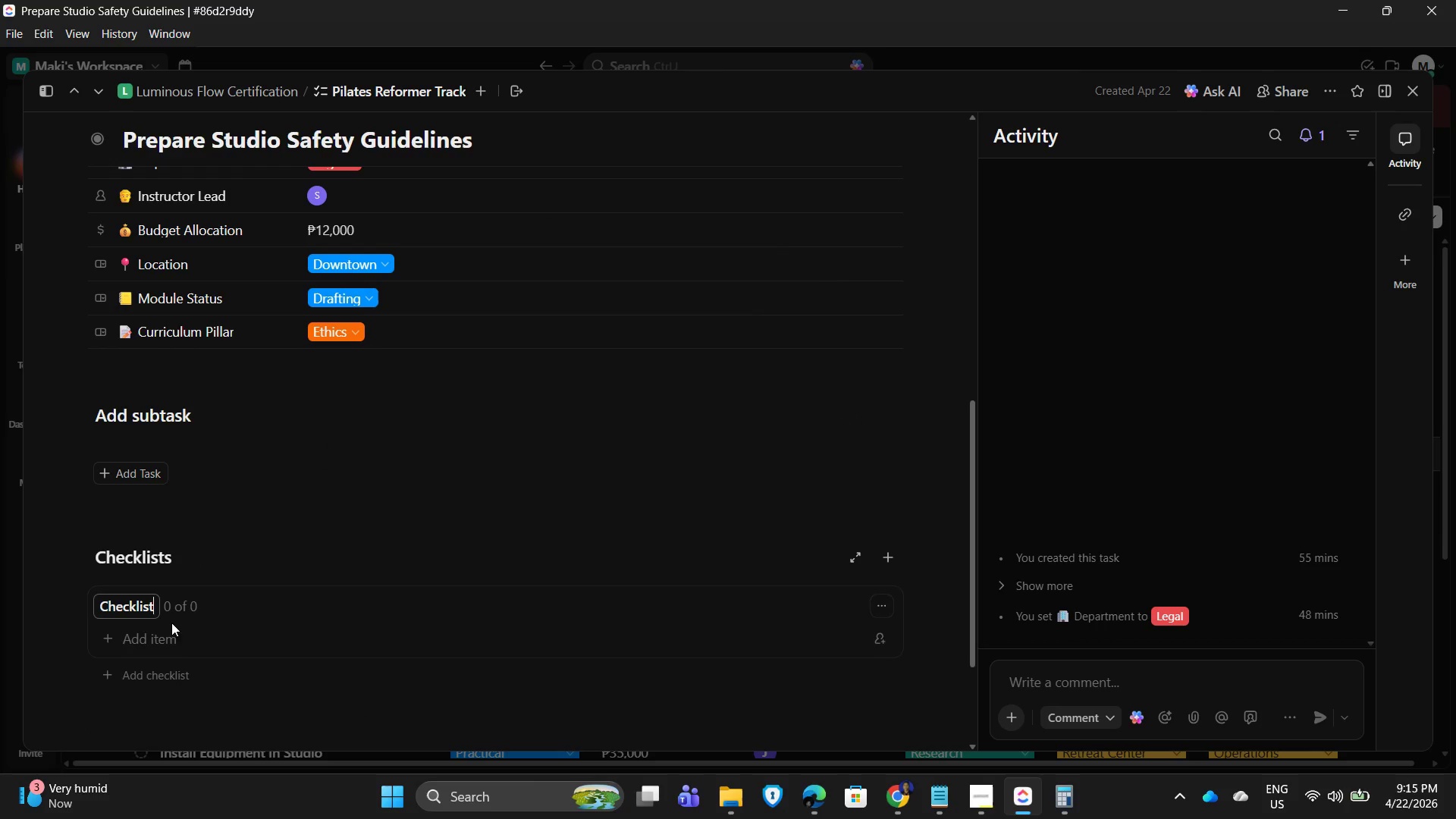 
left_click([171, 633])
 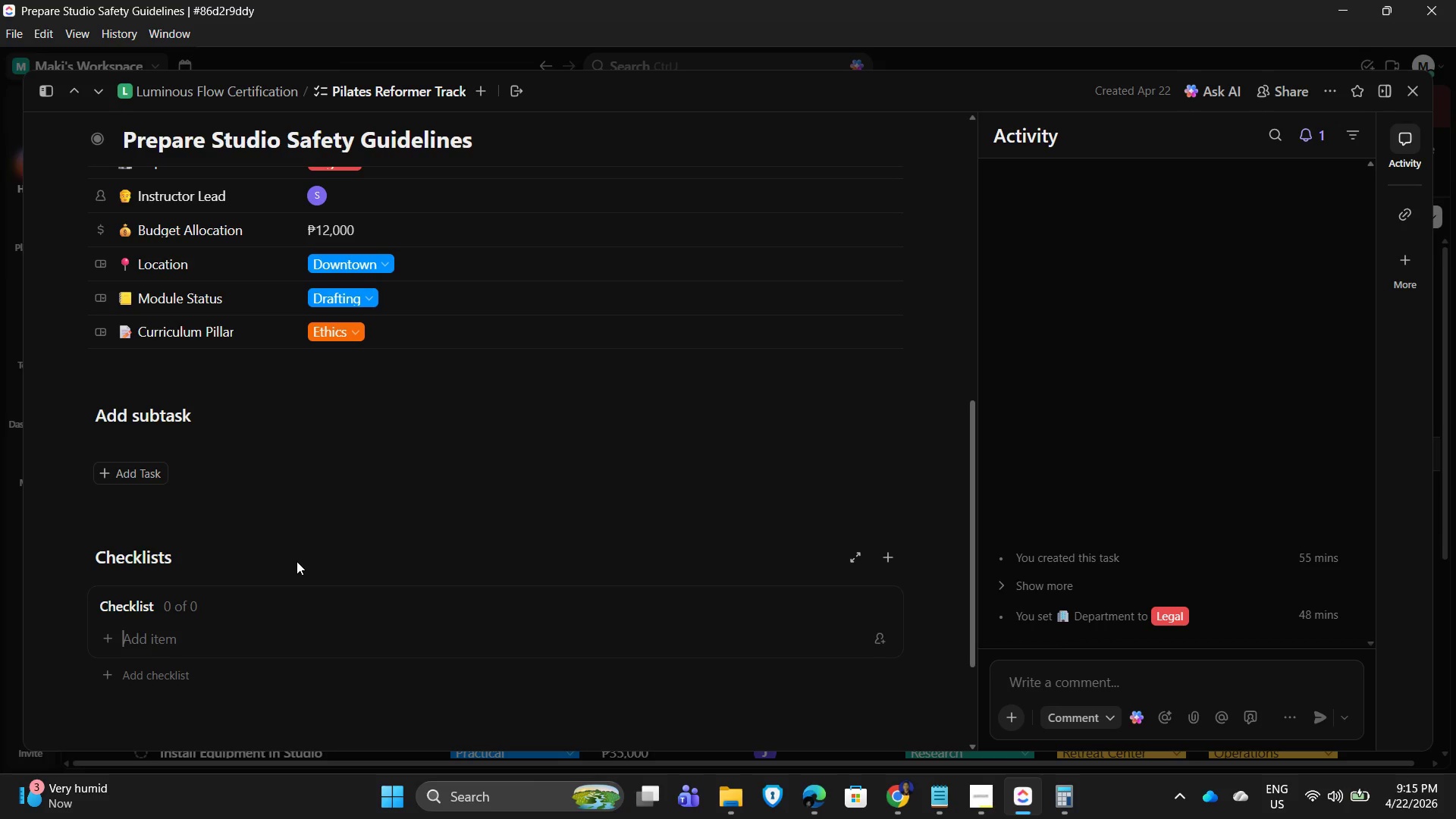 
type(Draft guidelines)
 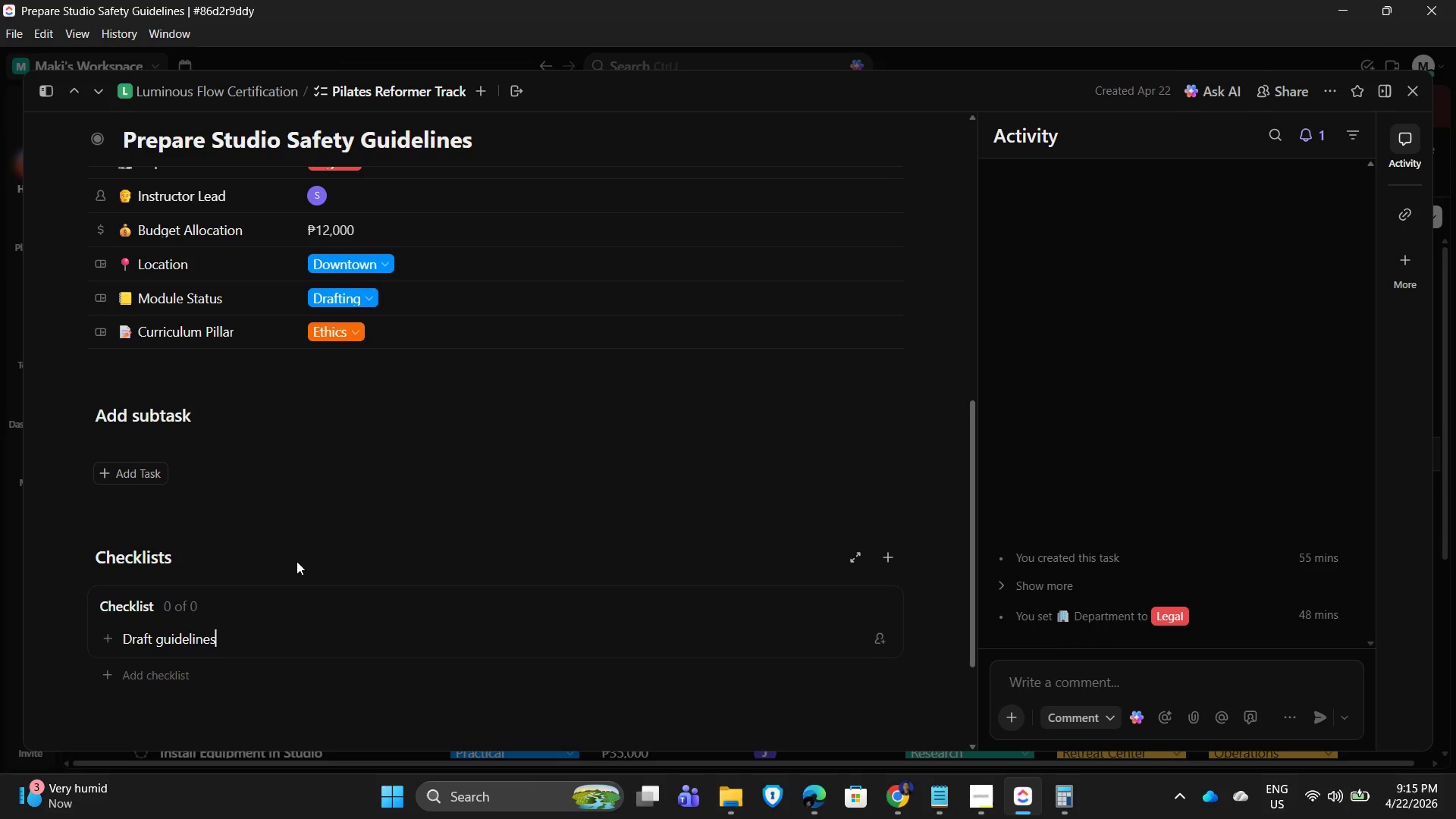 
key(Enter)
 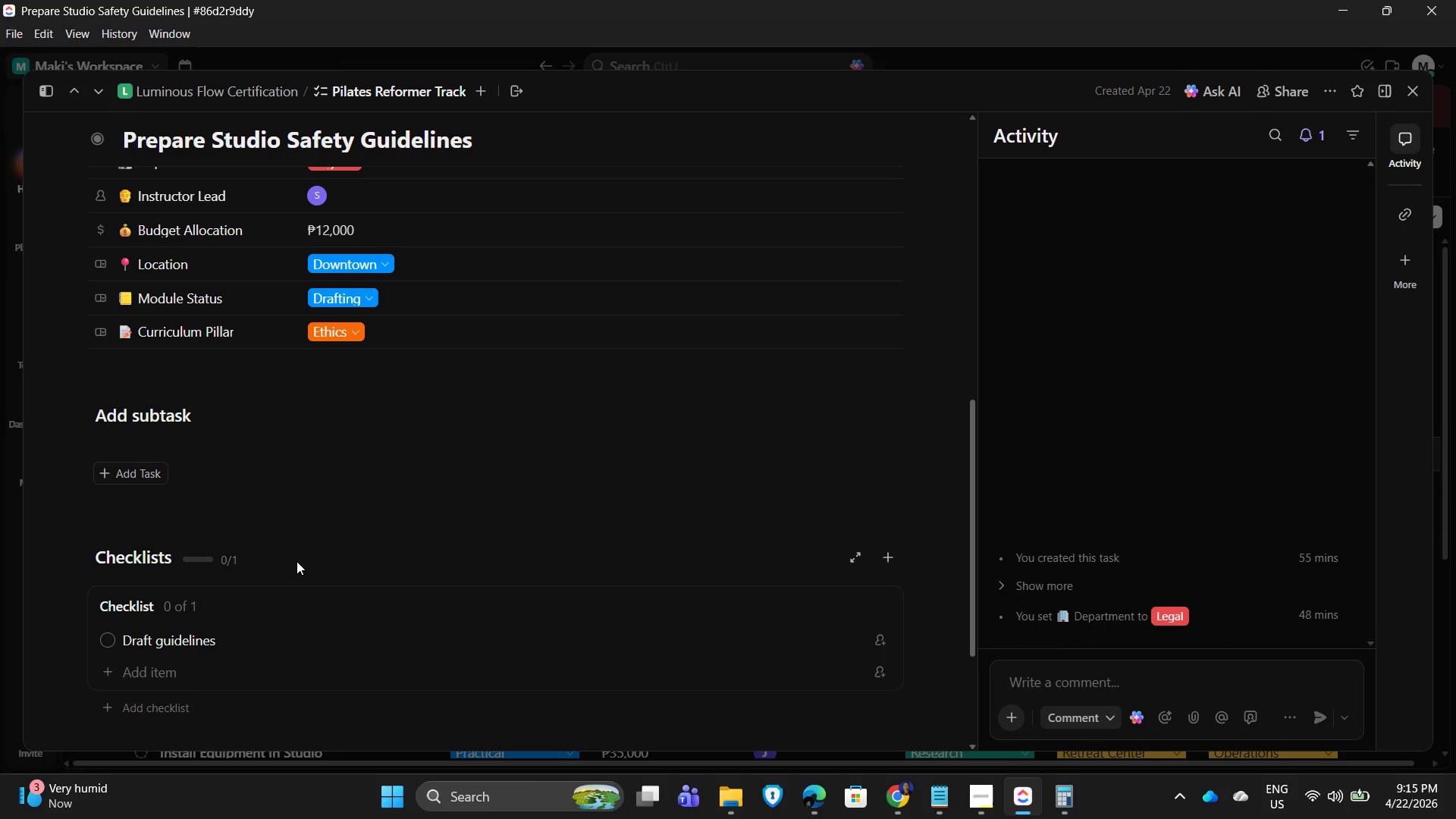 
type(Review Risks)
key(Backspace)
key(Backspace)
key(Backspace)
key(Backspace)
key(Backspace)
type(risks)
 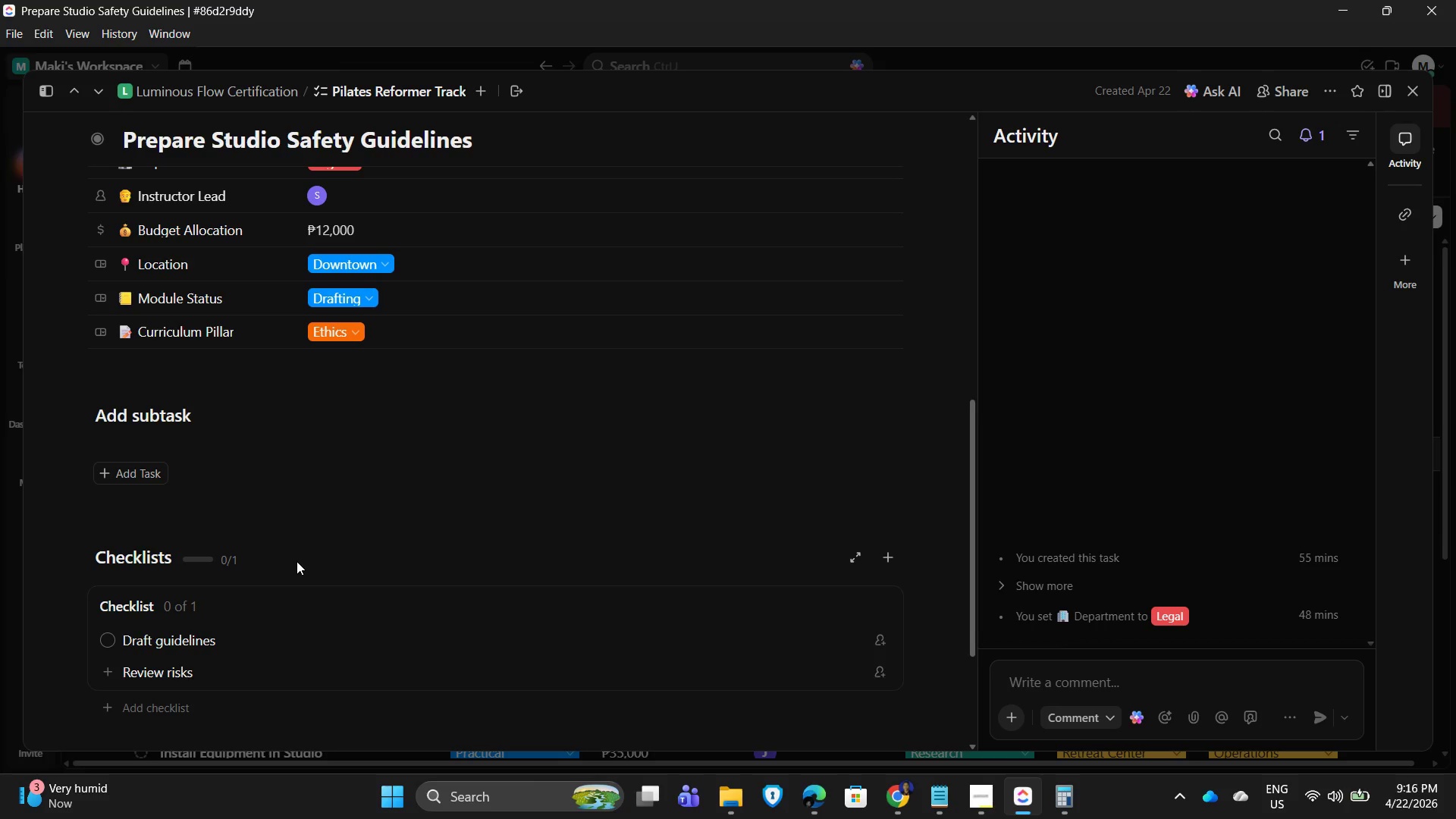 
key(Enter)
 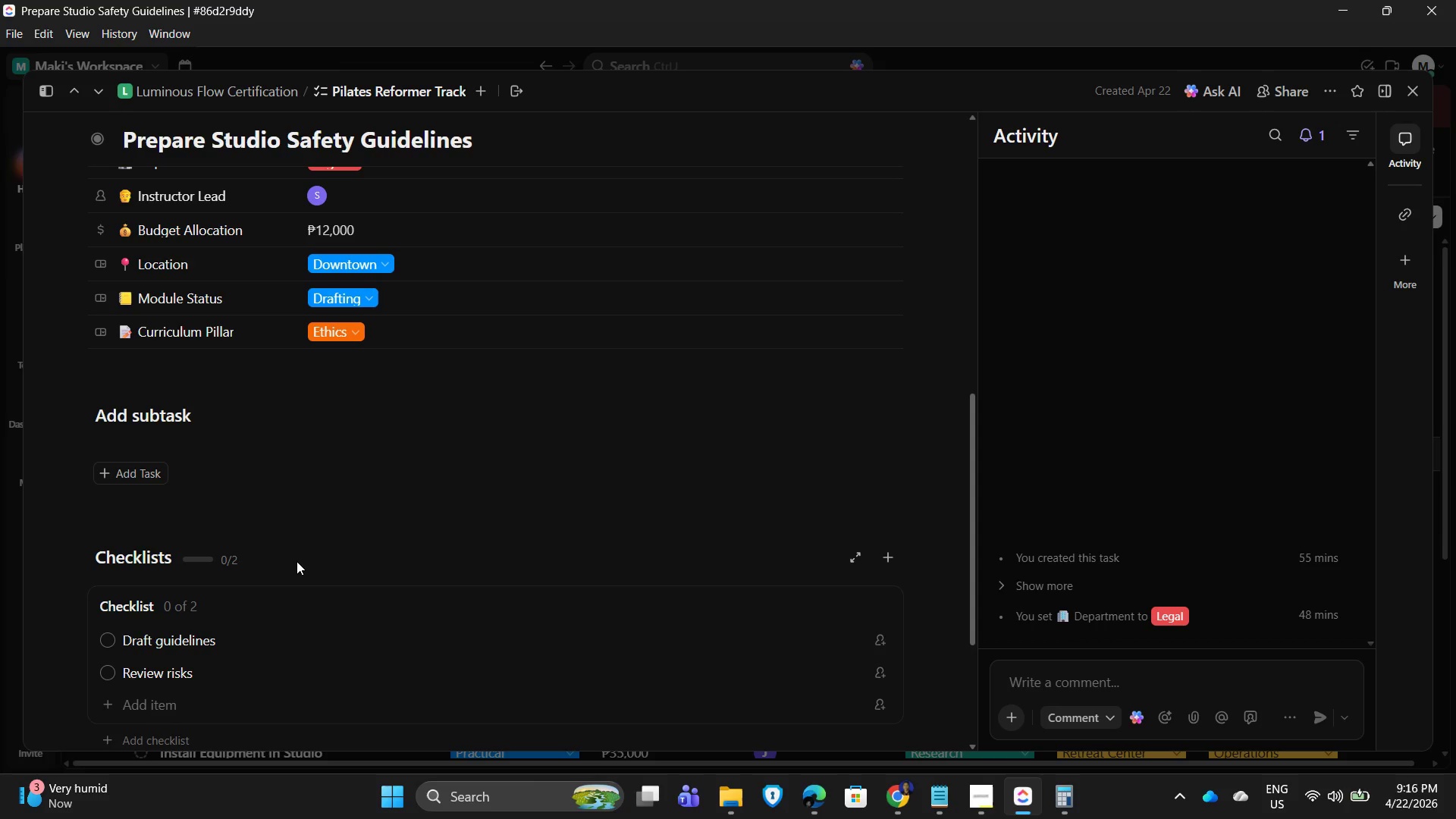 
type(Upa)
key(Backspace)
type(date content)
 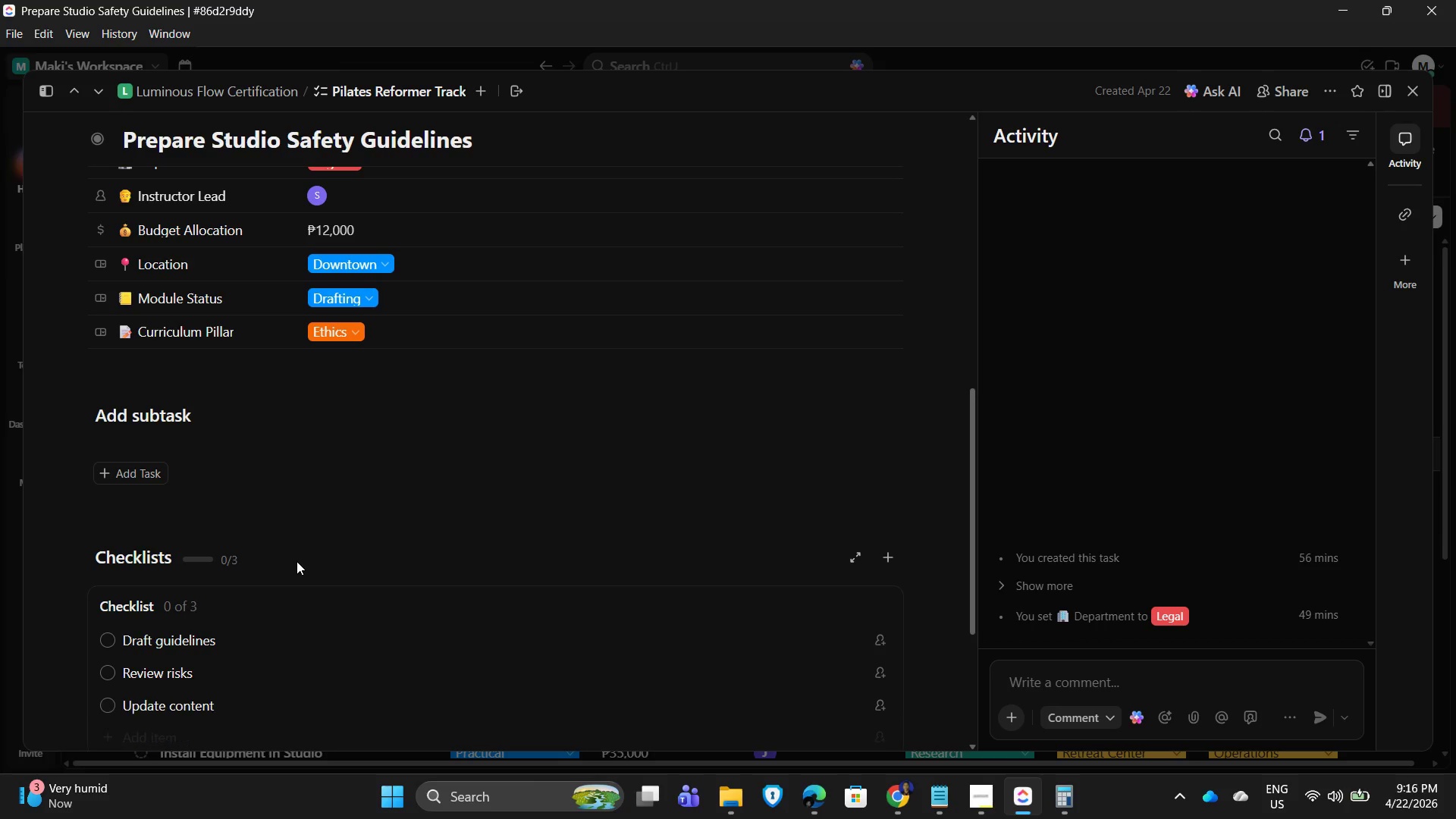 
key(Enter)
 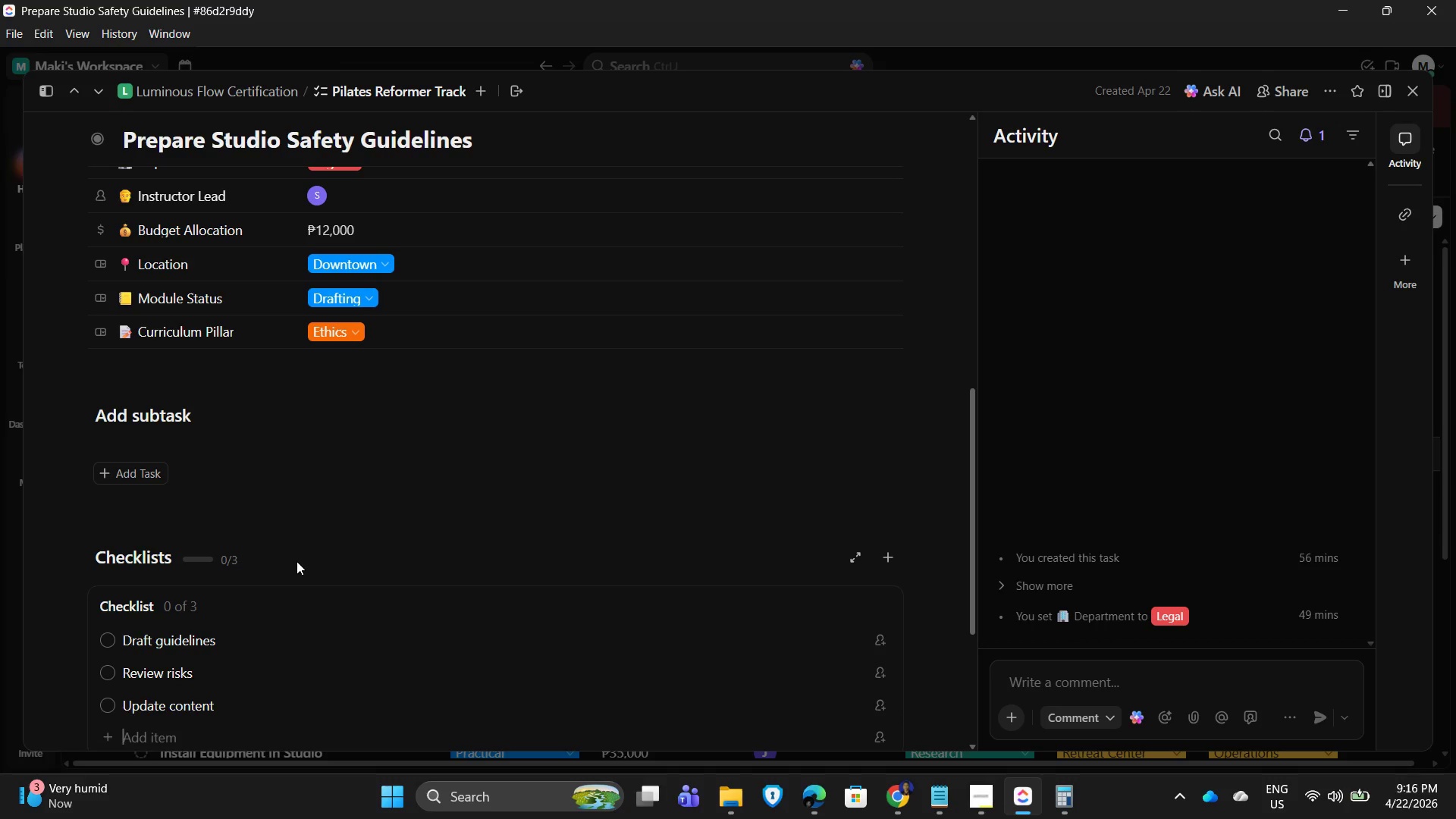 
type(Finalize document)
 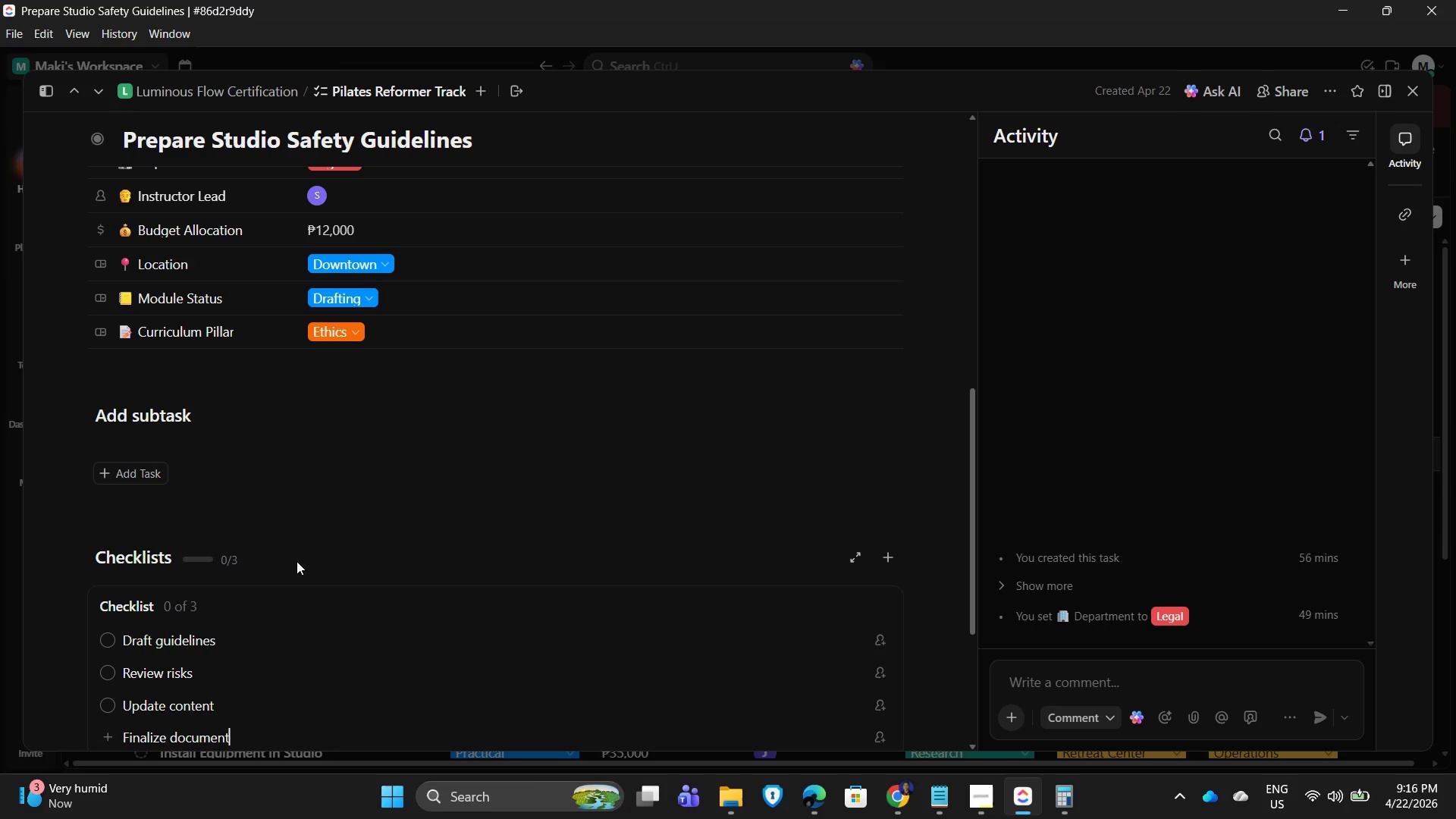 
scroll: coordinate [297, 561], scroll_direction: down, amount: 1.0
 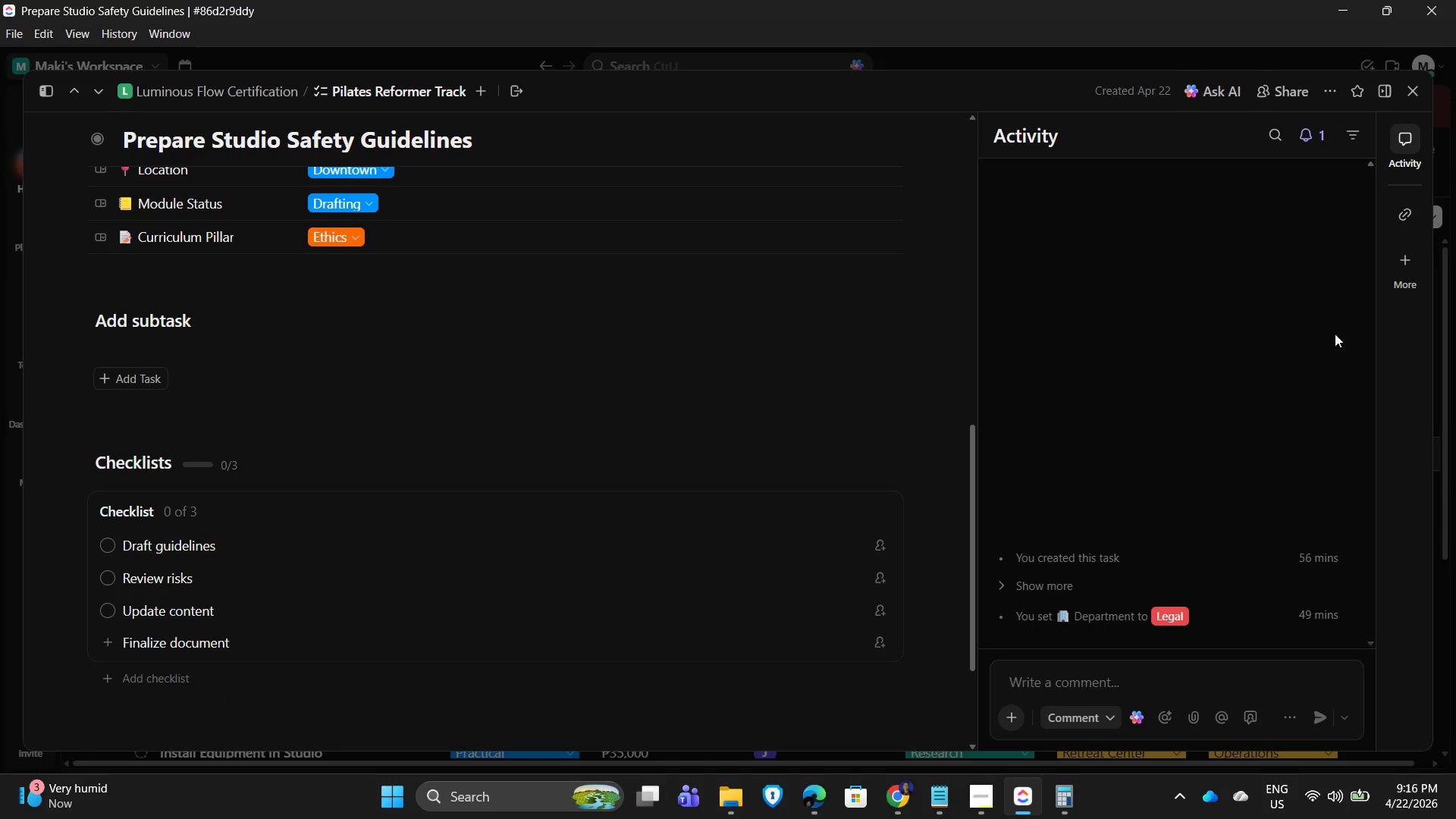 
wait(9.97)
 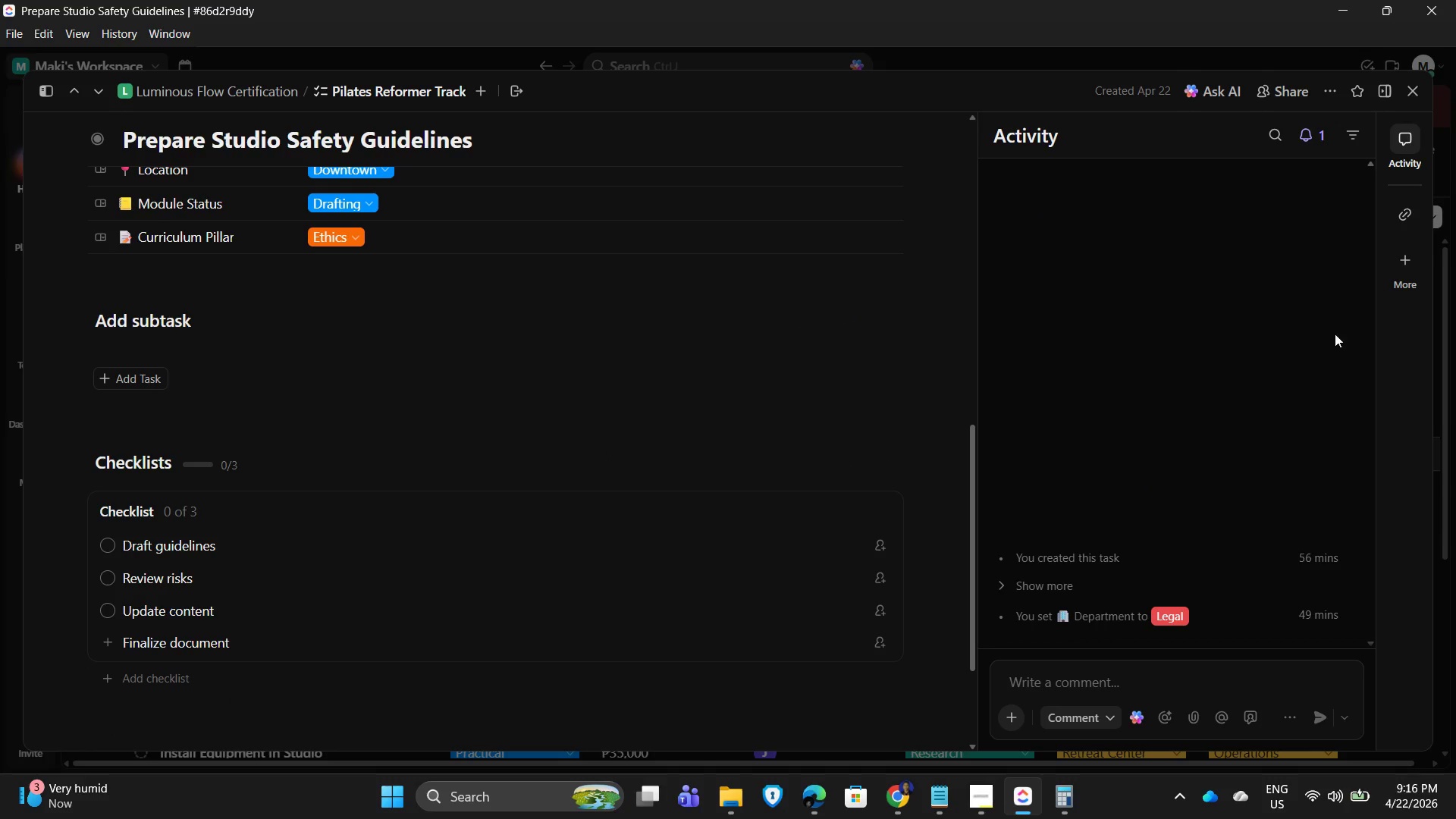 
left_click([1414, 89])
 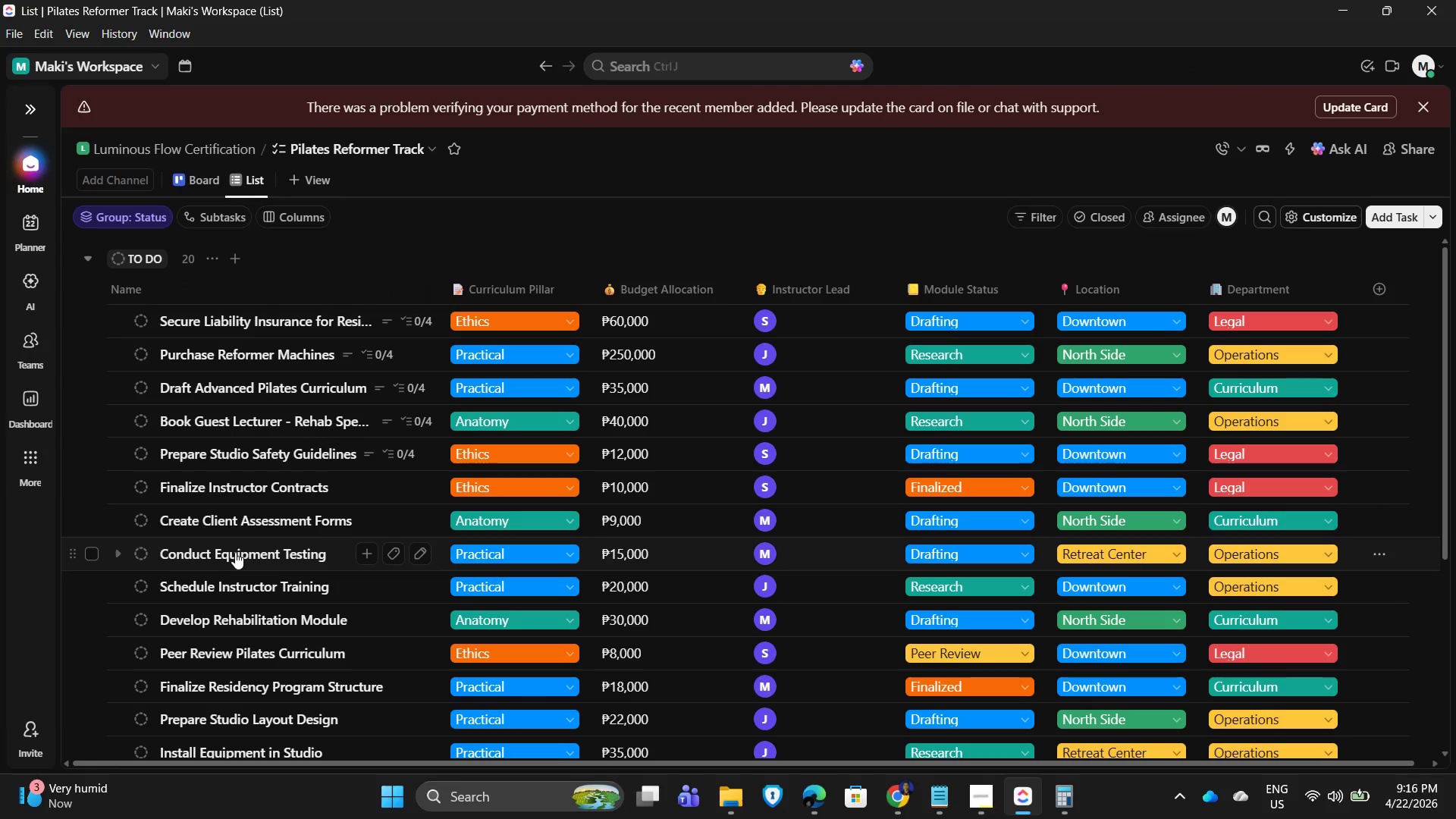 
left_click([243, 494])
 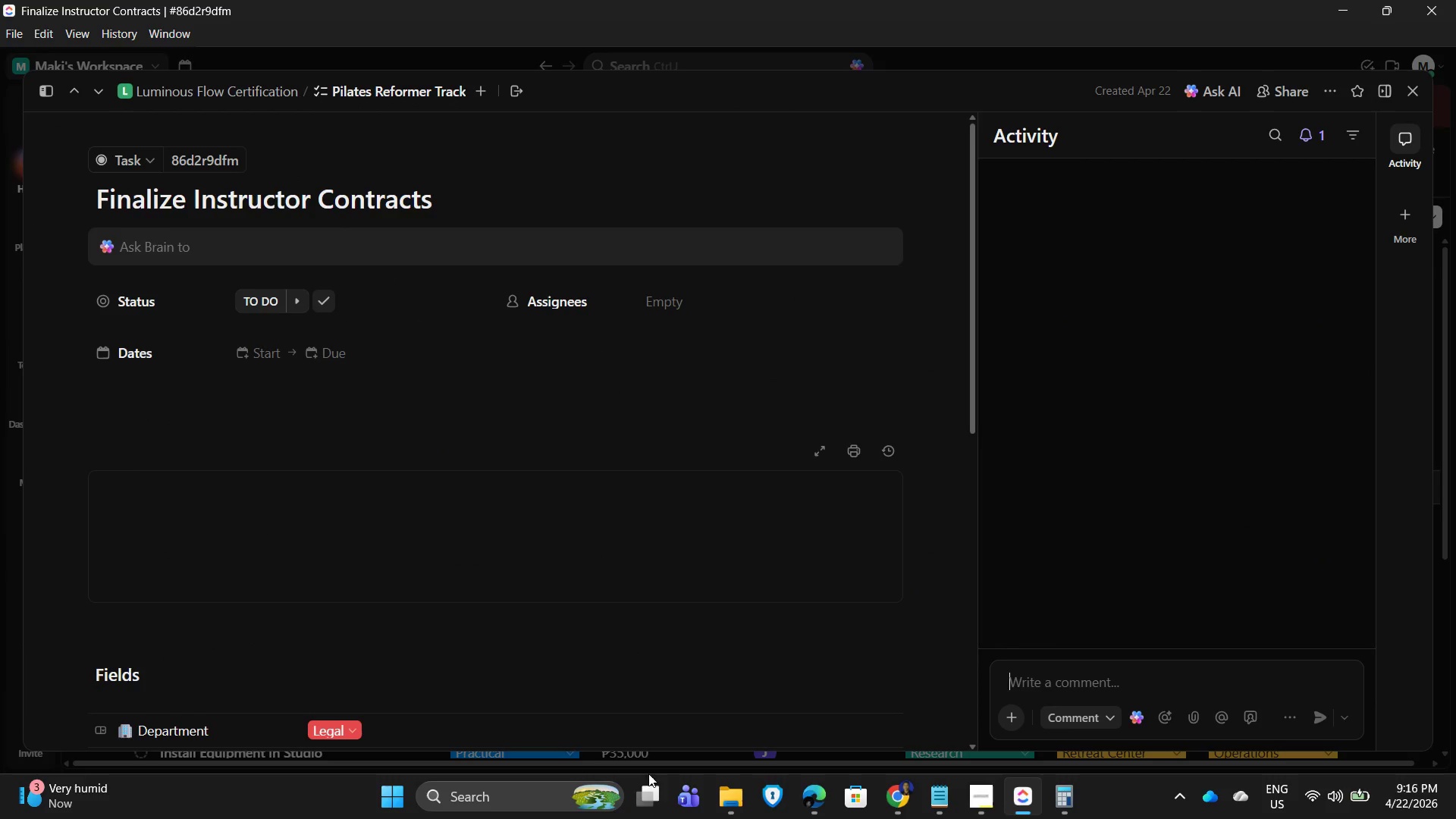 
mouse_move([874, 780])
 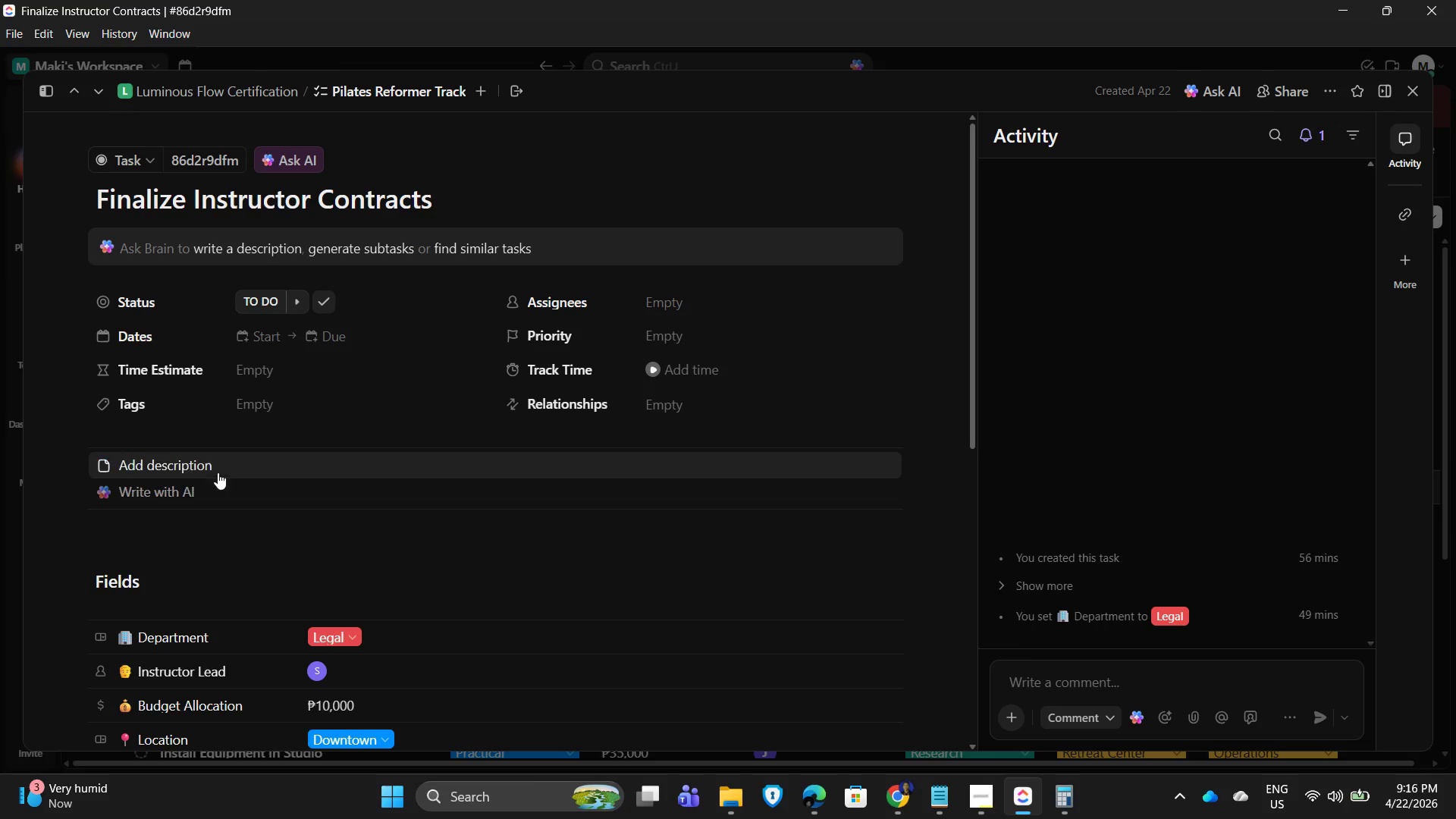 
left_click([216, 463])
 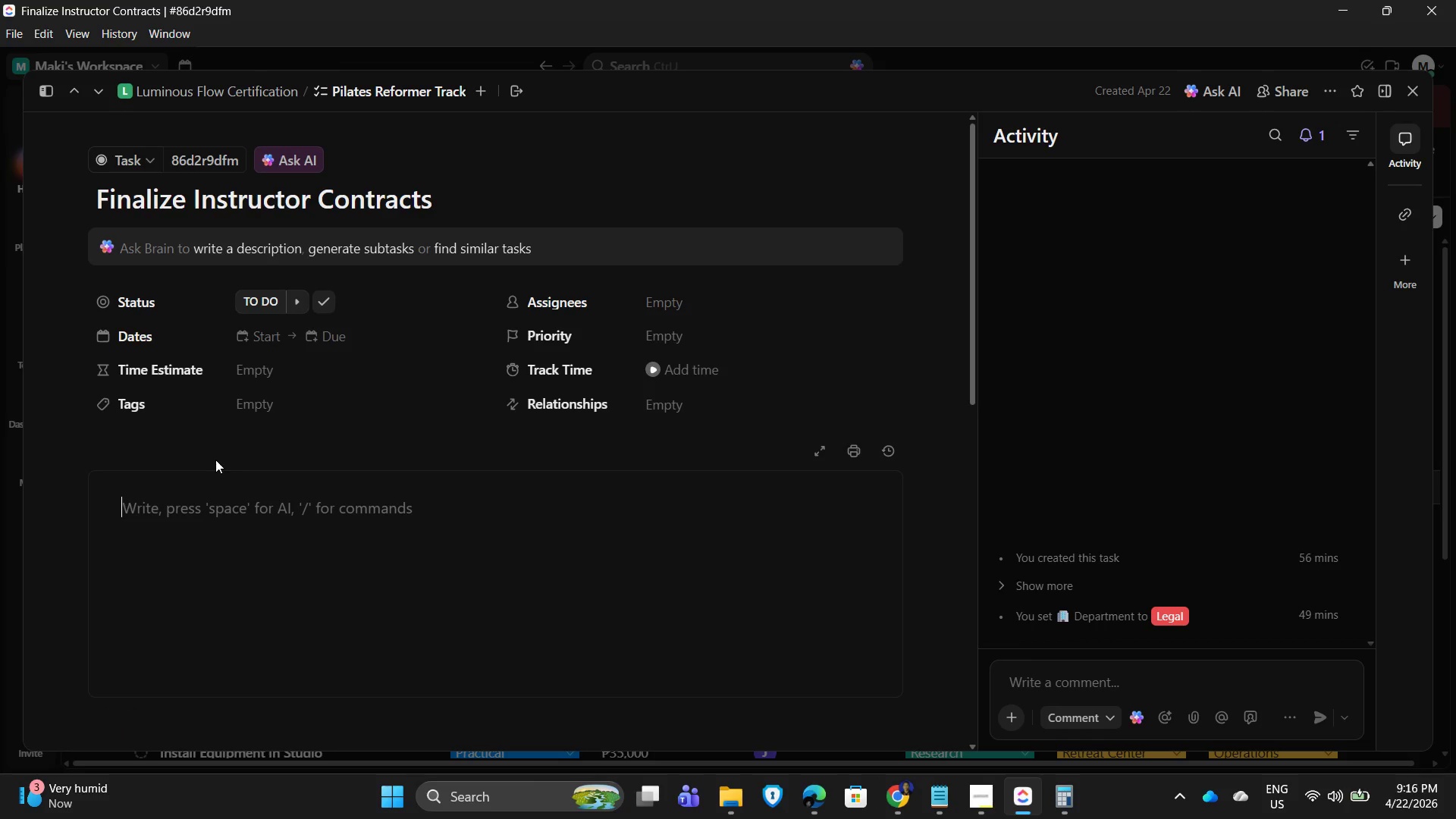 
type(Complete ap)
 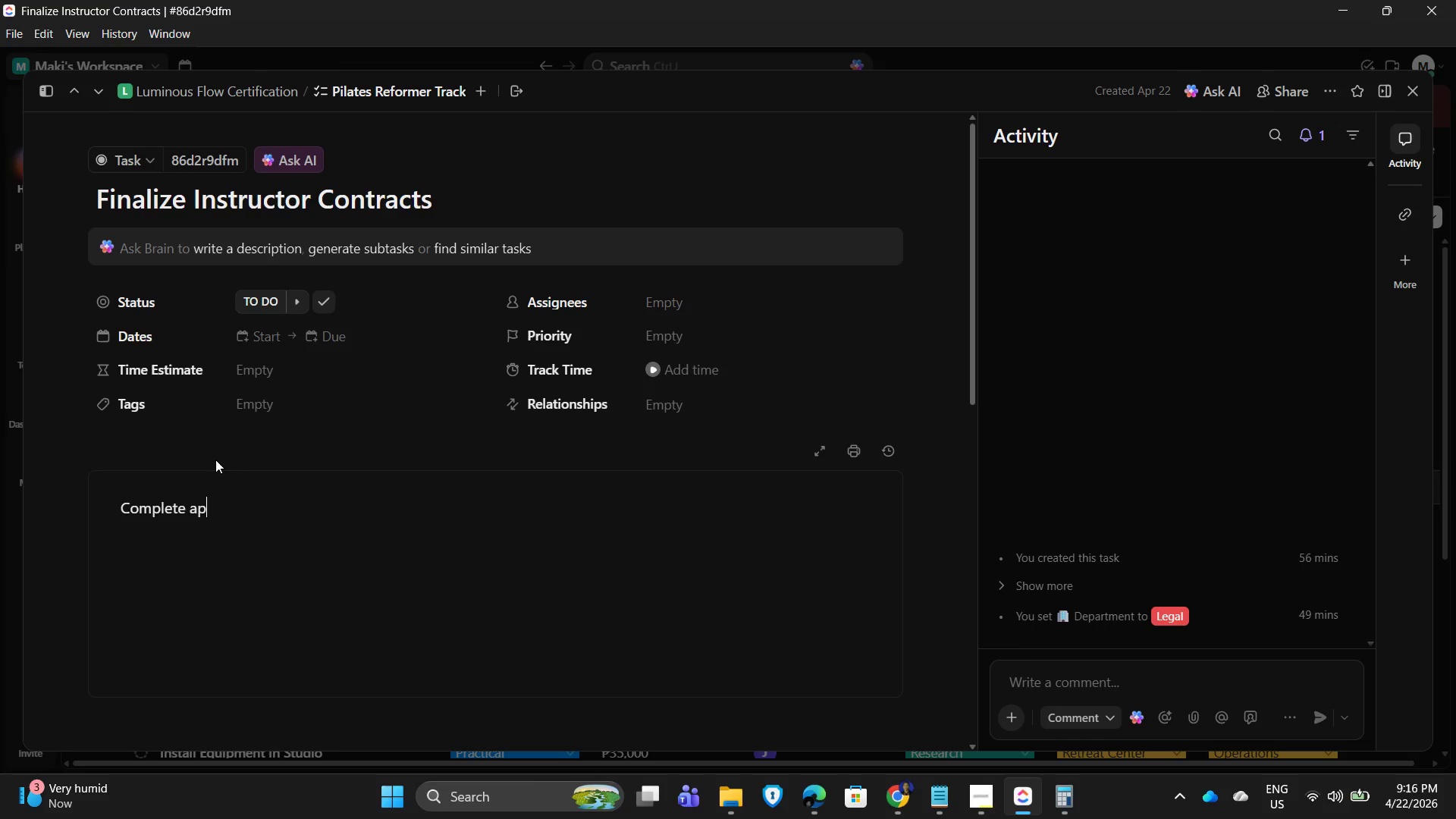 
type(=)
key(Backspace)
key(Backspace)
key(Backspace)
type(and approve contarct)
key(Backspace)
key(Backspace)
key(Backspace)
key(Backspace)
type(racts for all instructors)
 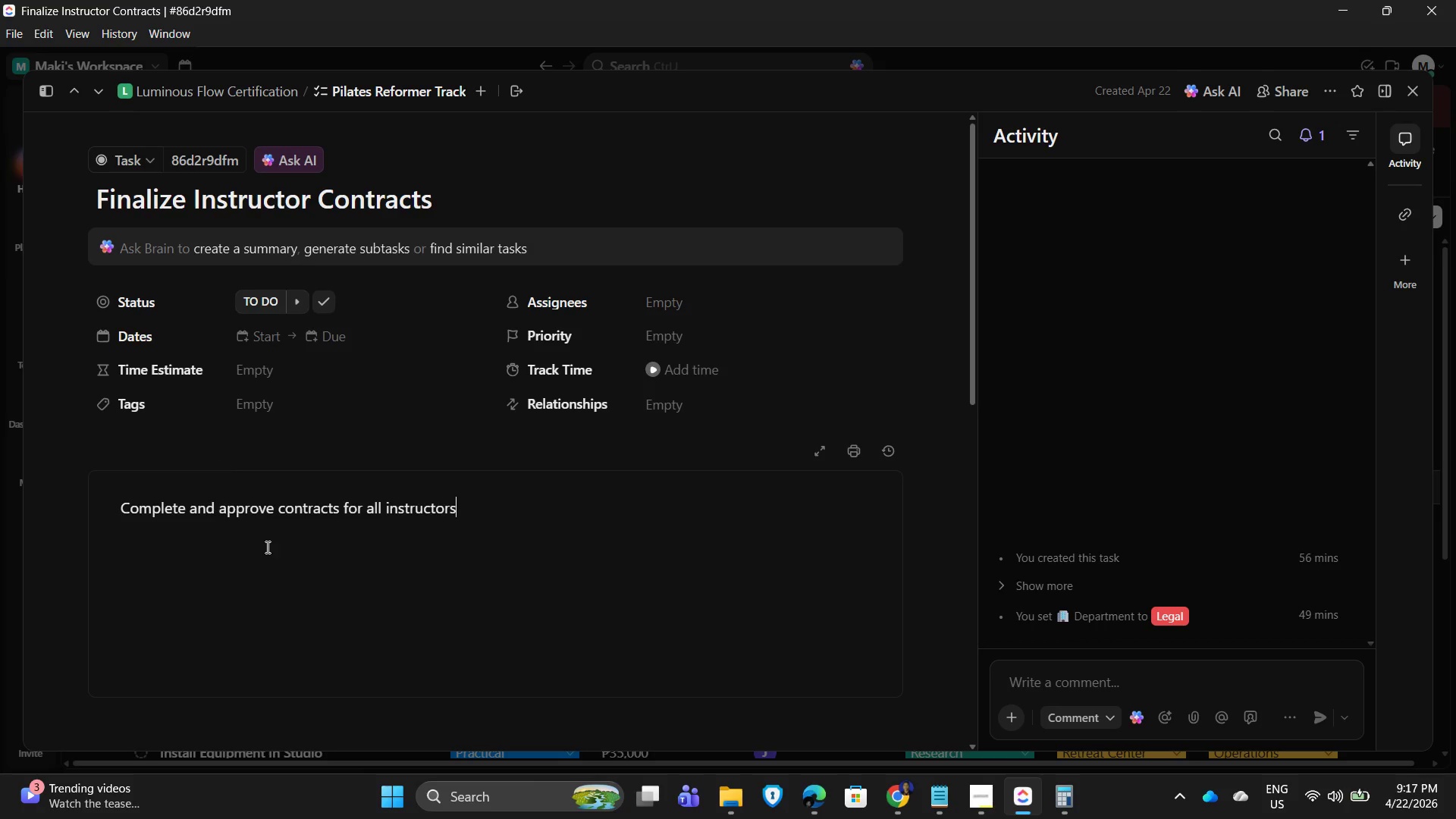 
scroll: coordinate [287, 585], scroll_direction: down, amount: 3.0
 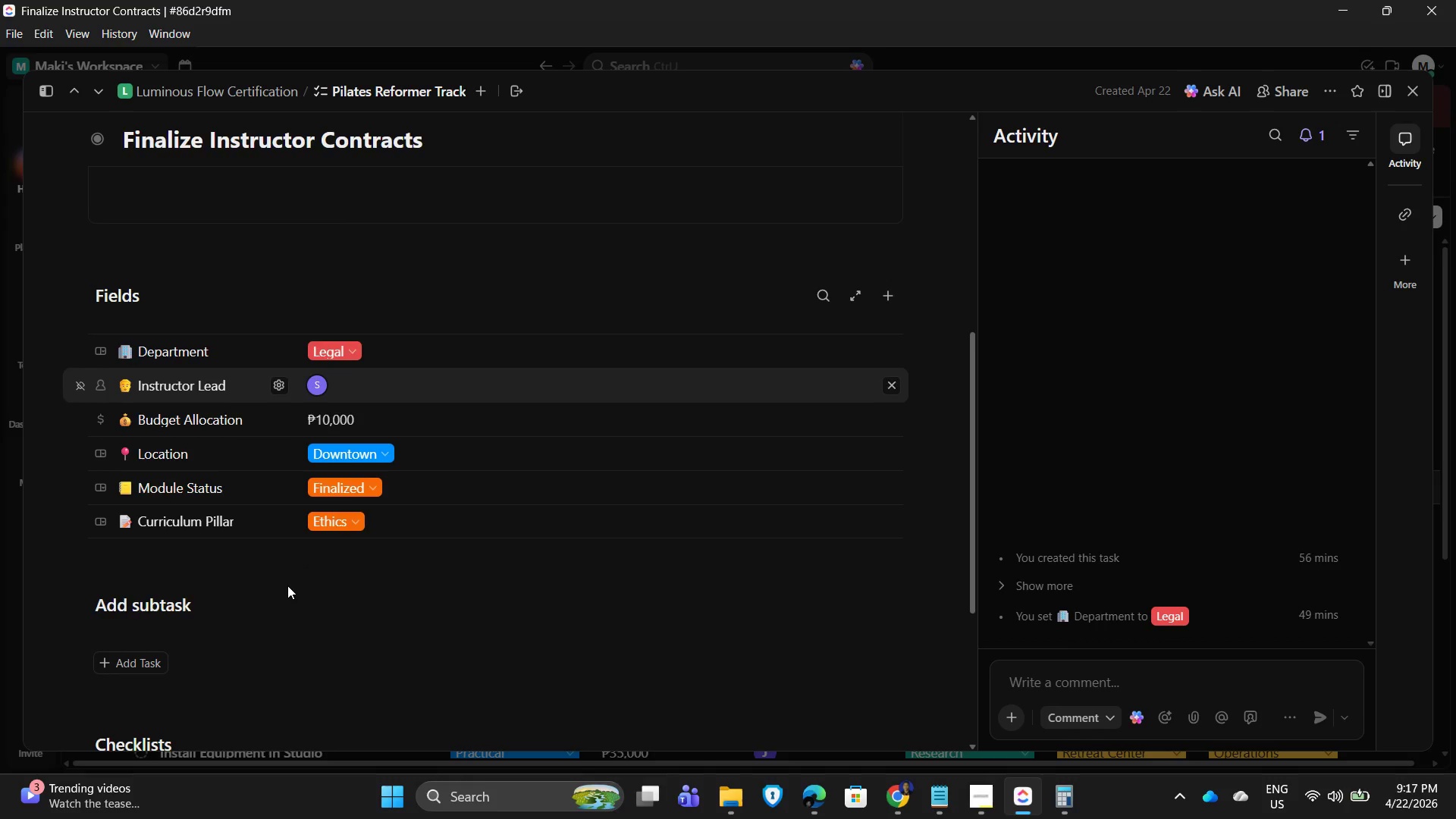 
scroll: coordinate [287, 585], scroll_direction: up, amount: 2.0
 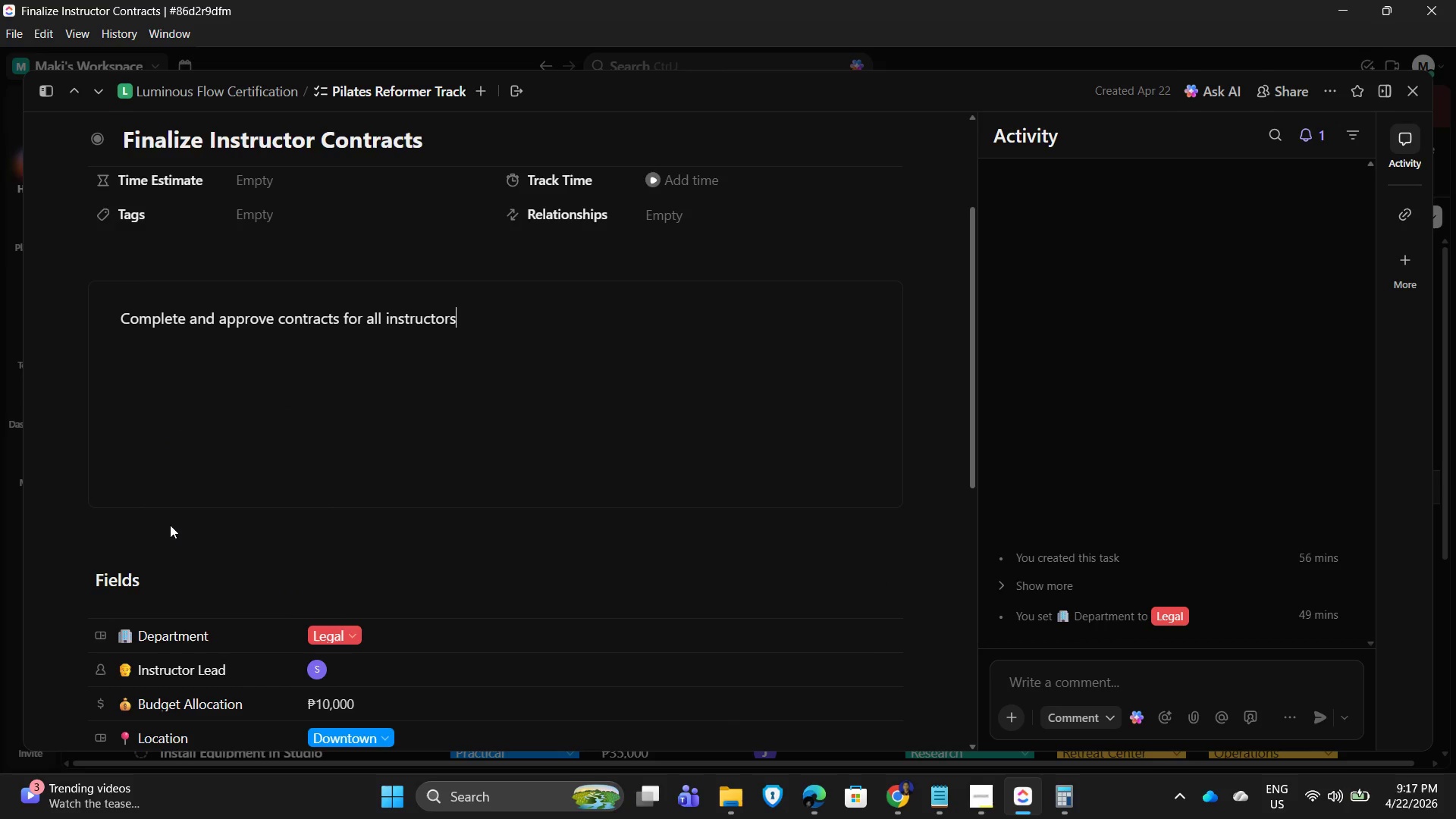 
key(Period)
 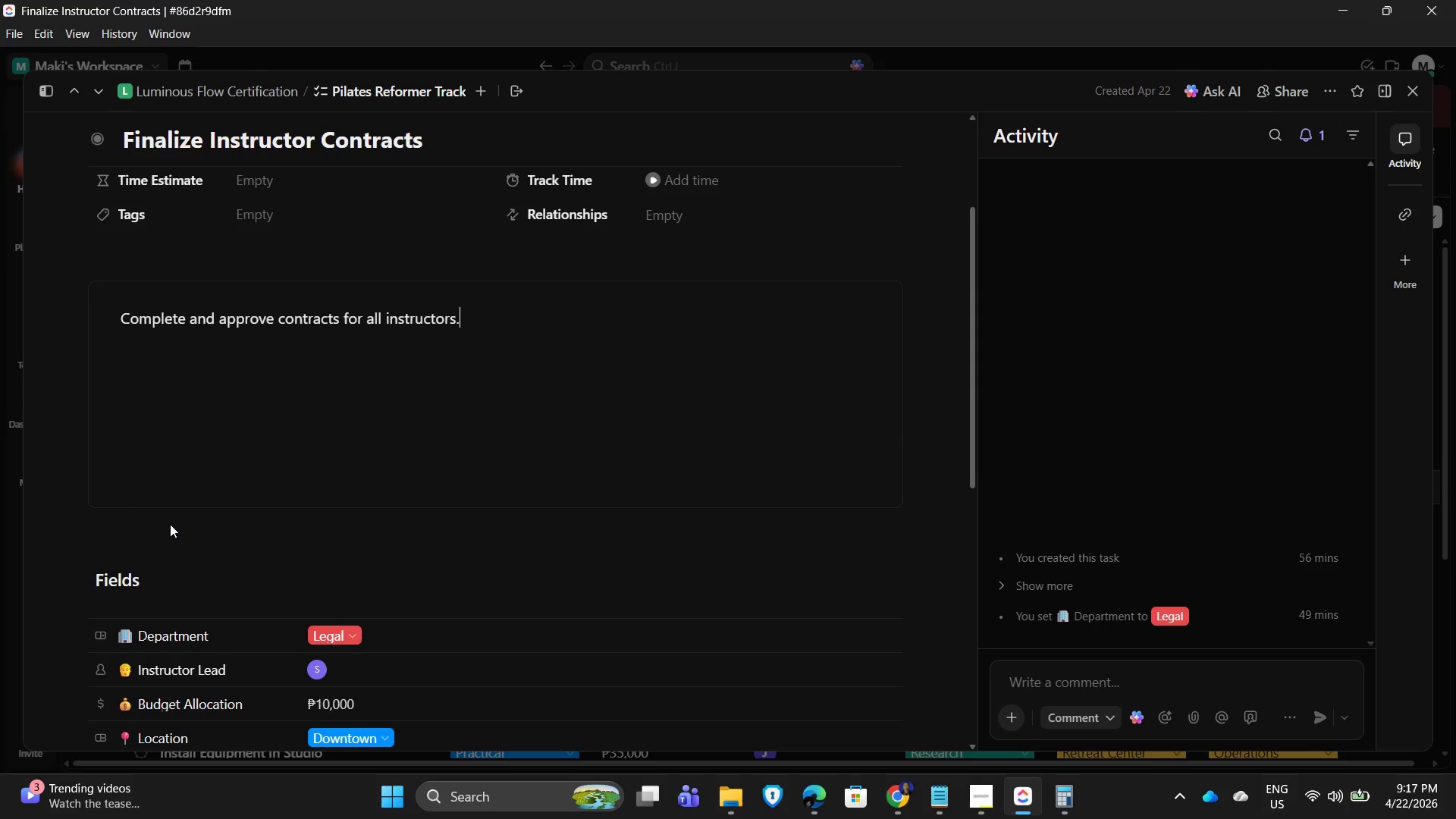 
scroll: coordinate [170, 525], scroll_direction: up, amount: 1.0
 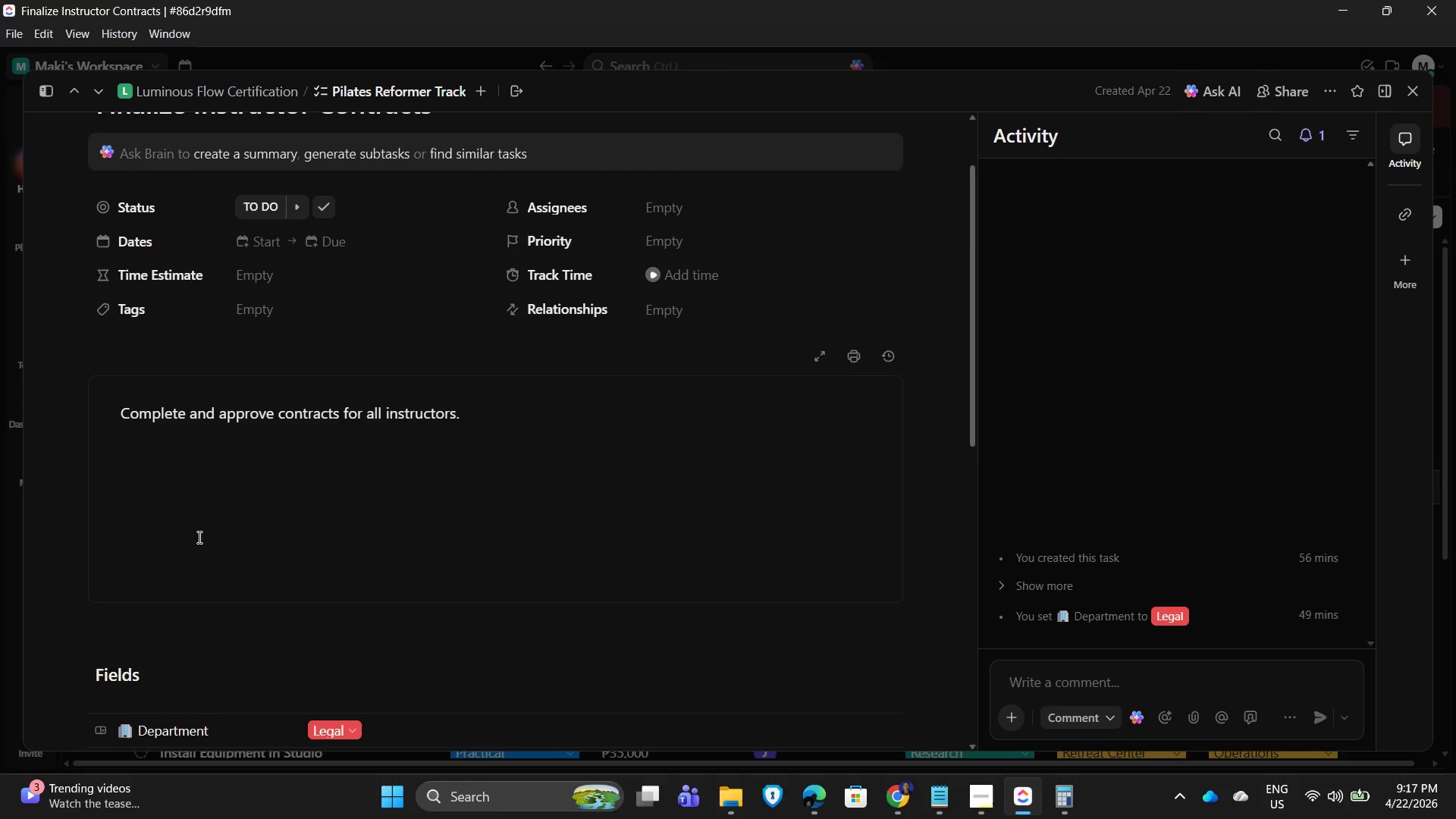 
scroll: coordinate [198, 537], scroll_direction: down, amount: 8.0
 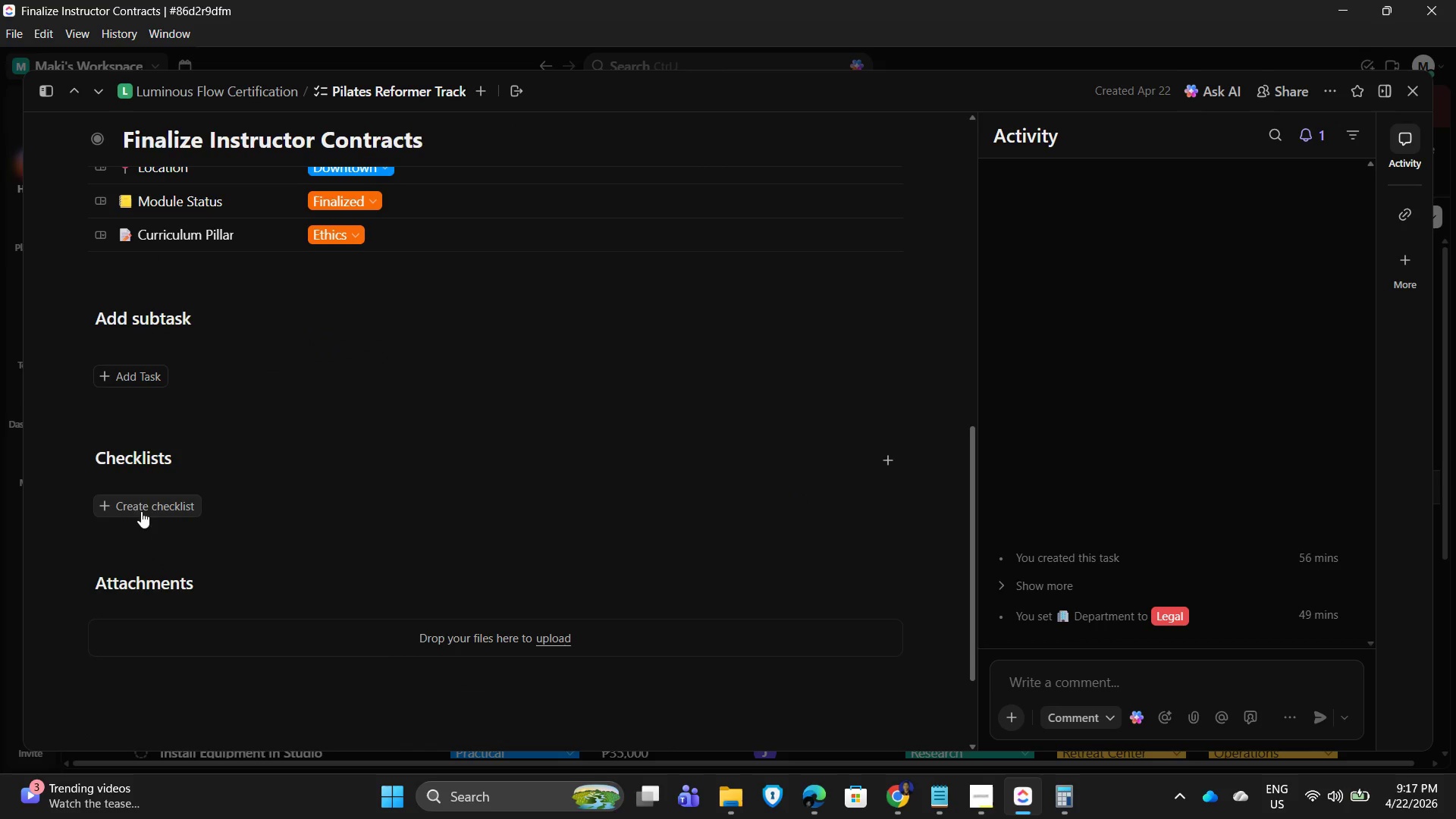 
left_click([145, 497])
 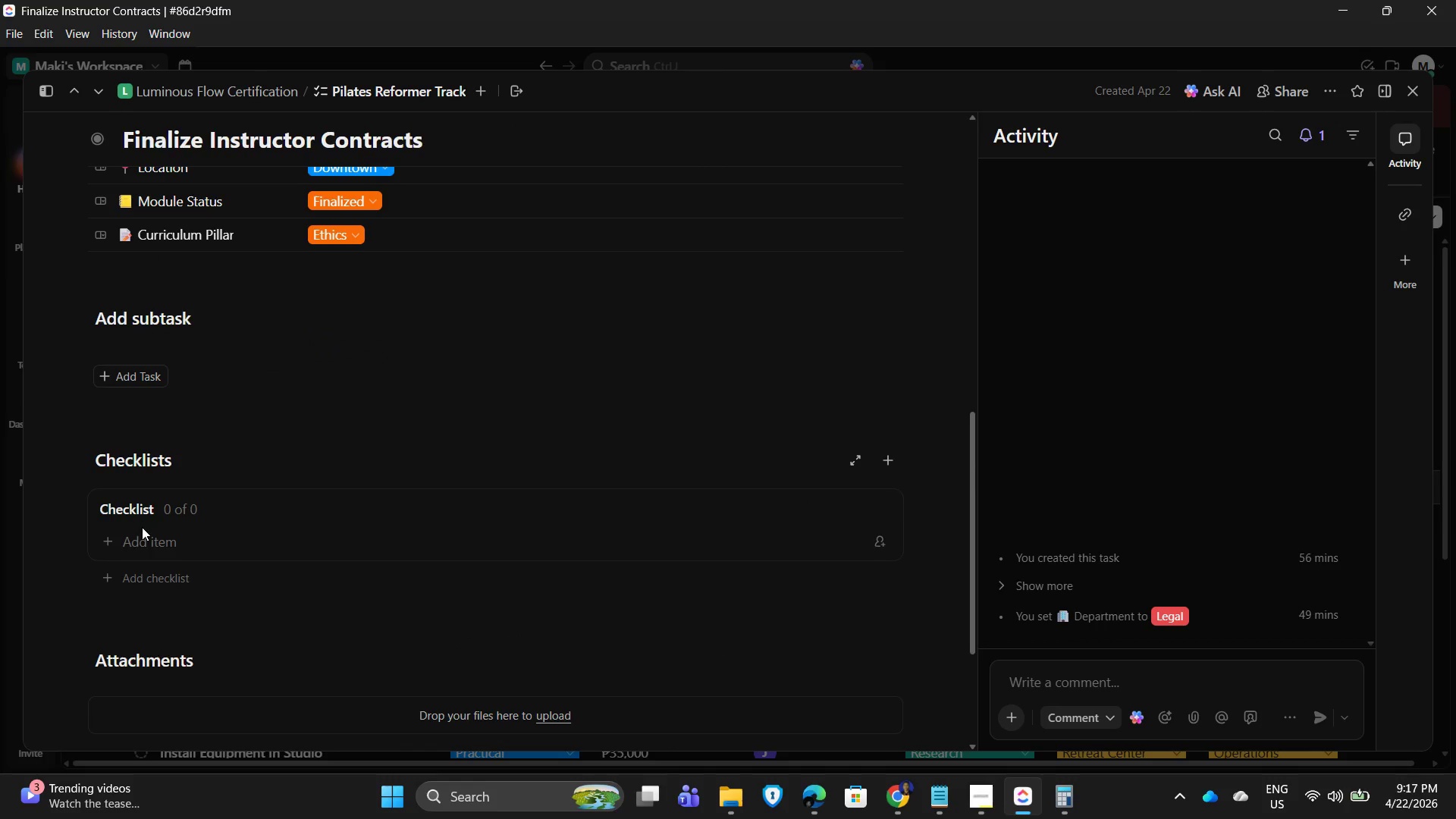 
left_click([139, 533])
 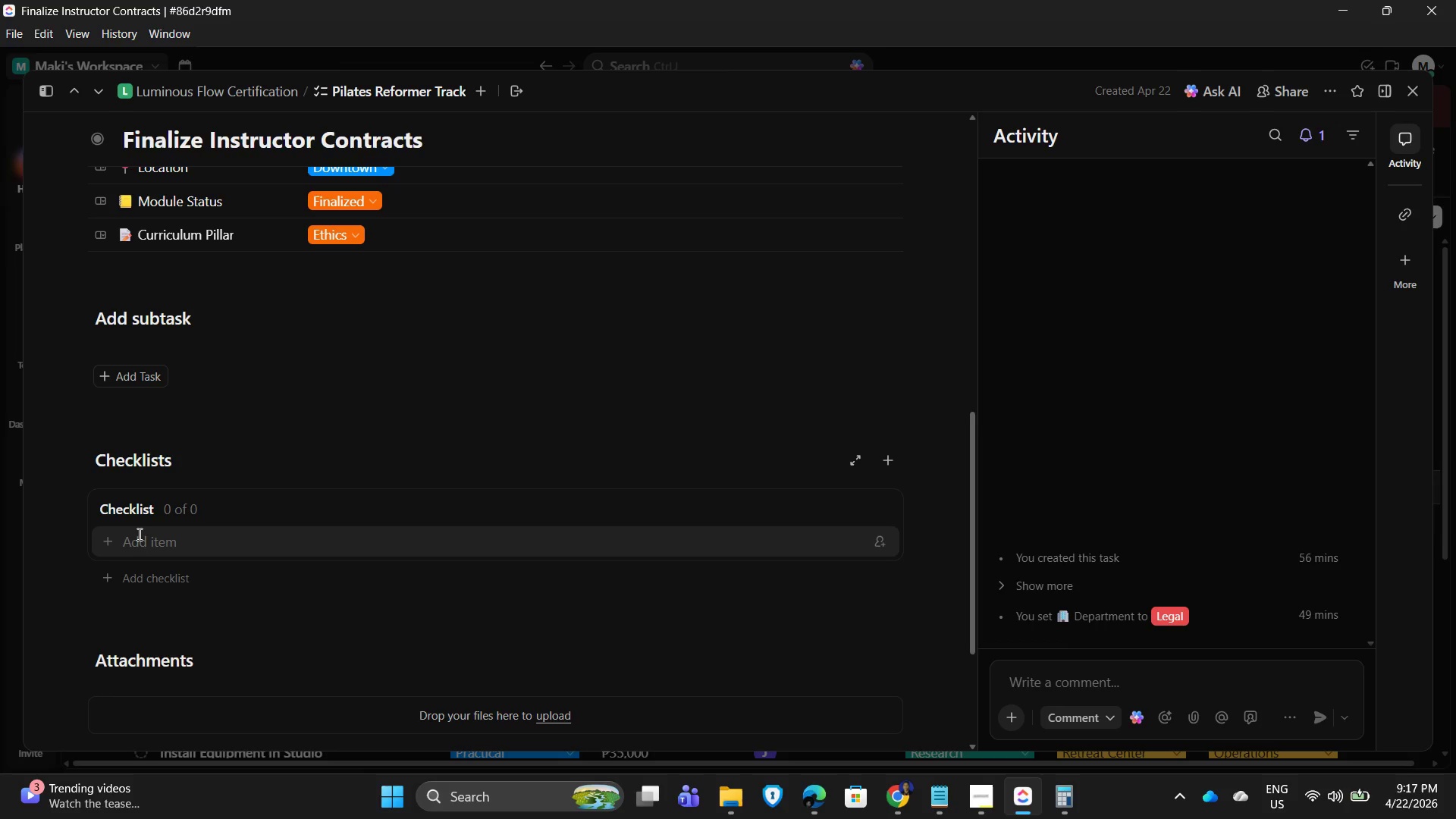 
type(Review terms)
 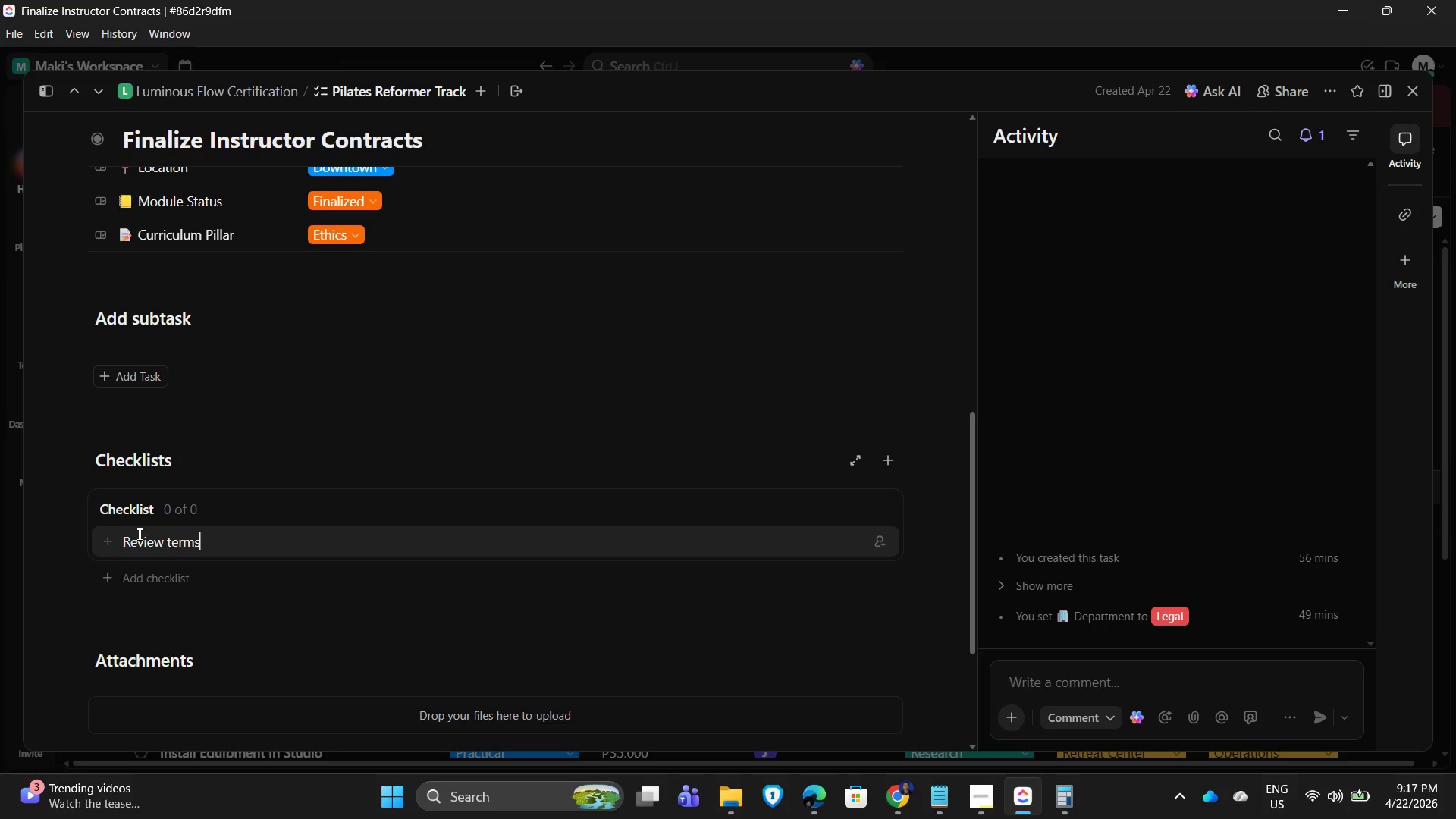 
key(Enter)
 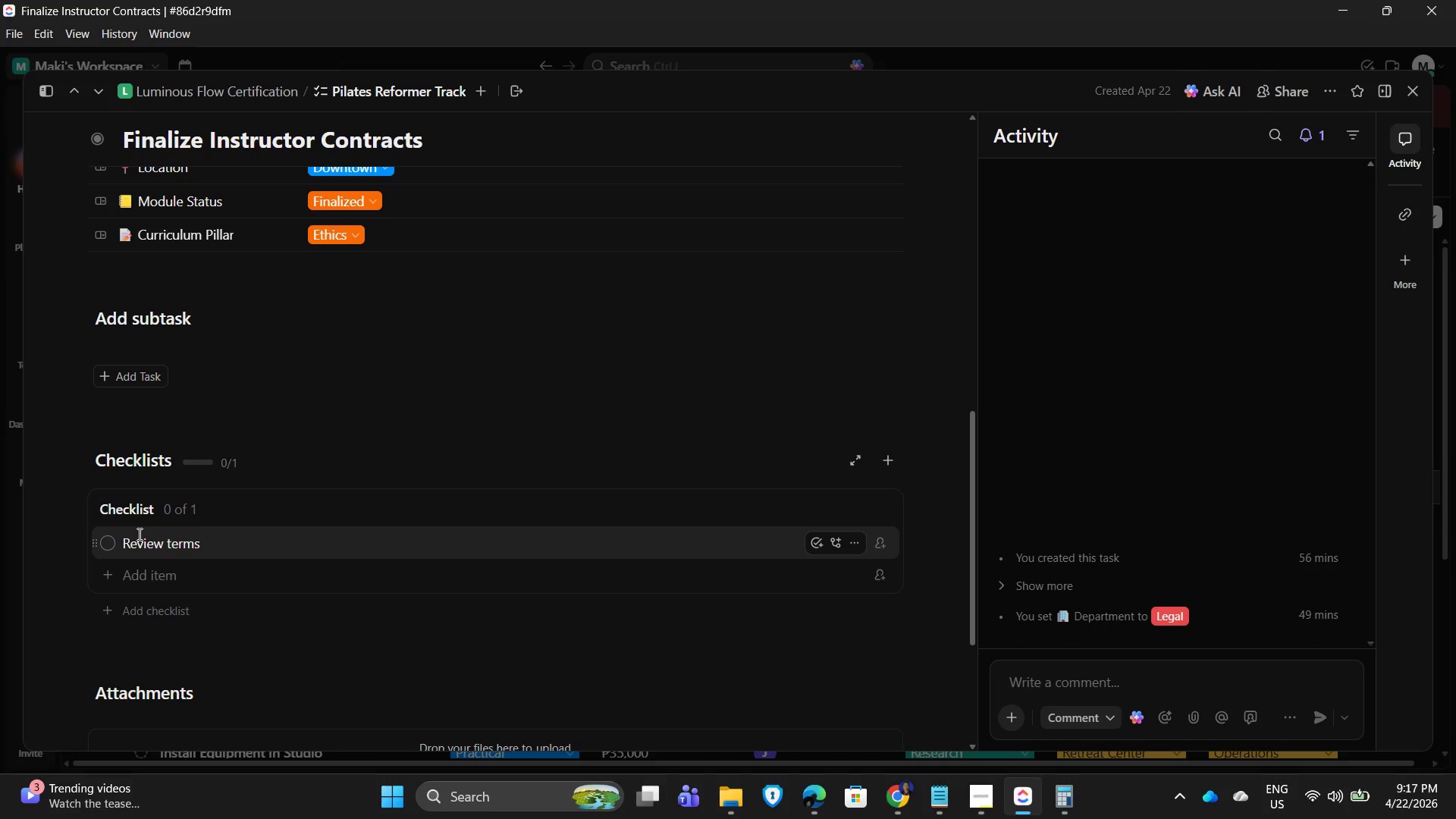 
type(UP)
key(Backspace)
type(pdate details)
 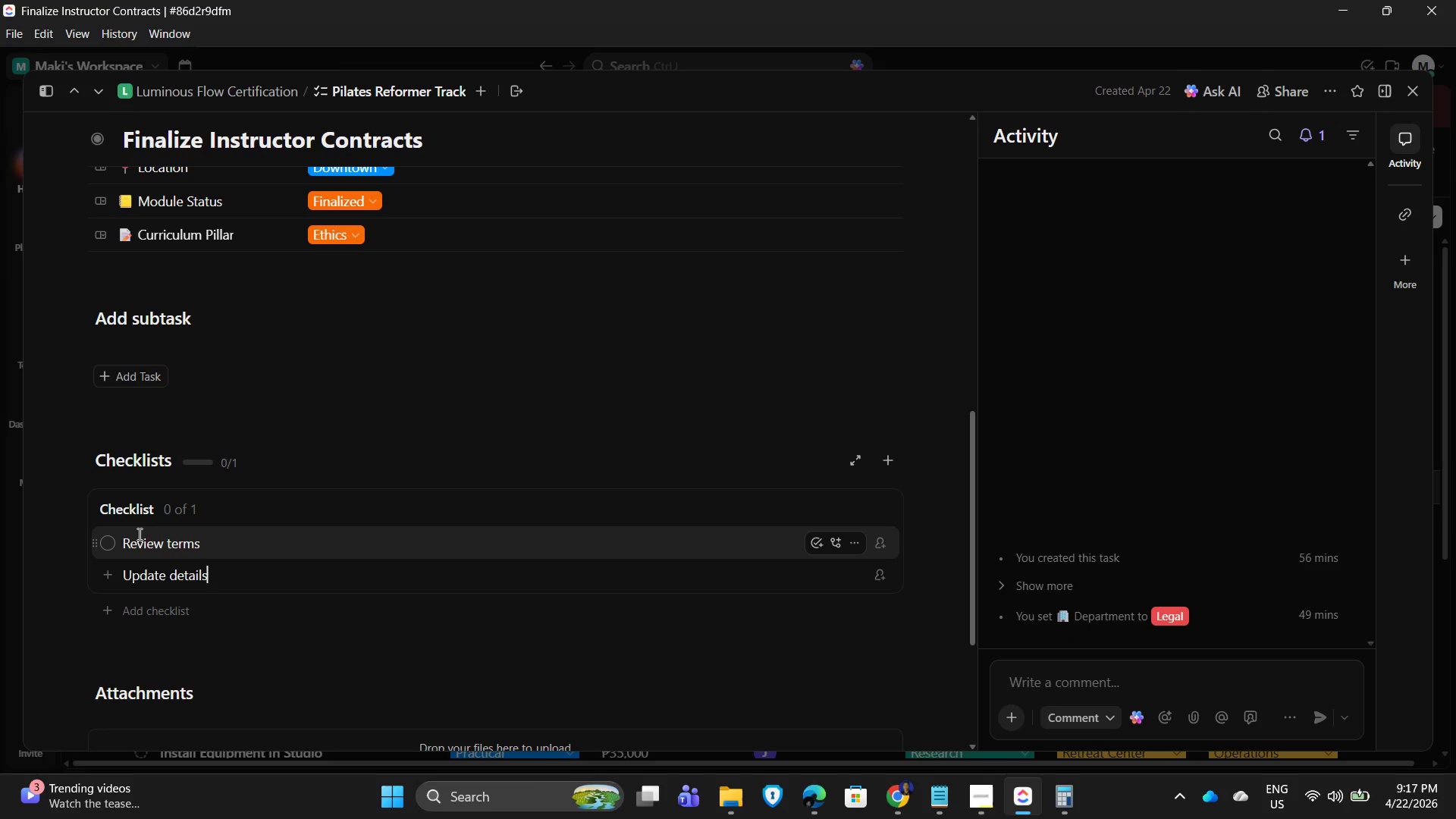 
key(Enter)
 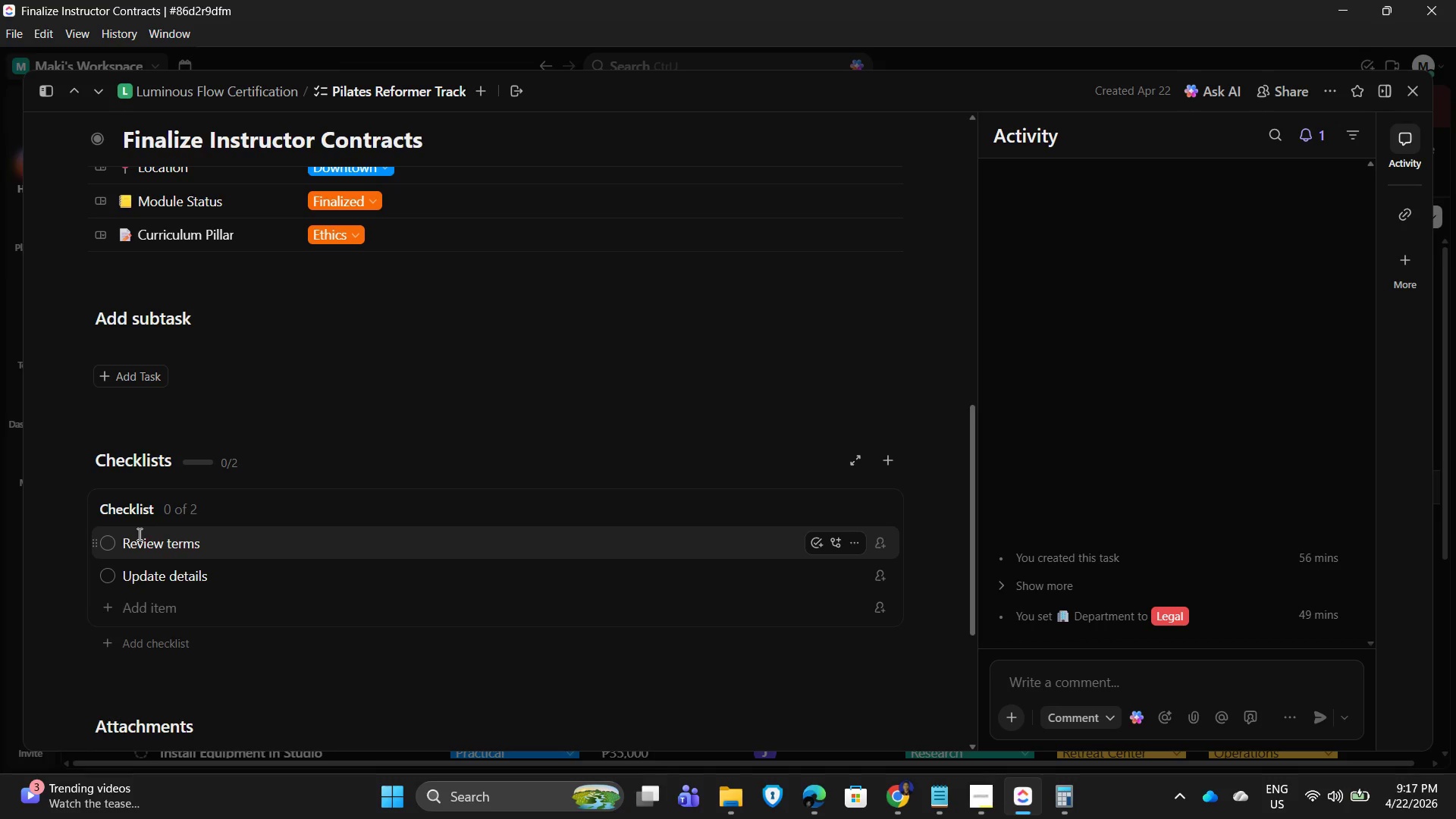 
type(Secure signatures)
 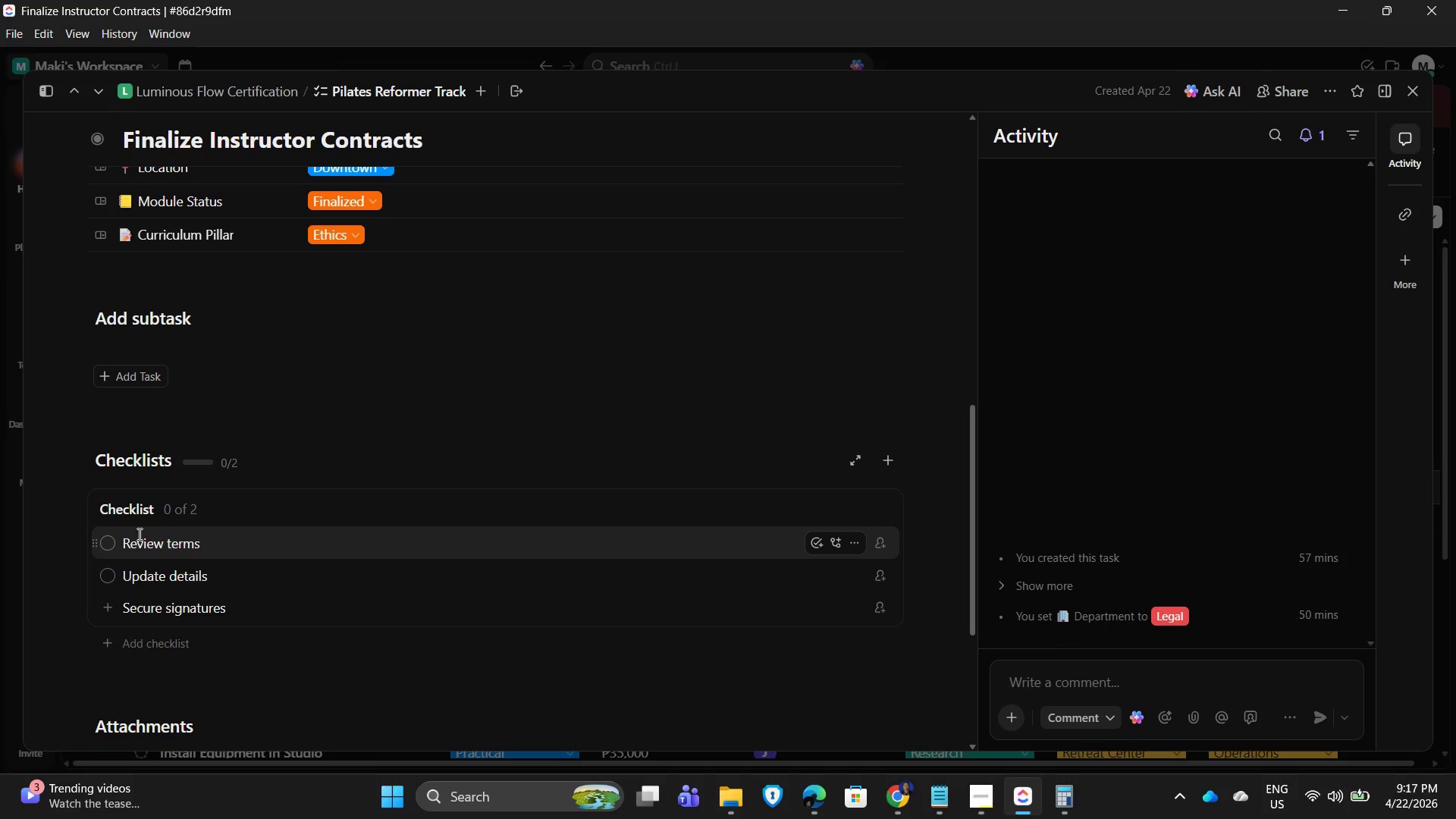 
key(Enter)
 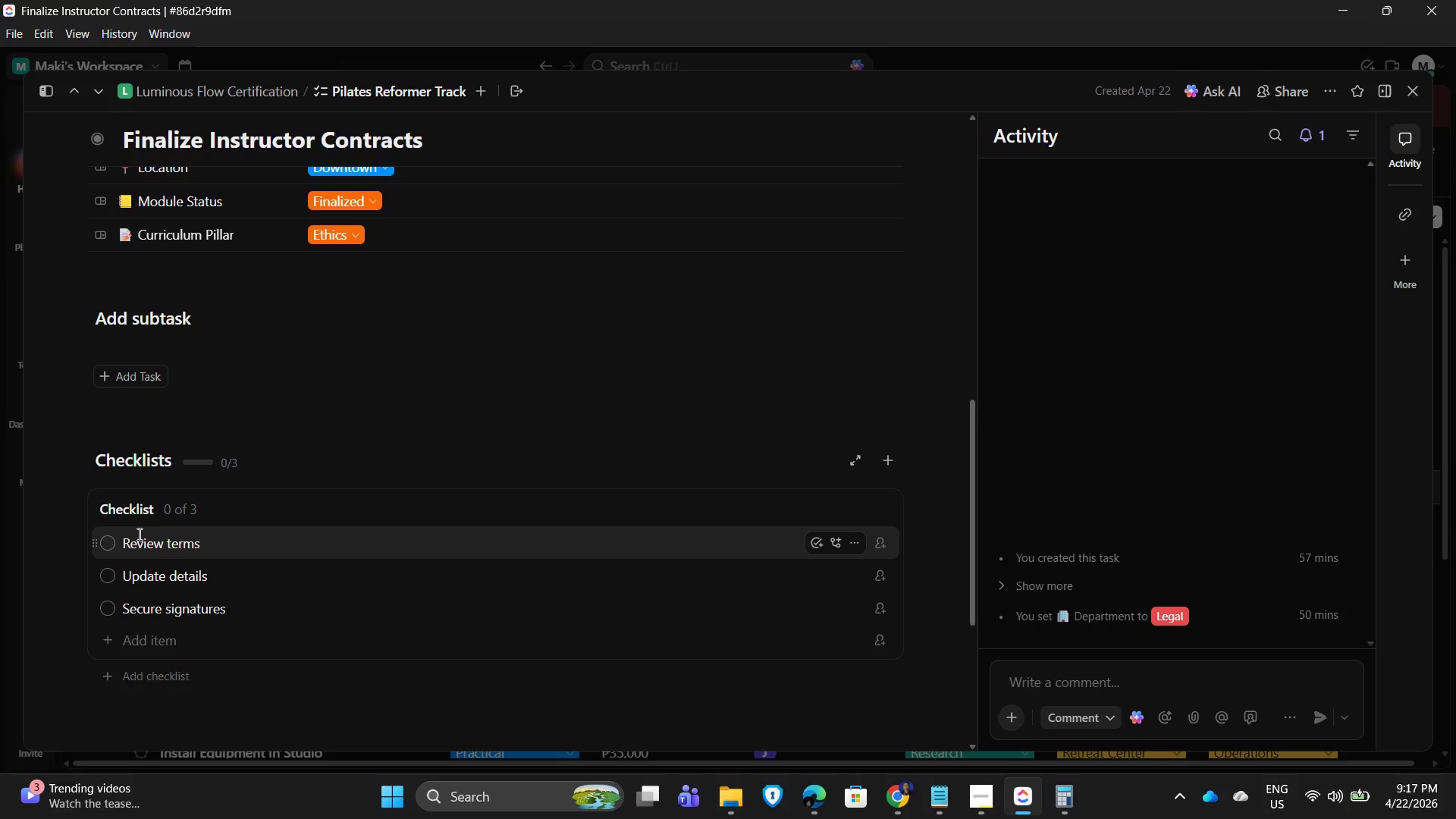 
type(Store documents)
 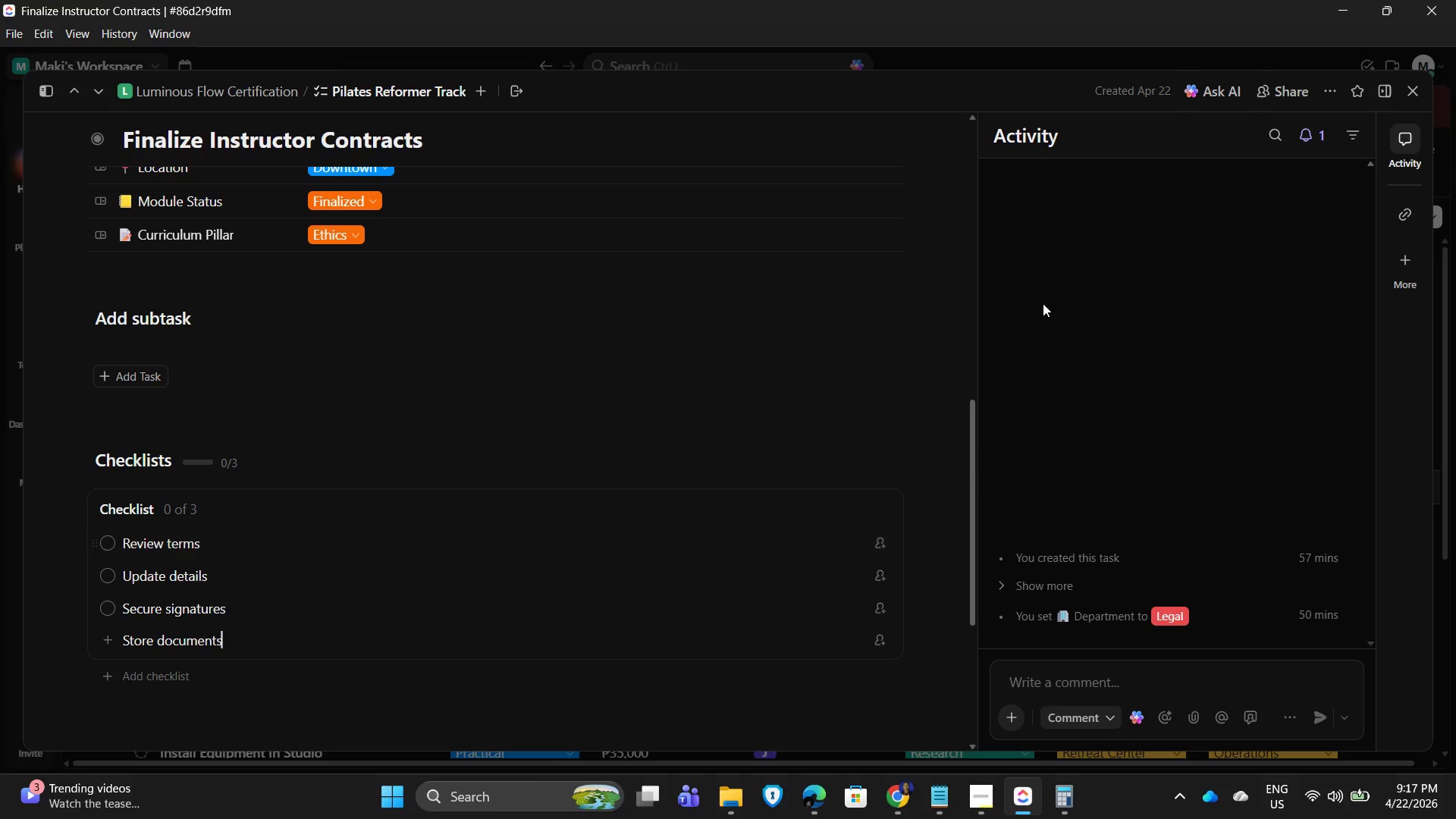 
left_click([1414, 92])
 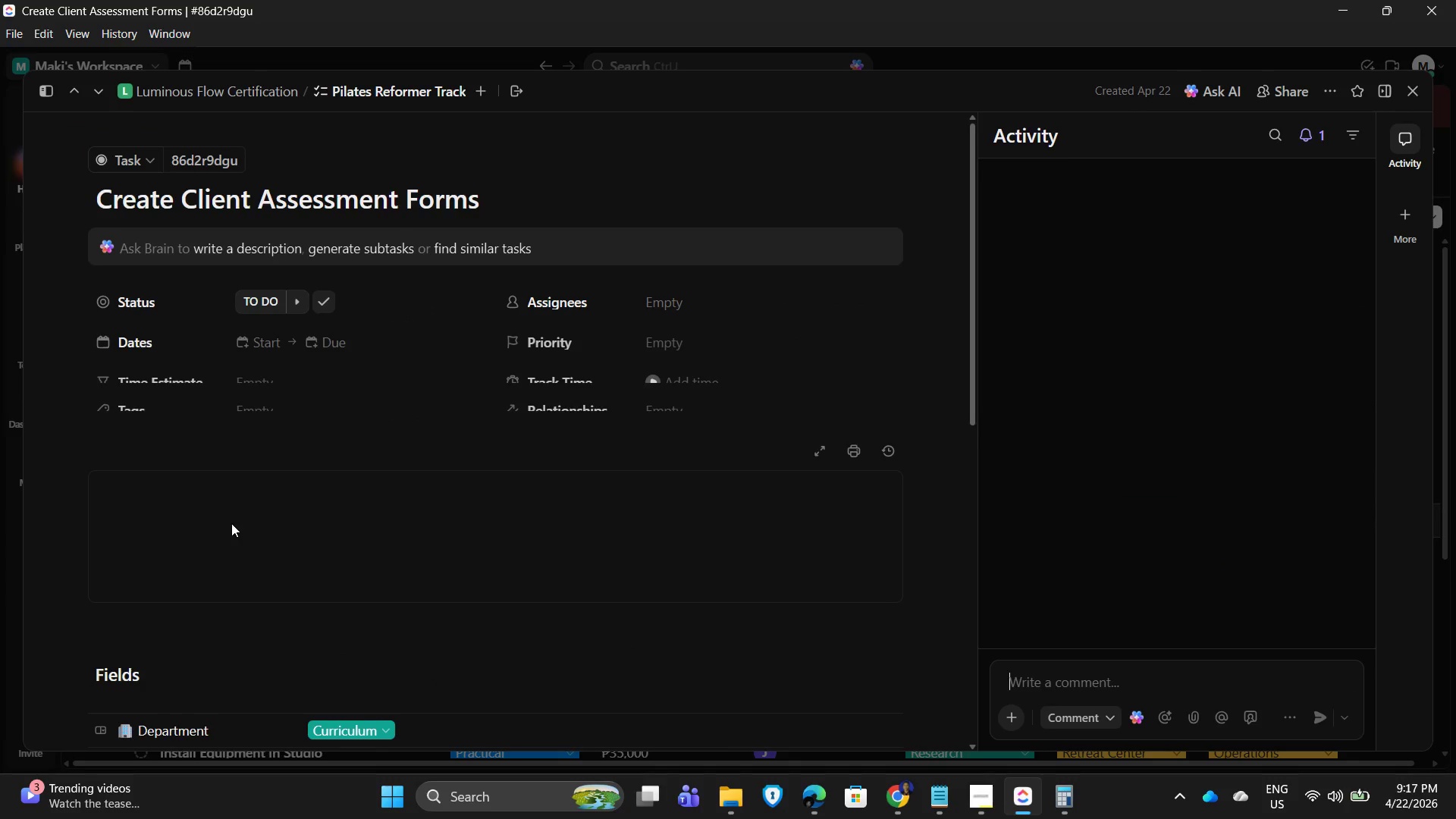 
wait(6.16)
 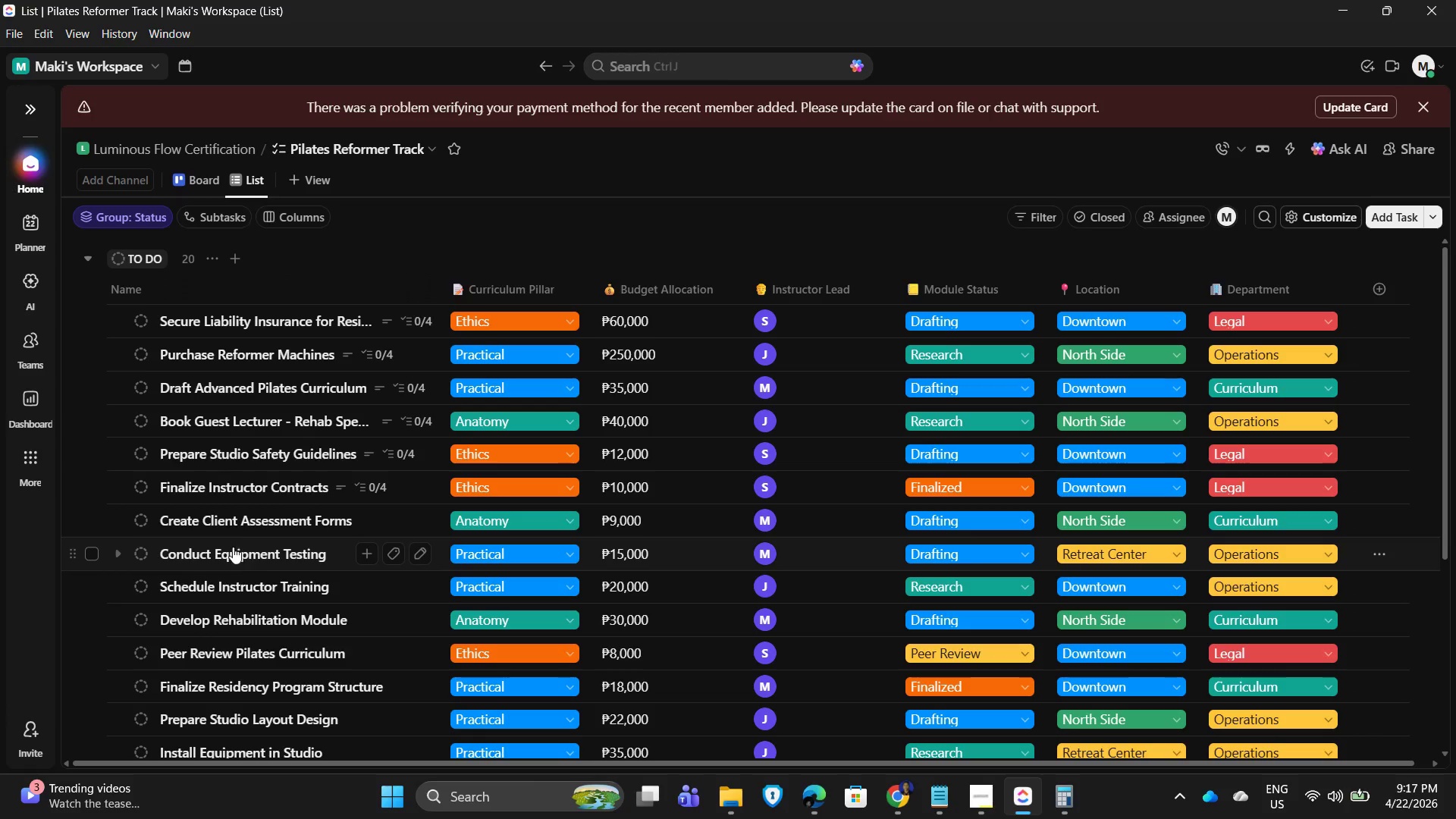 
left_click([207, 459])
 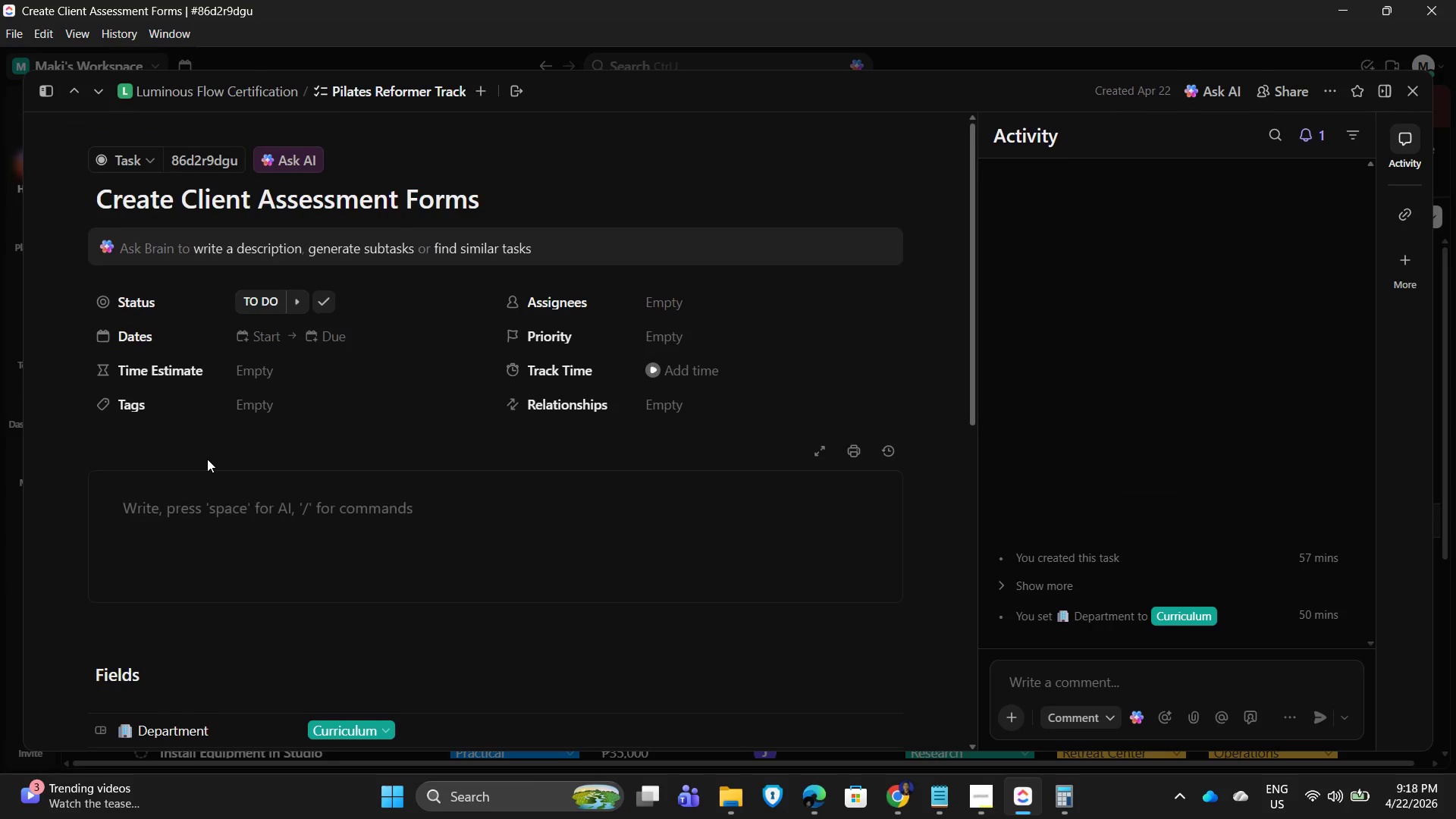 
type(Design in)
 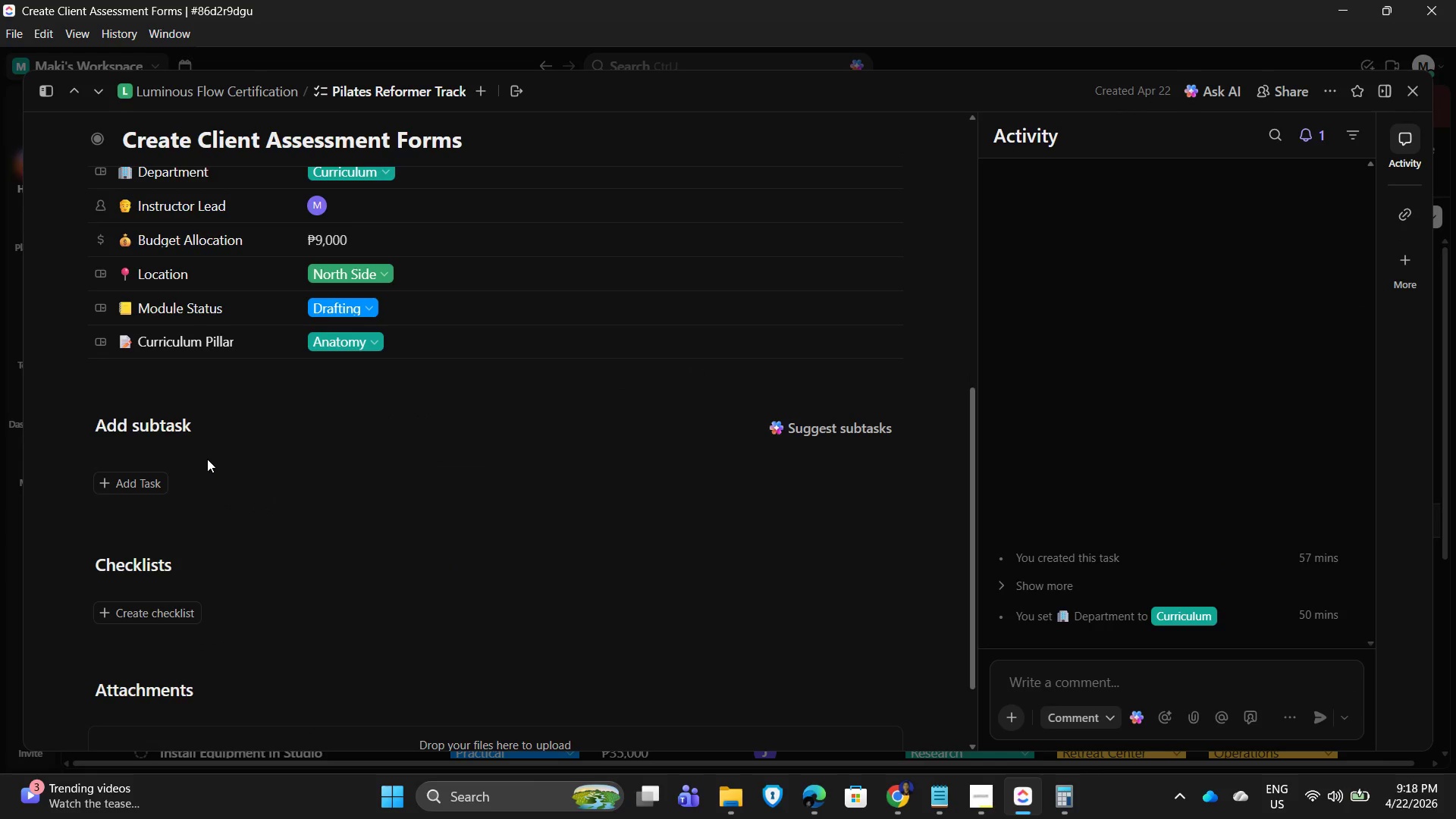 
scroll: coordinate [266, 557], scroll_direction: up, amount: 6.0
 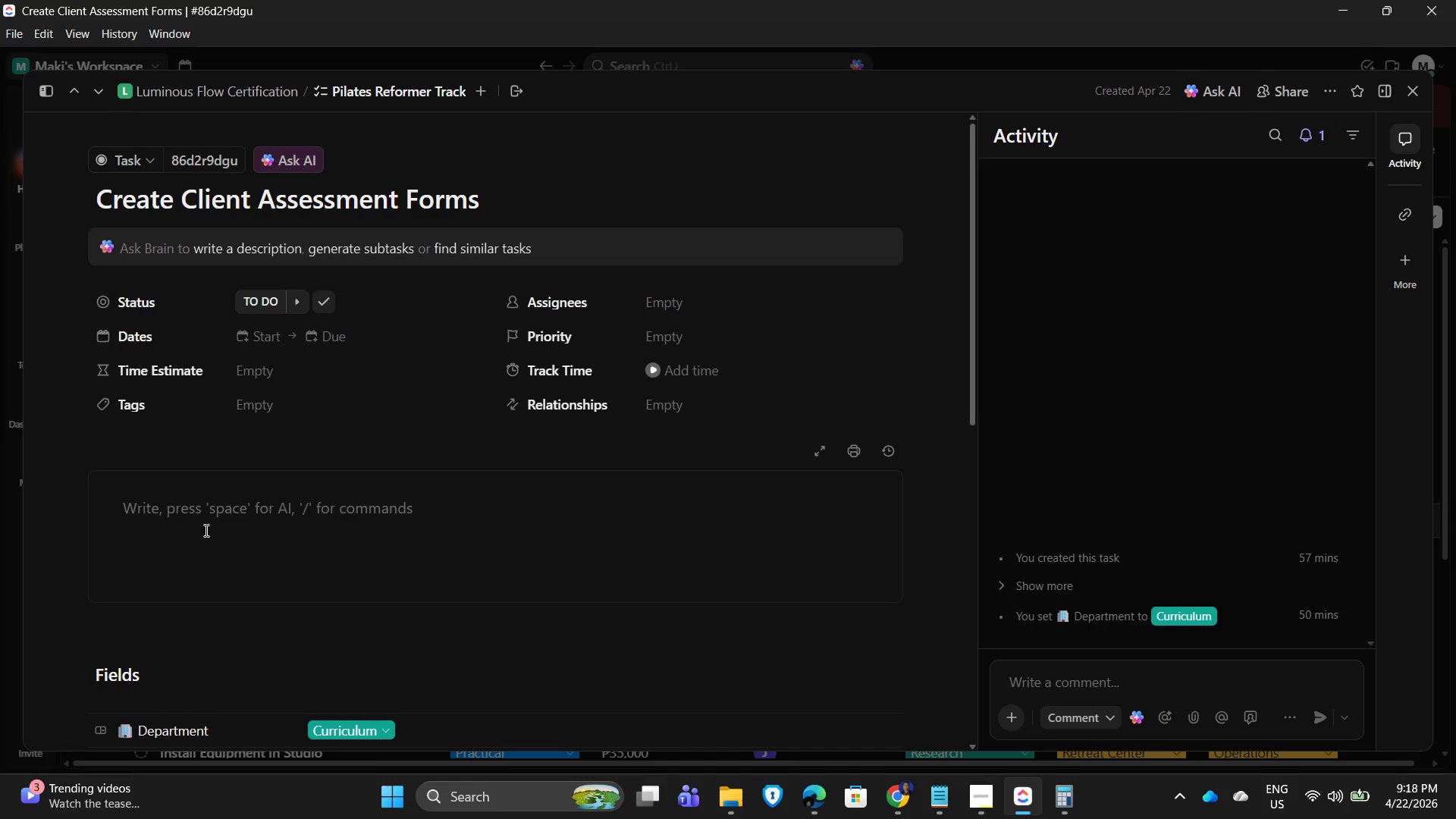 
left_click([193, 525])
 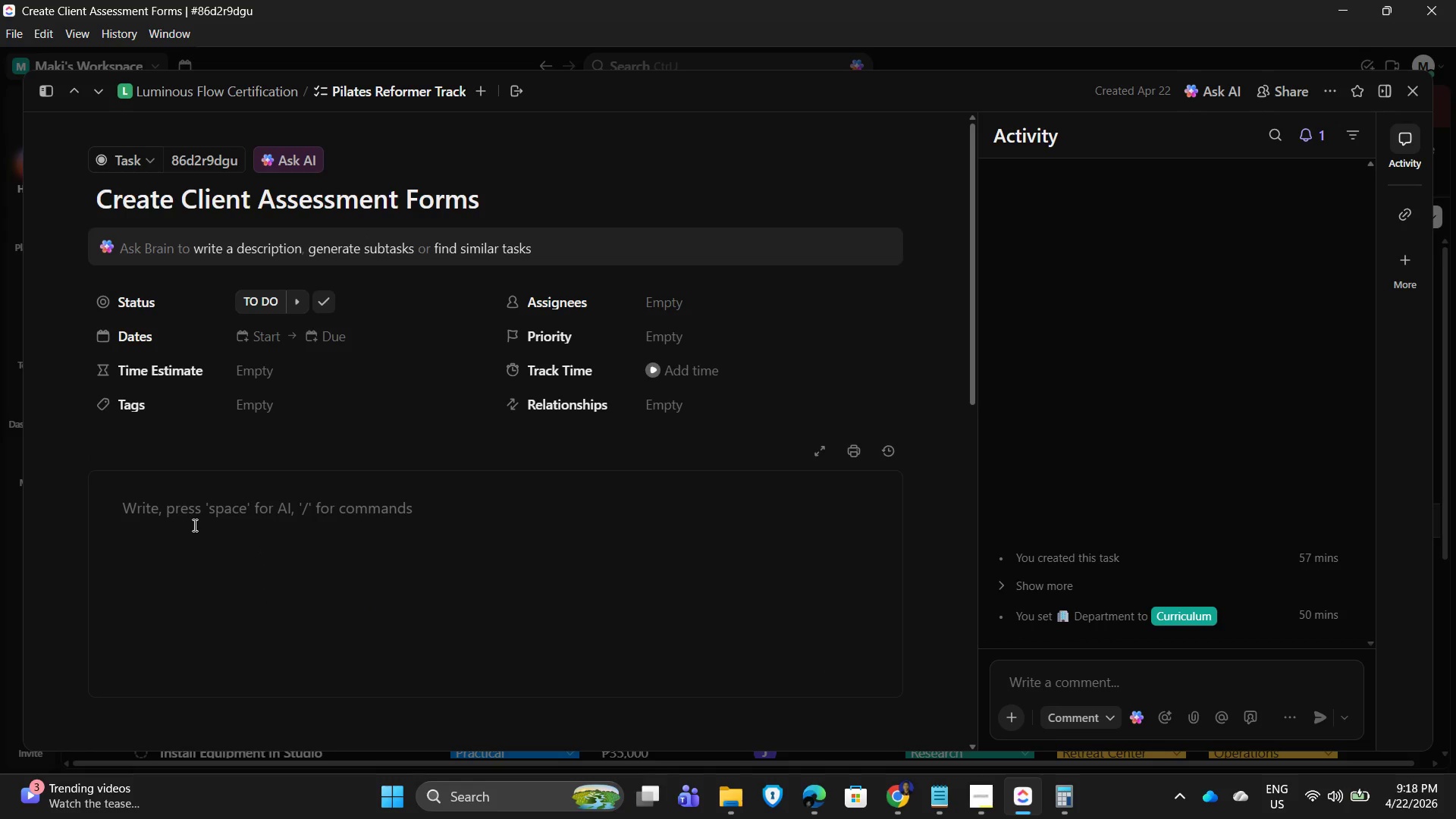 
type(de)
key(Backspace)
key(Backspace)
type(S)
key(Backspace)
type(desgn ===)
key(Backspace)
key(Backspace)
key(Backspace)
key(Backspace)
key(Backspace)
key(Backspace)
key(Backspace)
key(Backspace)
key(Backspace)
key(Backspace)
type(Design intake and evaluation forms for program participants.)
 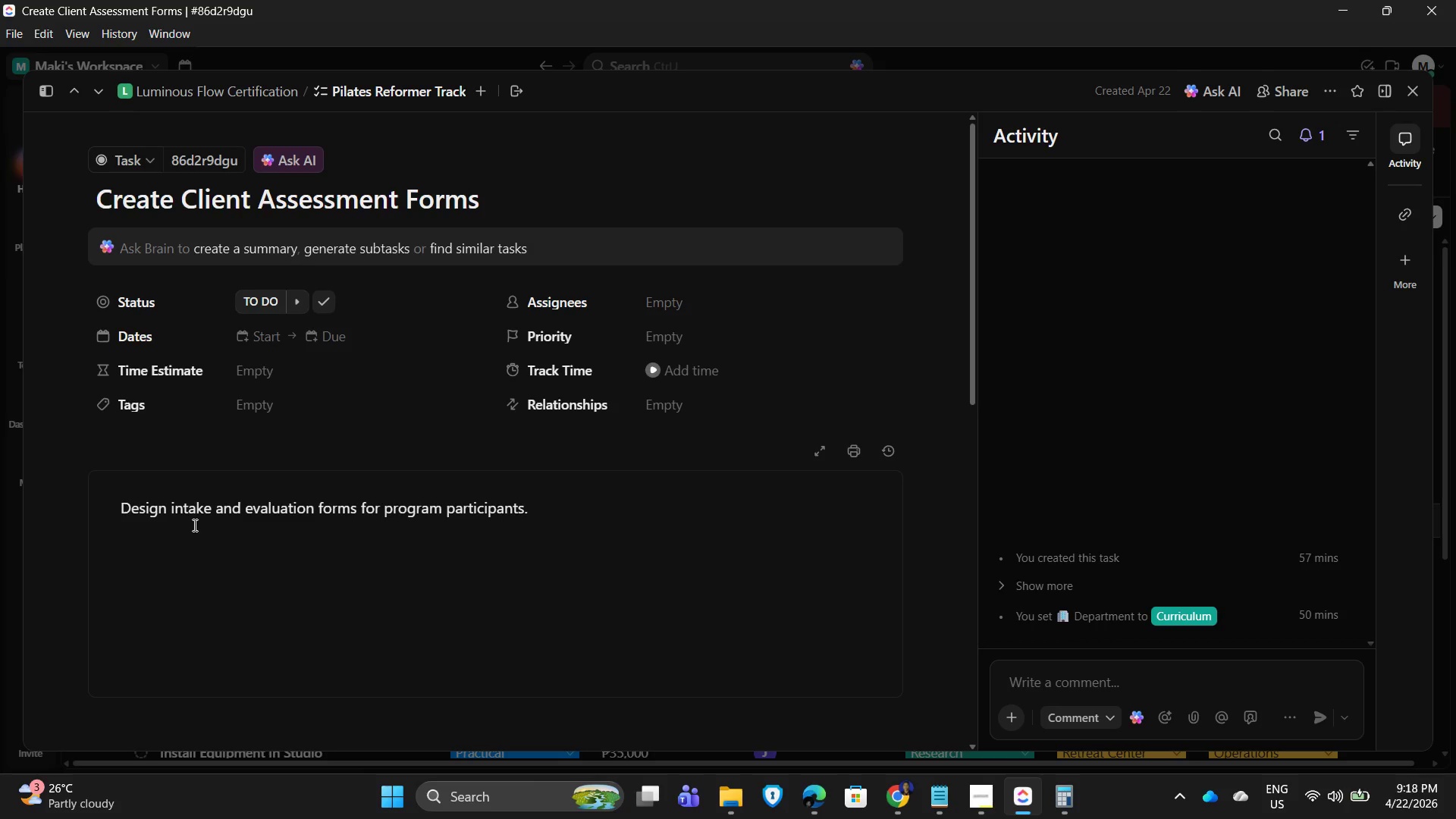 
scroll: coordinate [488, 614], scroll_direction: none, amount: 0.0
 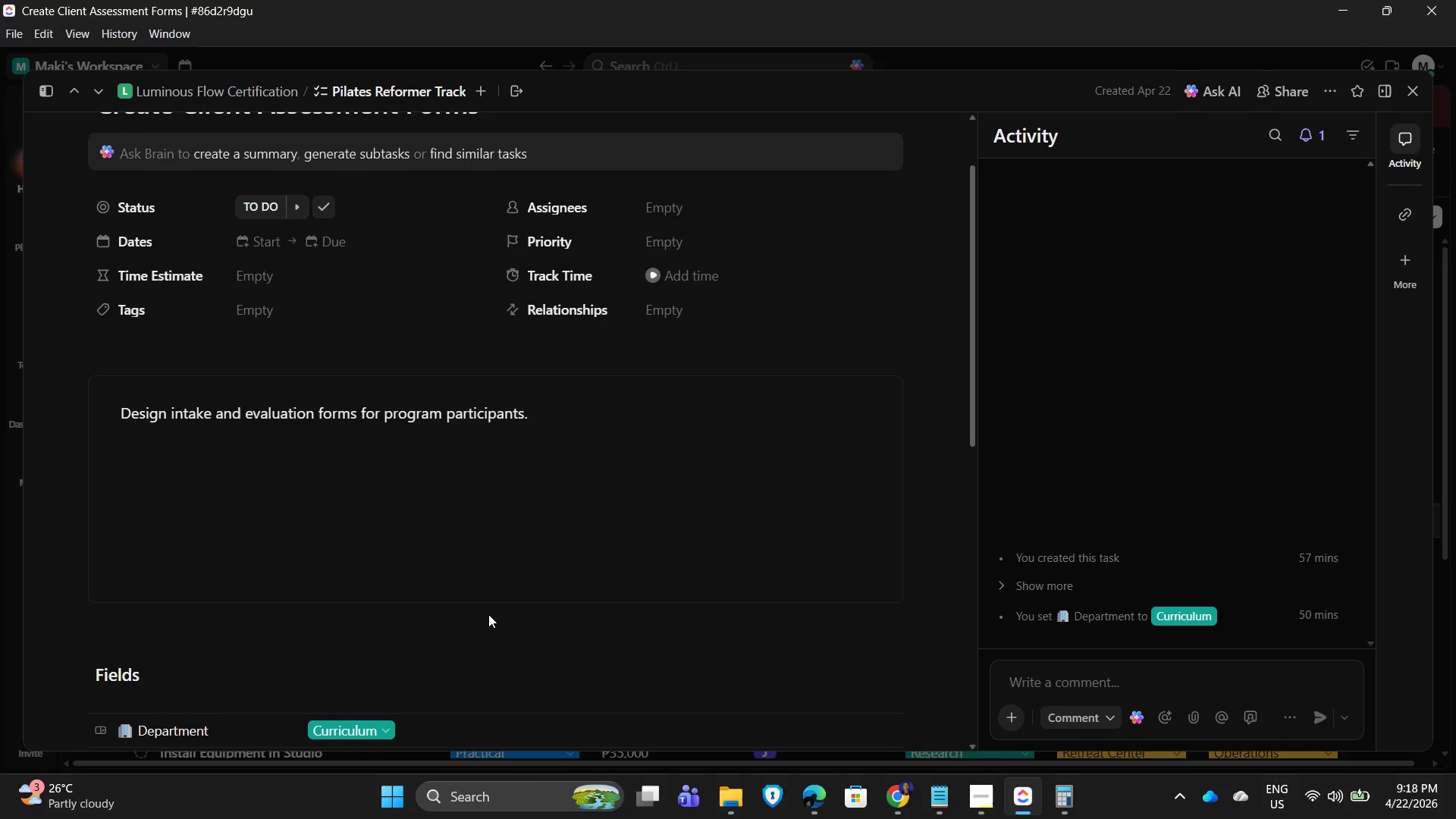 
scroll: coordinate [488, 614], scroll_direction: down, amount: 1.0
 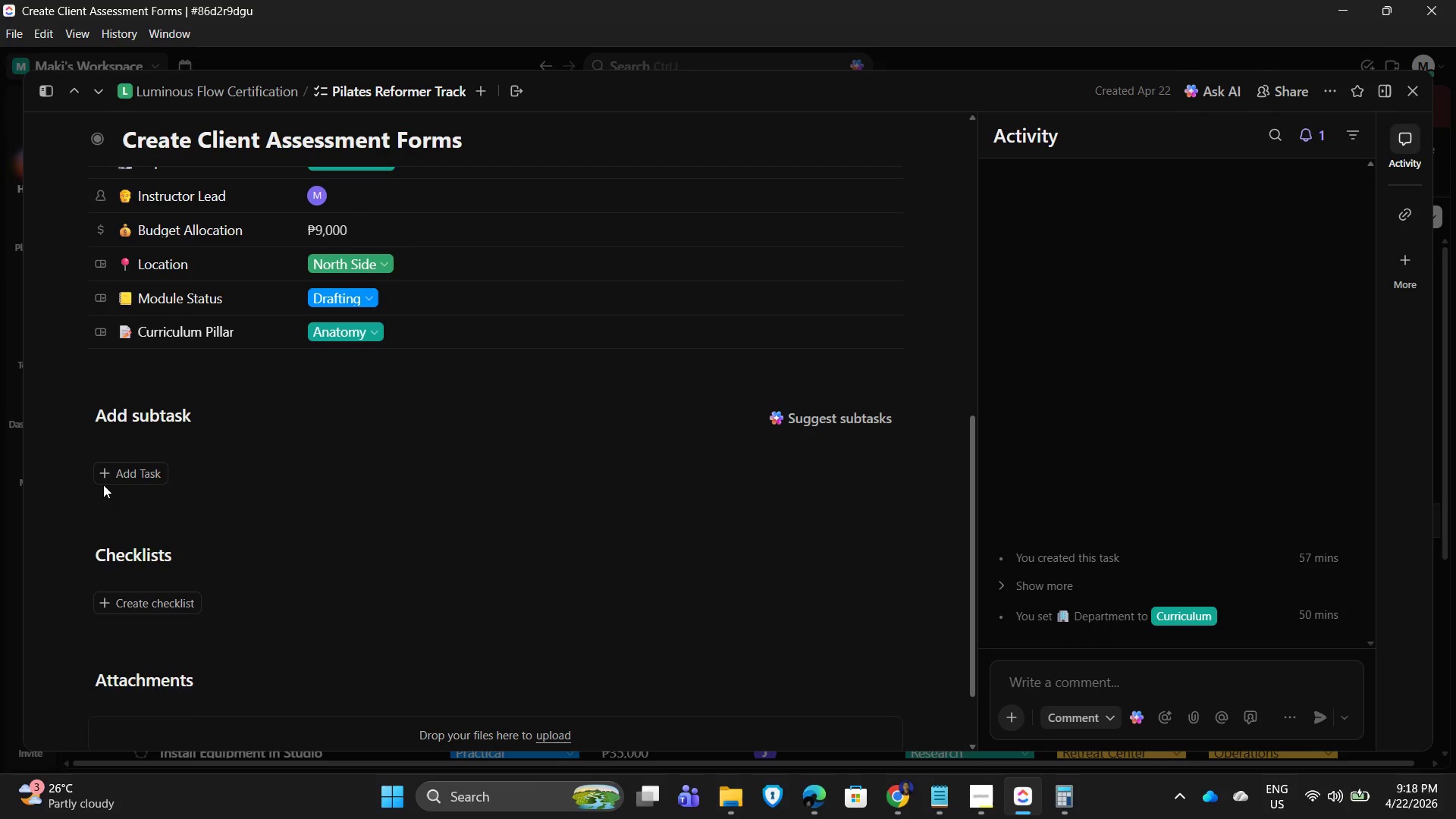 
left_click([112, 476])
 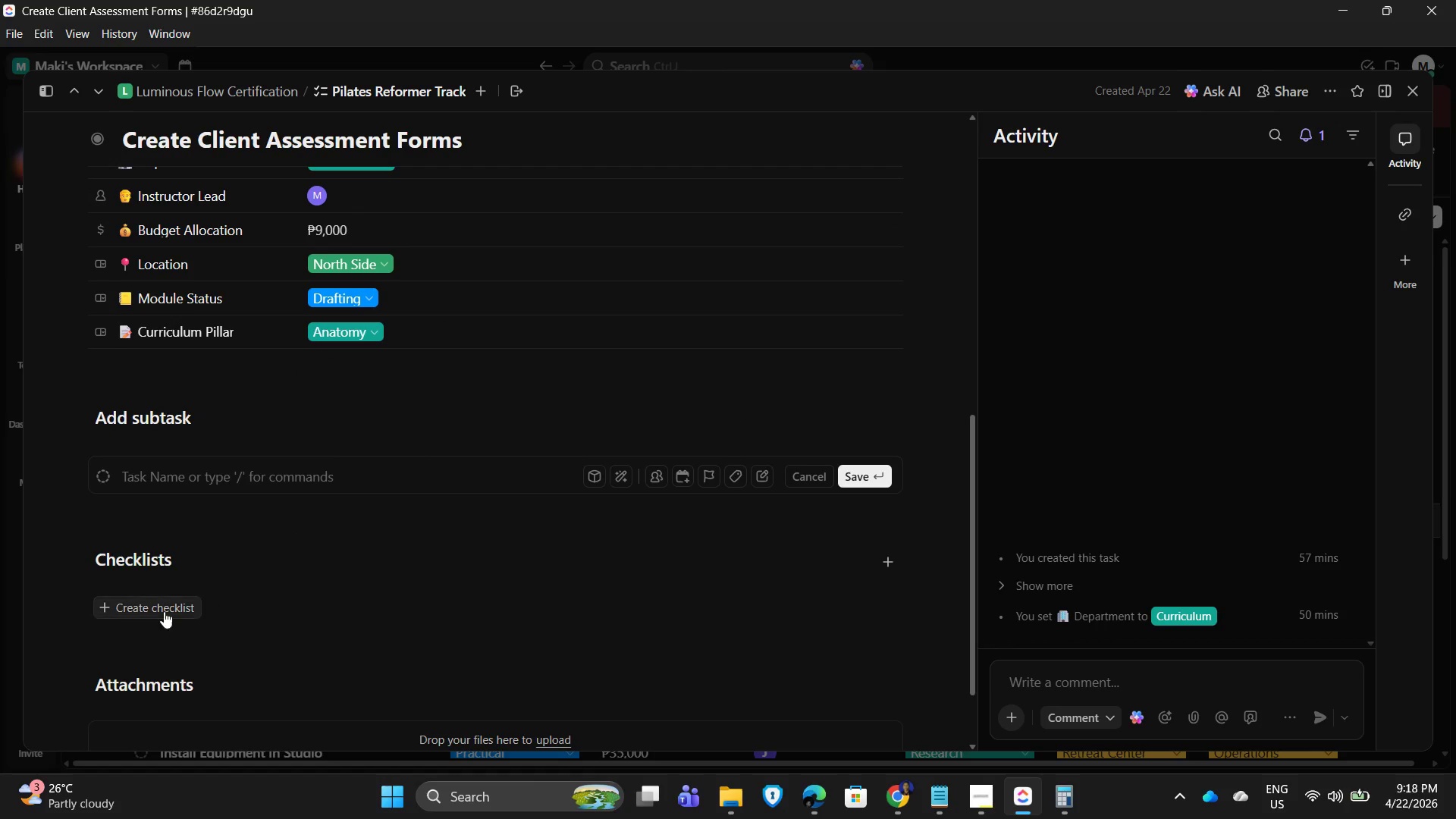 
left_click([156, 607])
 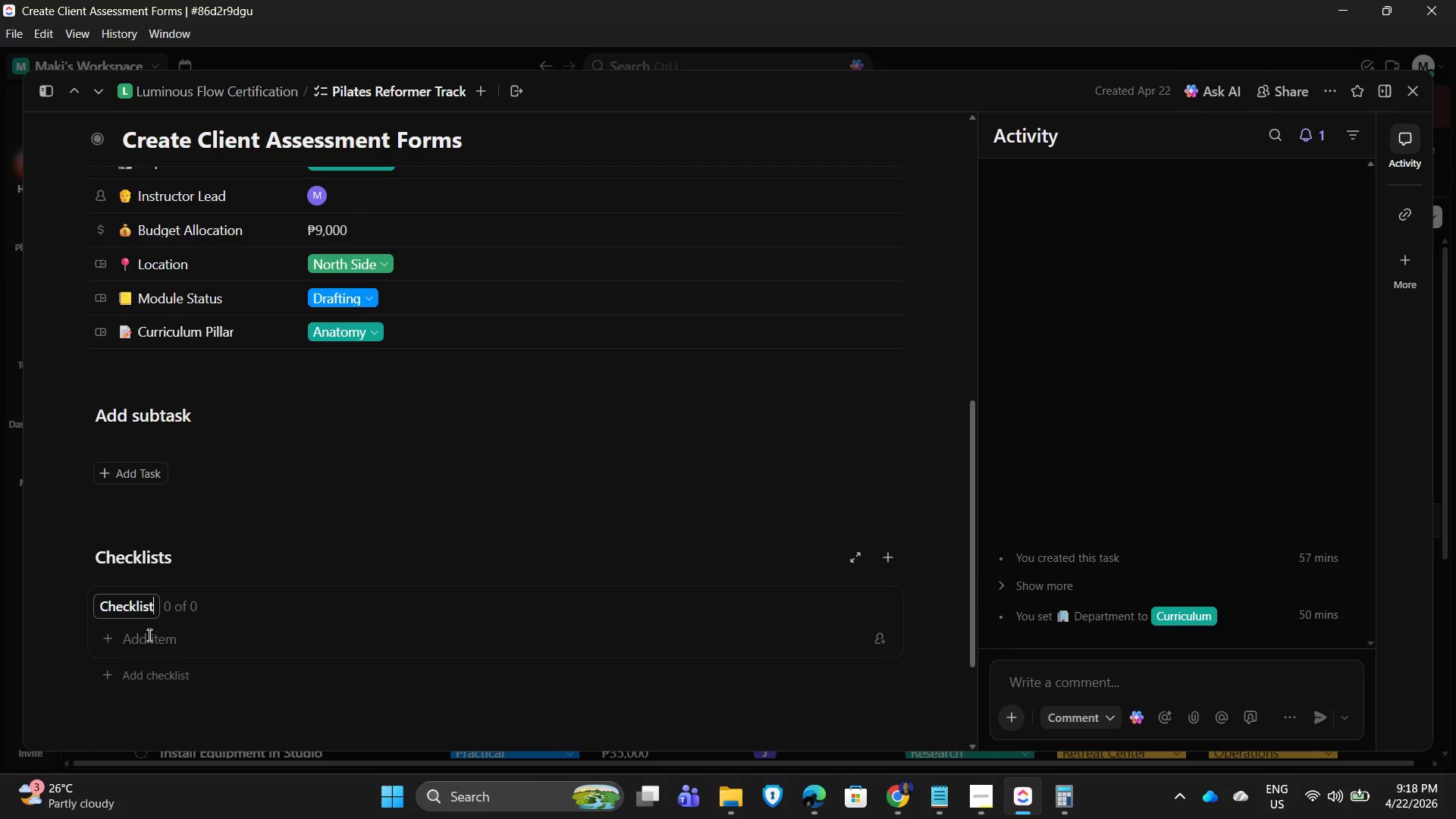 
left_click([148, 639])
 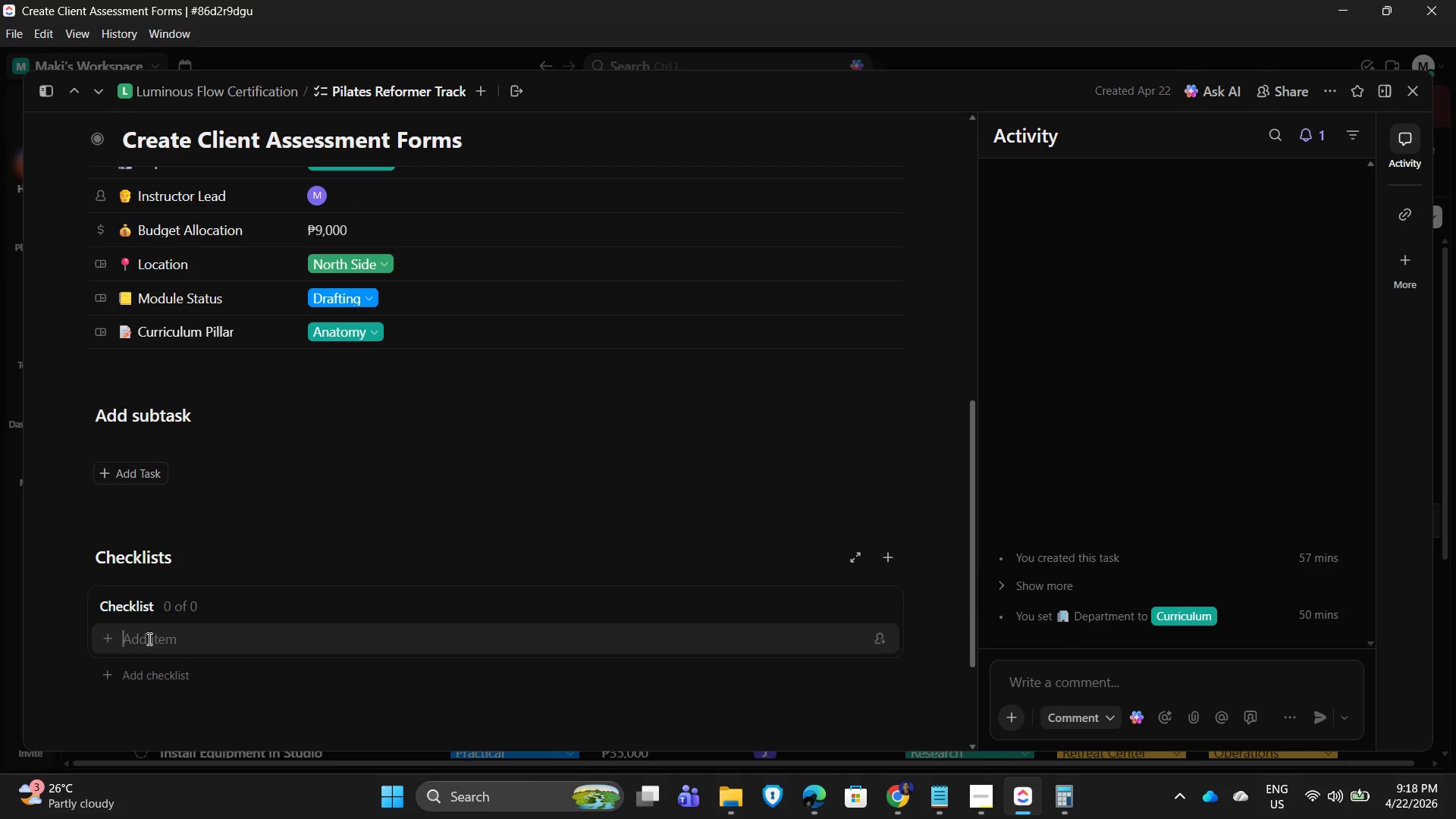 
type(Draft for,)
key(Backspace)
type(m)
 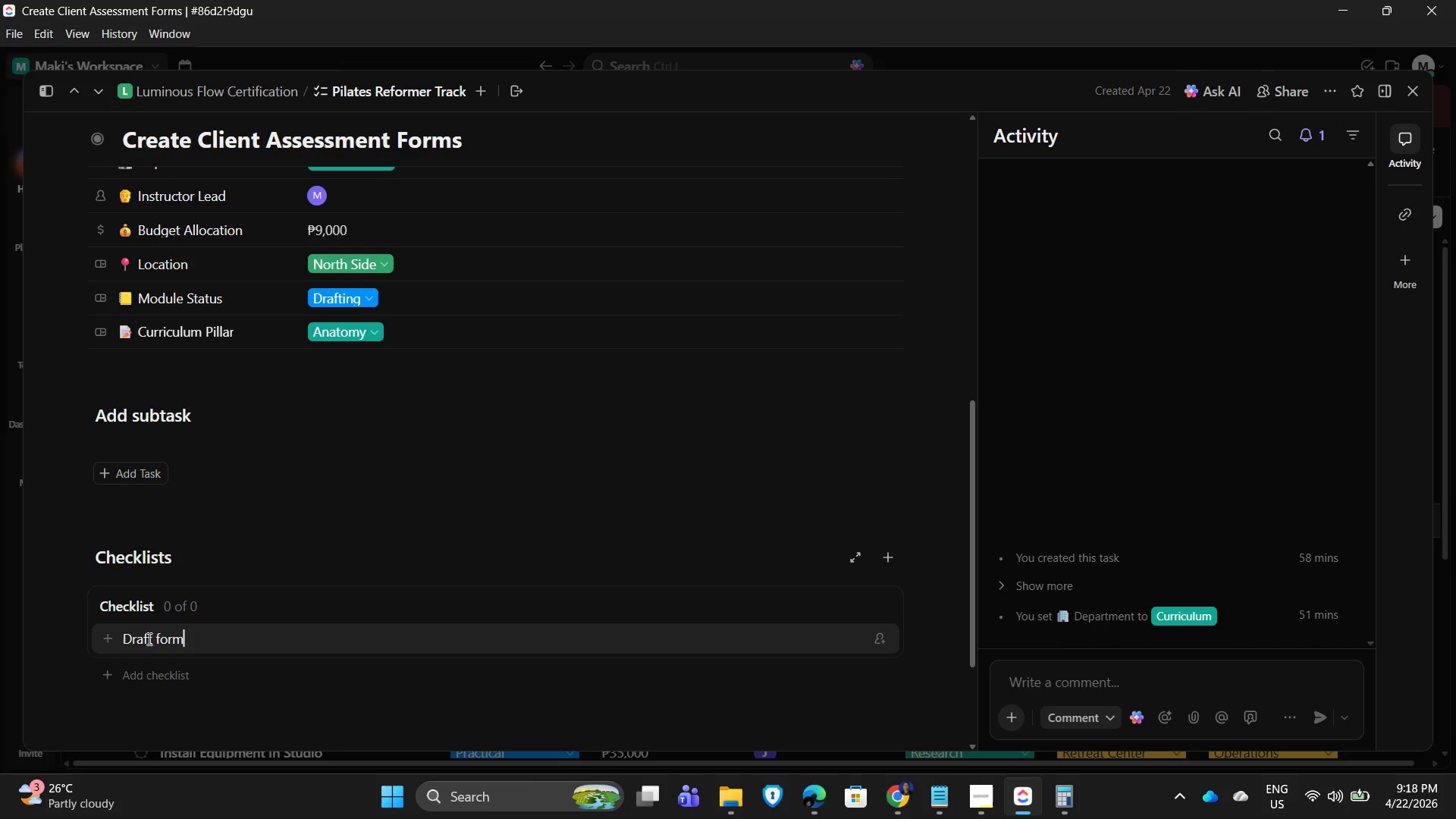 
key(Enter)
 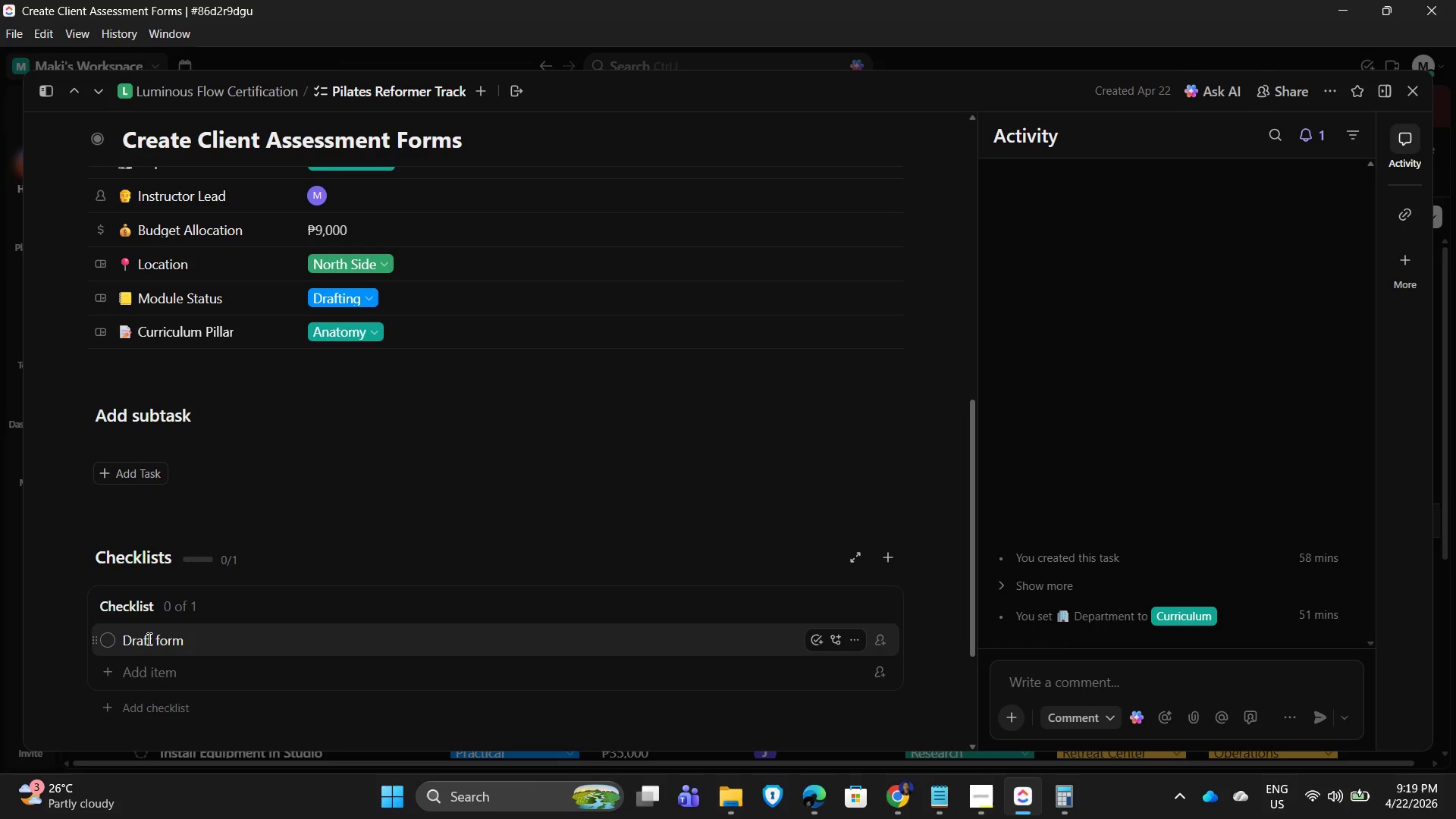 
type(Review fie;ds)
key(Backspace)
key(Backspace)
key(Backspace)
type(lds)
 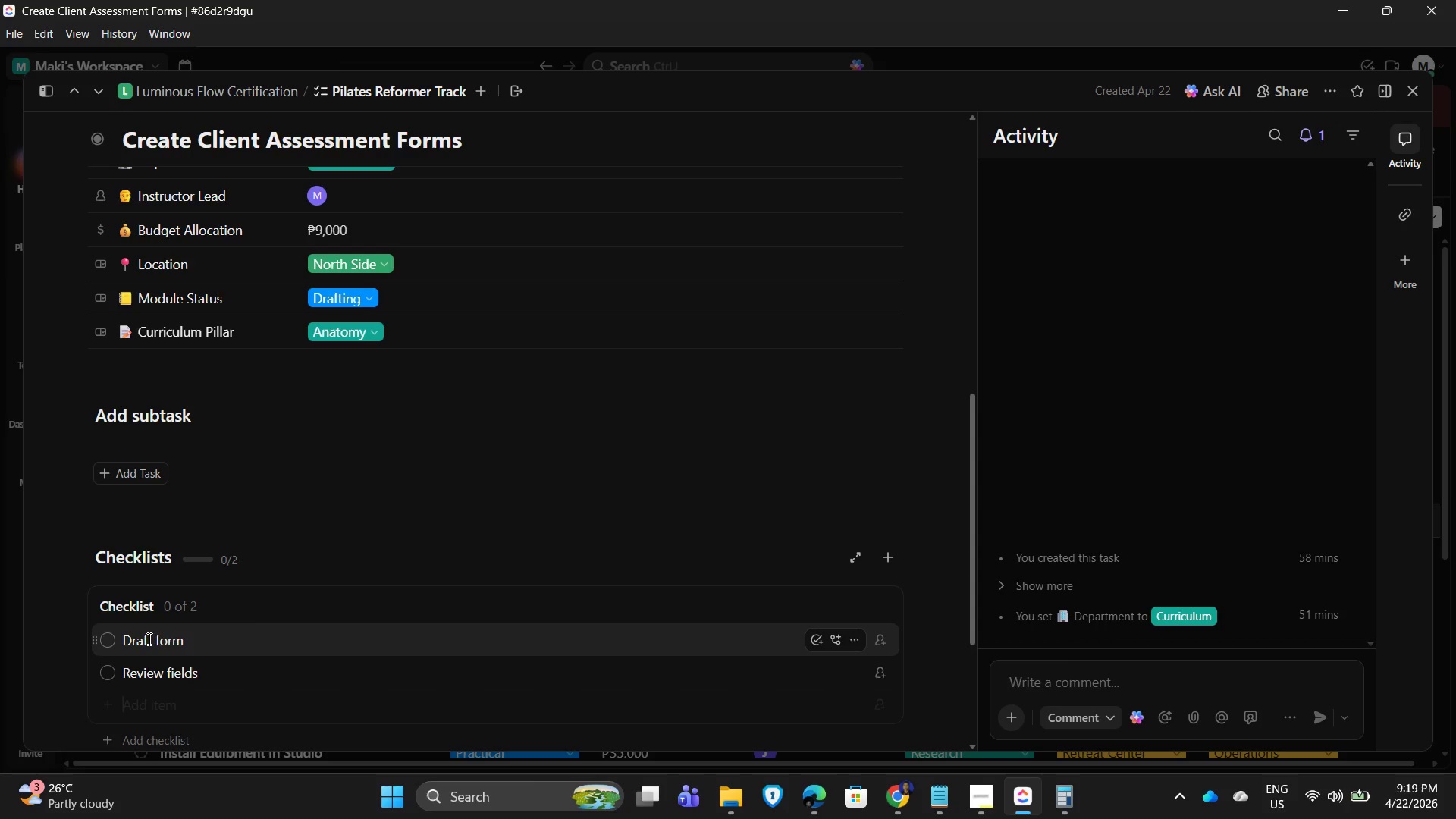 
key(Enter)
 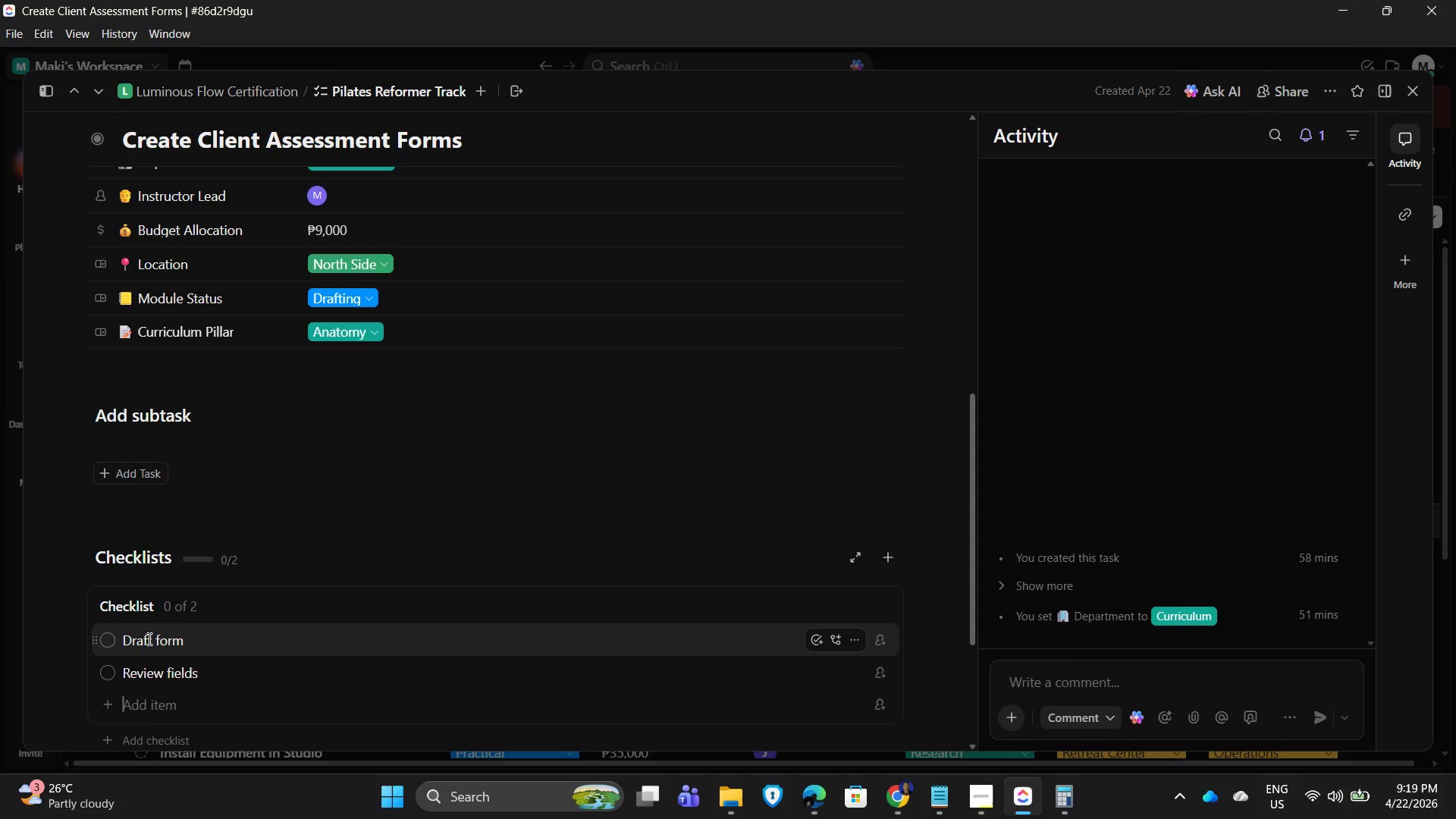 
type(test)
key(Backspace)
key(Backspace)
key(Backspace)
key(Backspace)
type(Y)
key(Backspace)
type(Test usaility)
 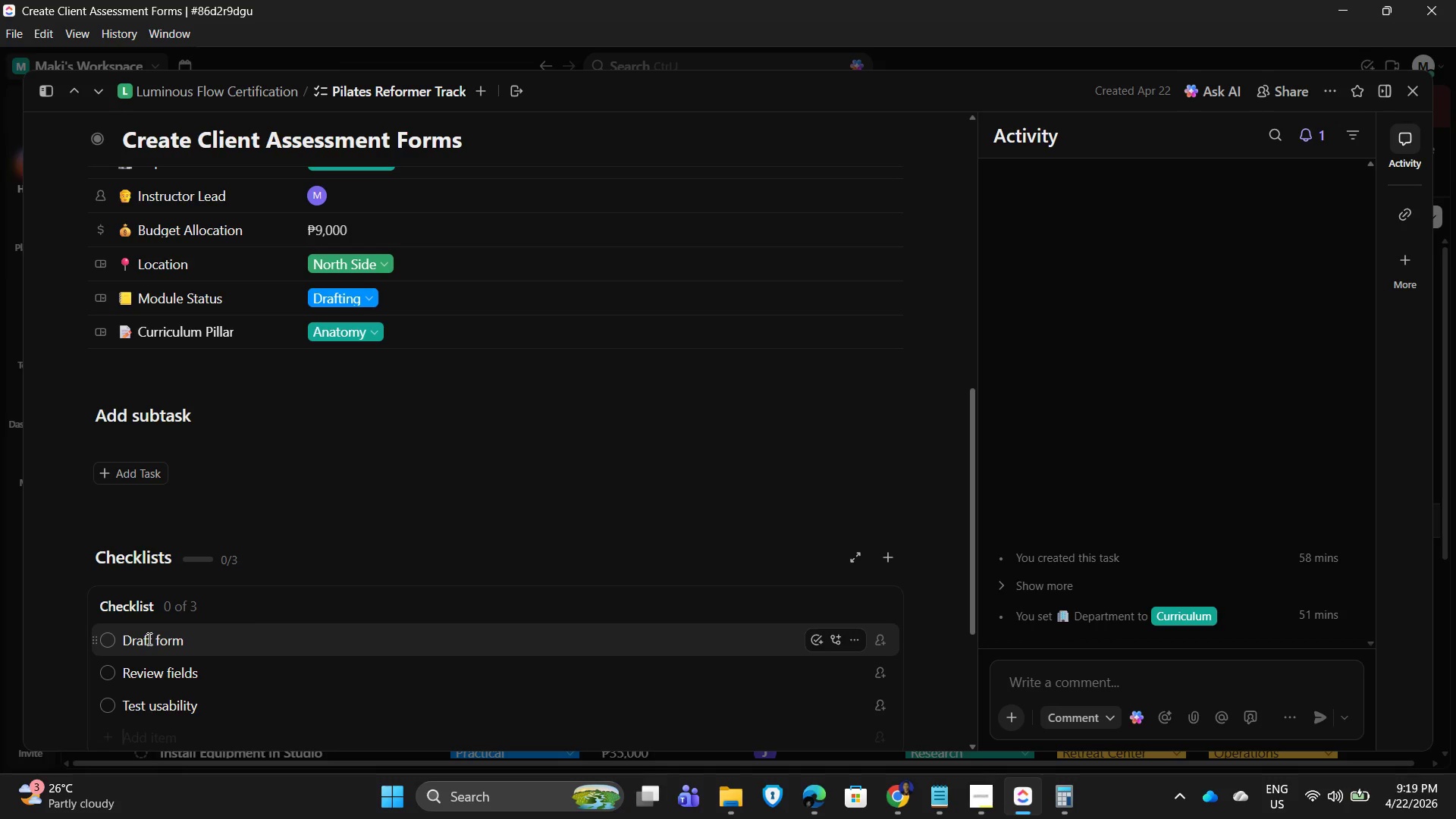 
 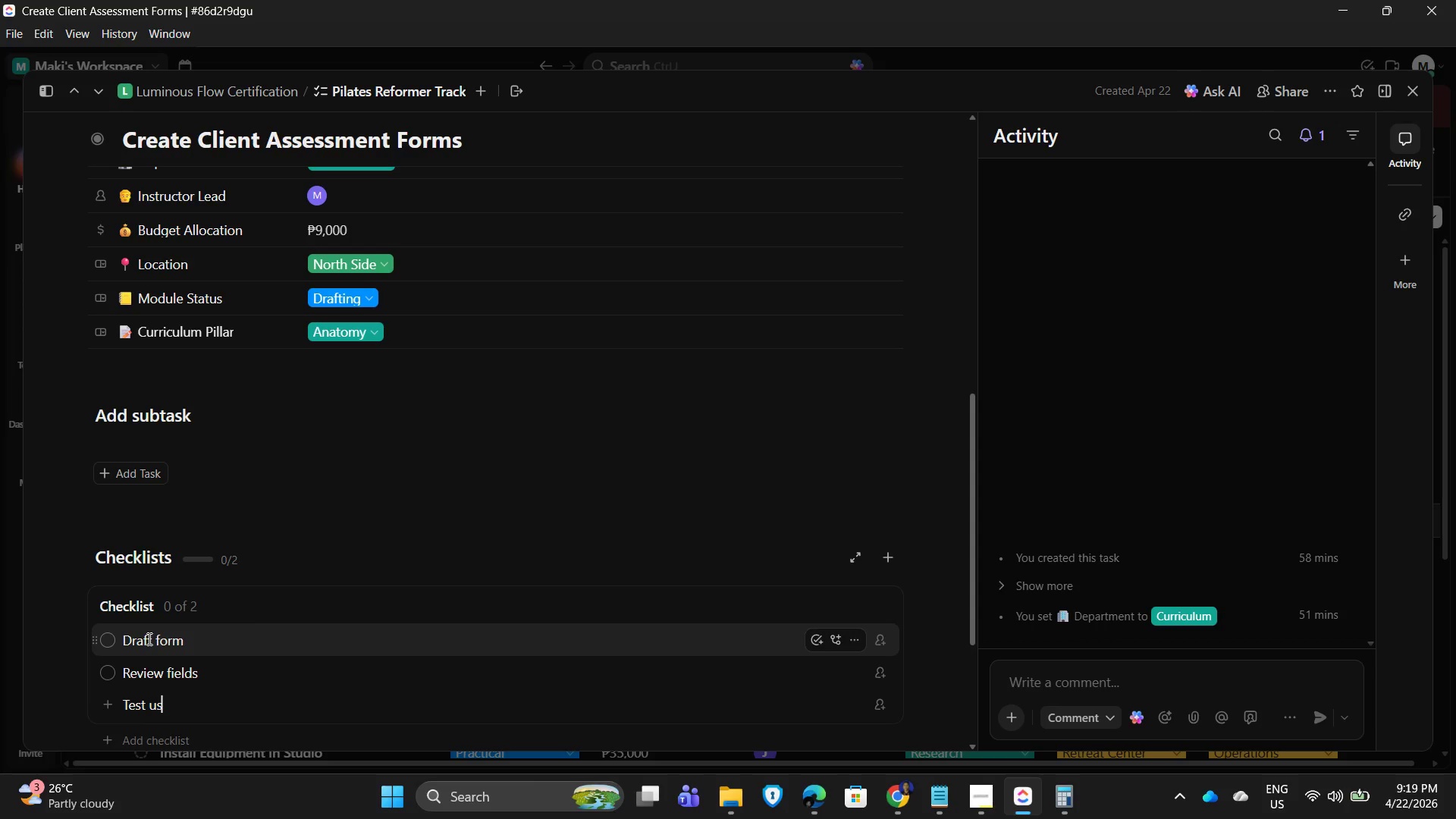 
hold_key(key=B, duration=0.33)
 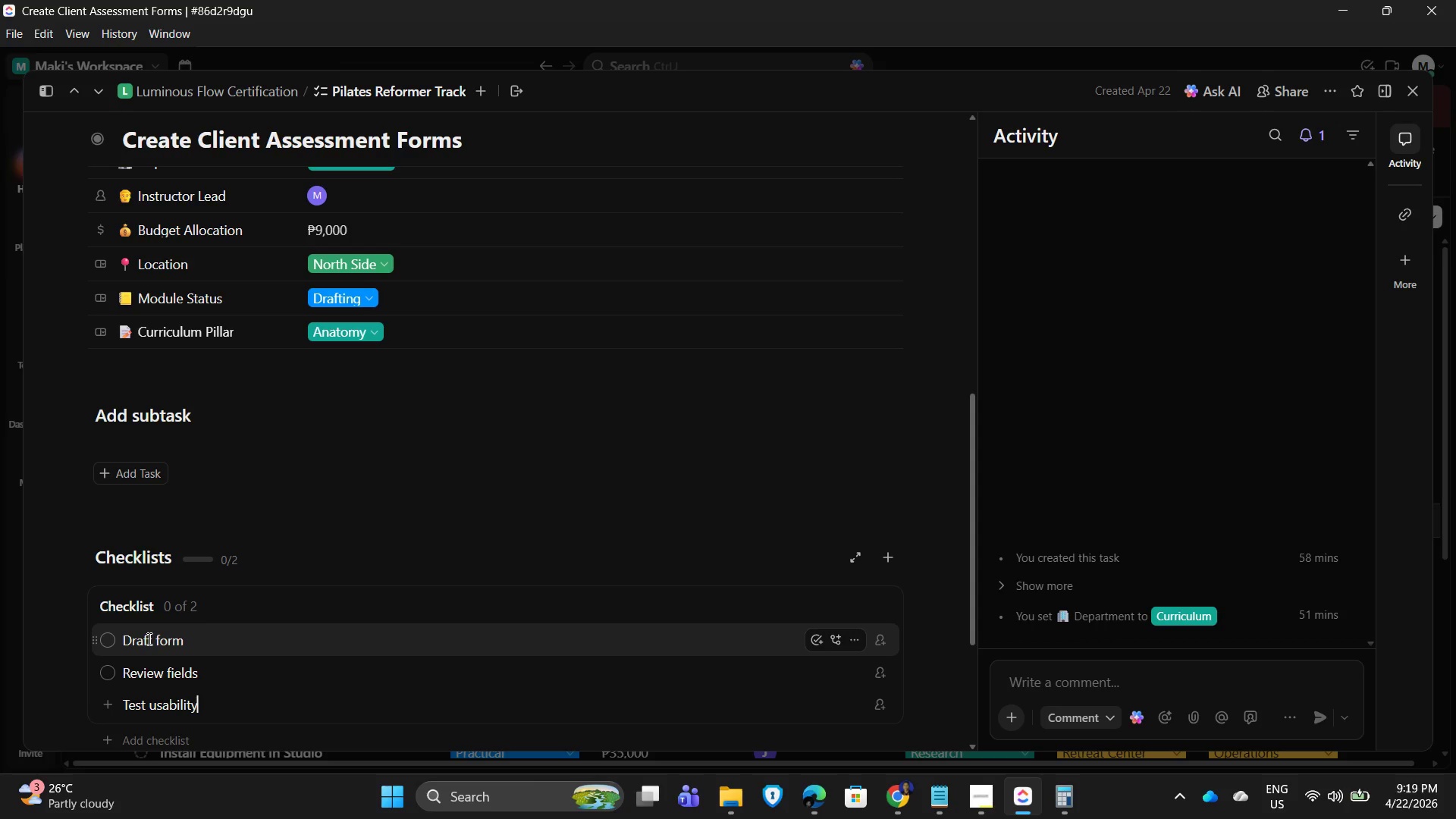 
key(Enter)
 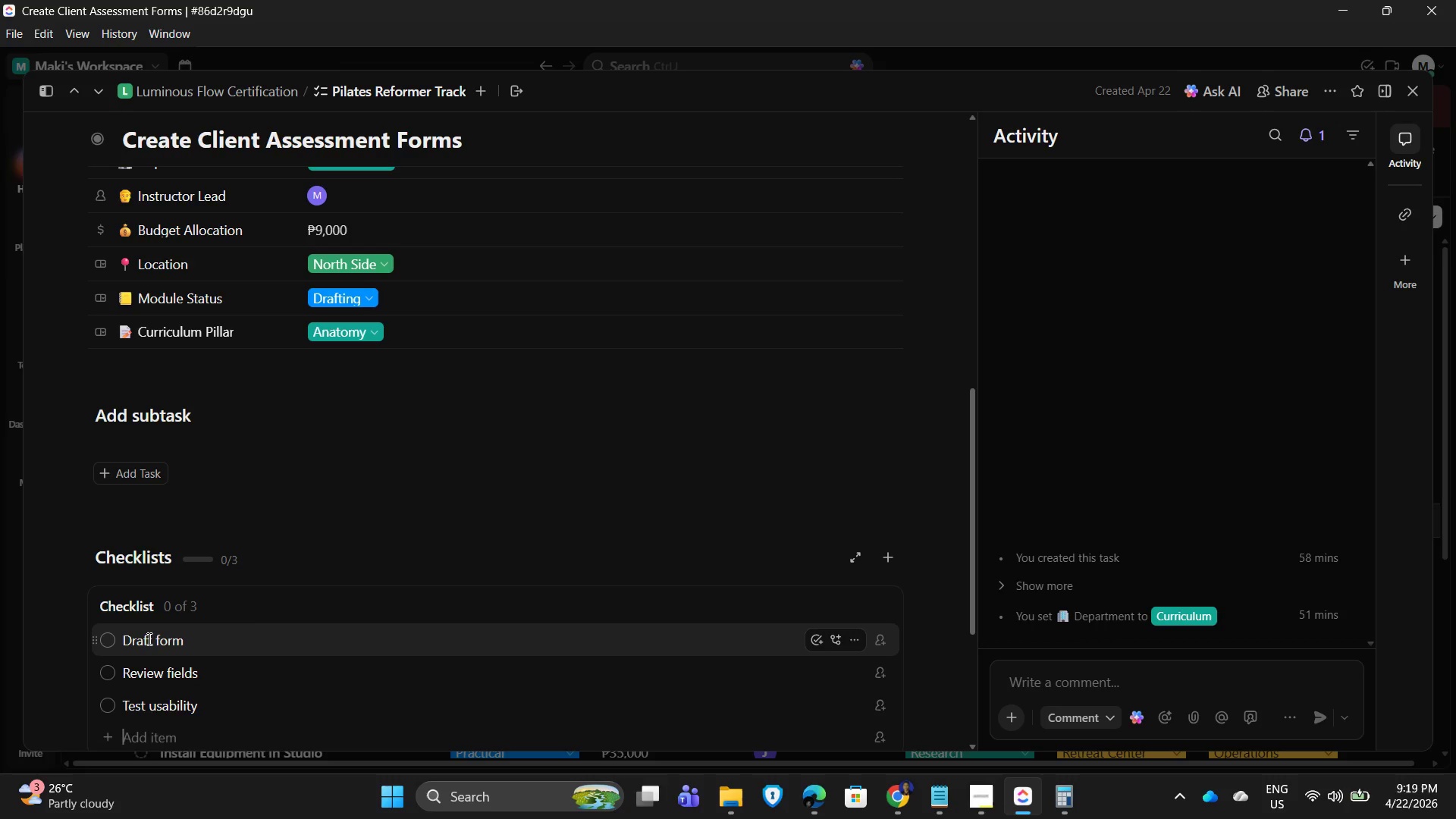 
type(Finalize version)
 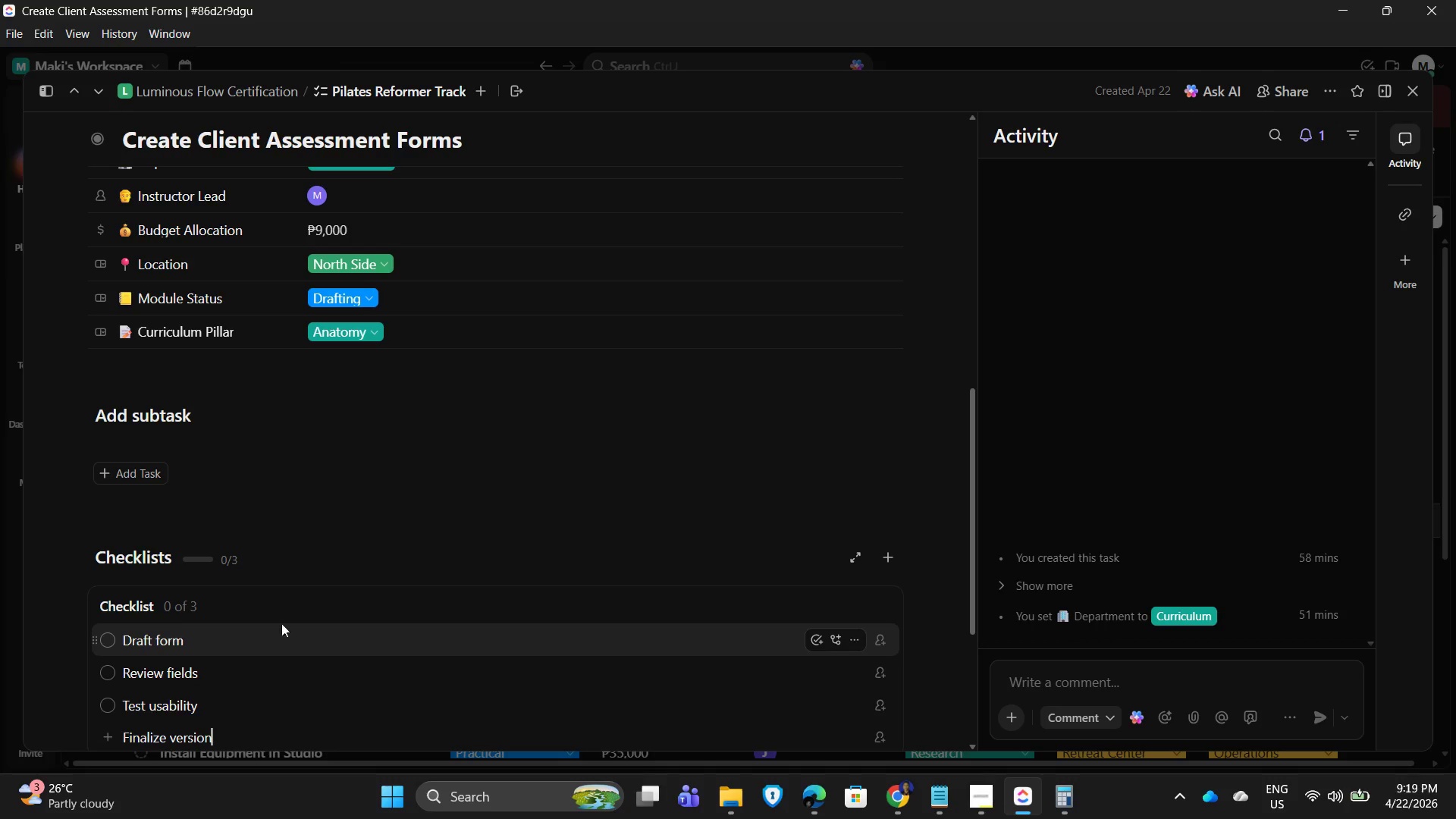 
scroll: coordinate [390, 634], scroll_direction: down, amount: 3.0
 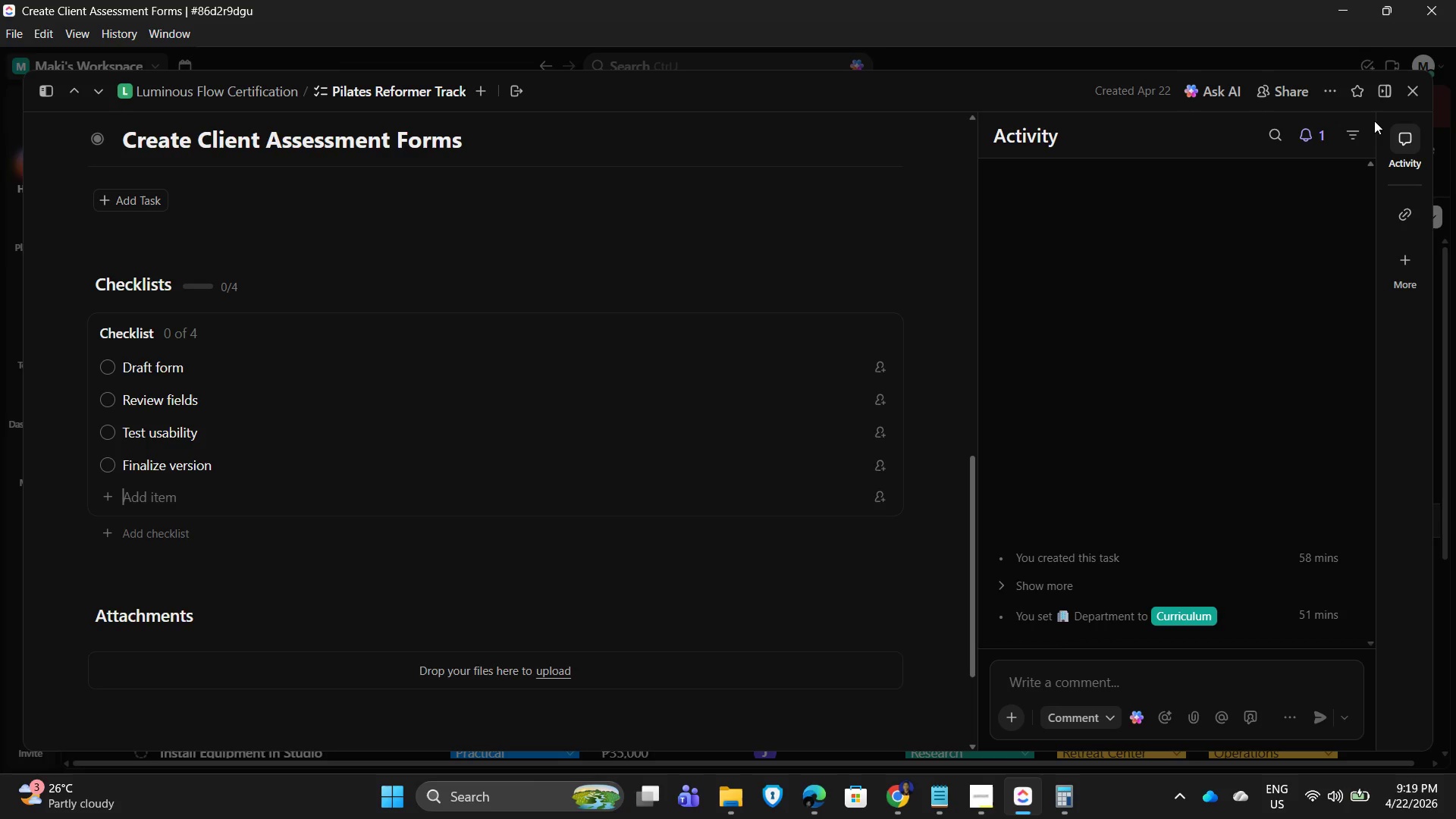 
left_click([1411, 85])
 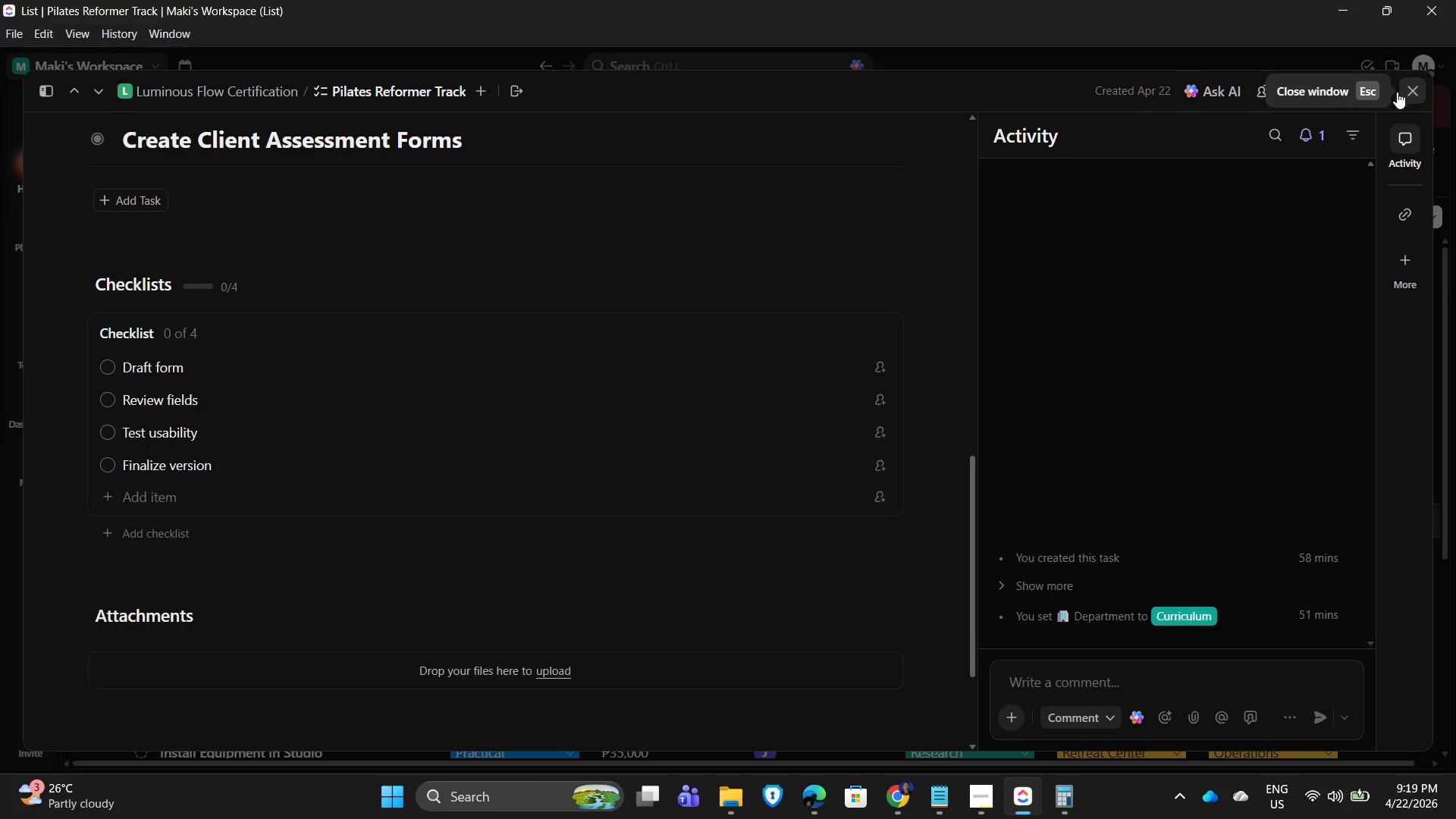 
mouse_move([1395, 129])
 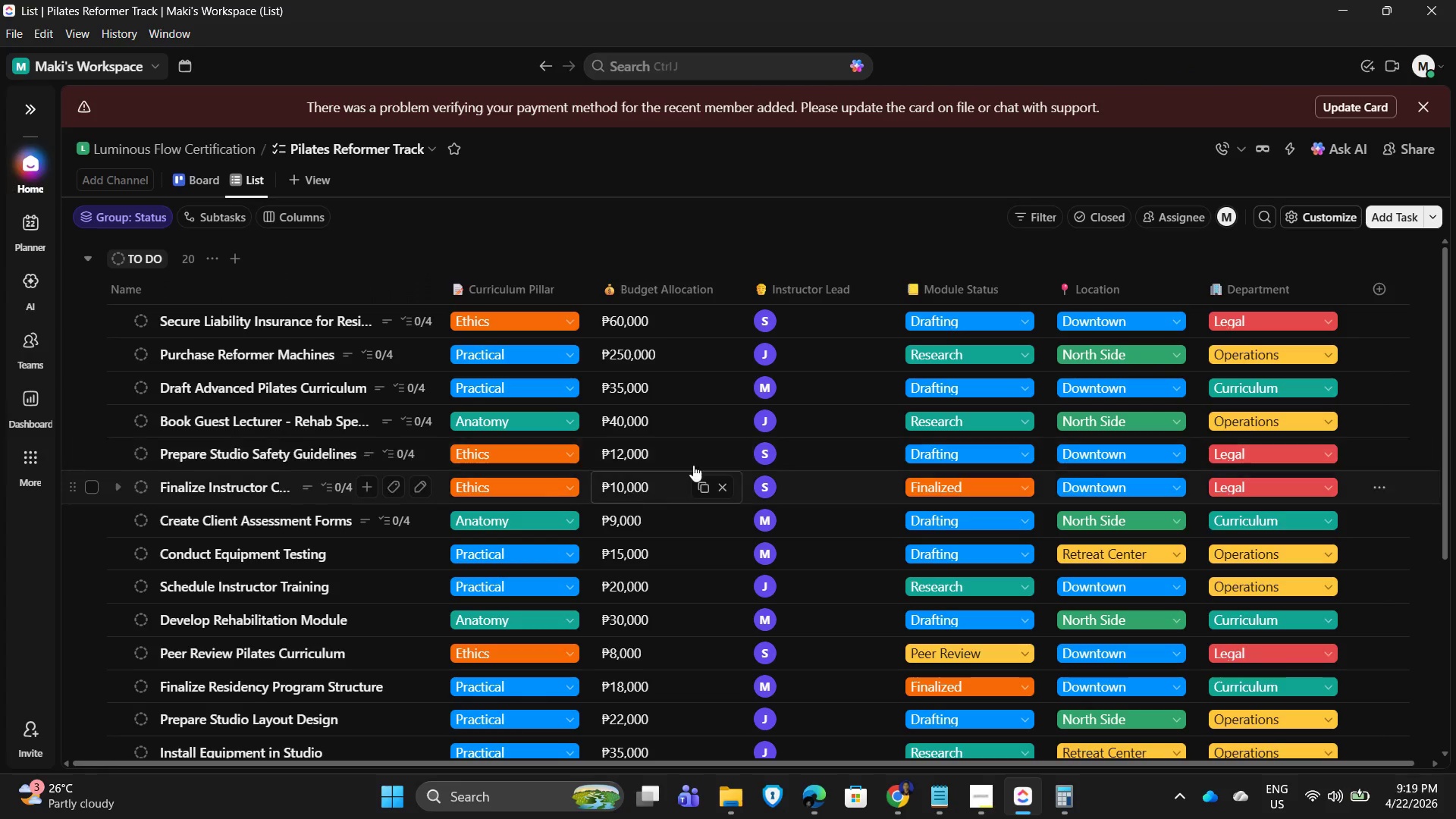 
scroll: coordinate [356, 457], scroll_direction: down, amount: 2.0
 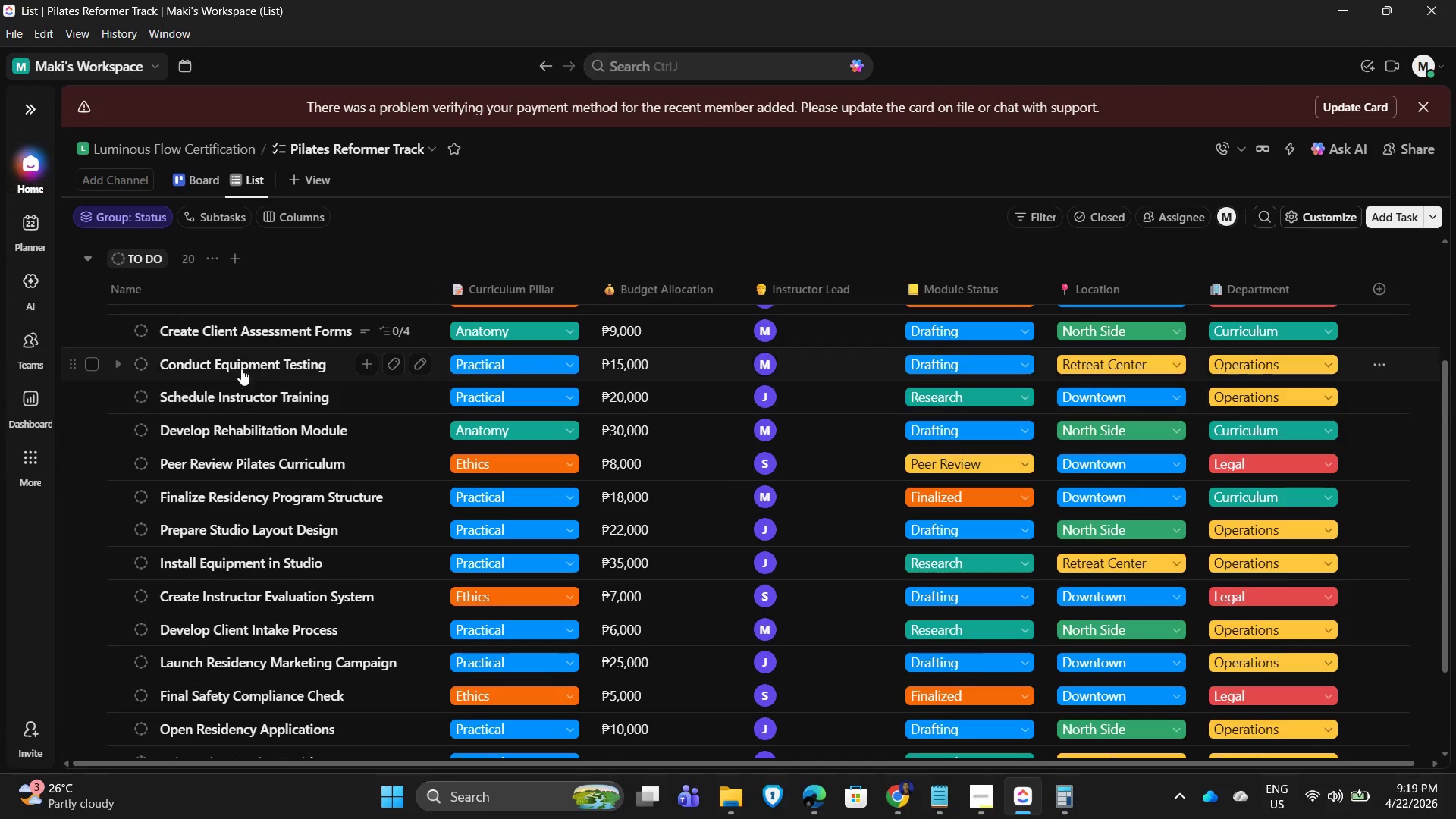 
left_click([241, 369])
 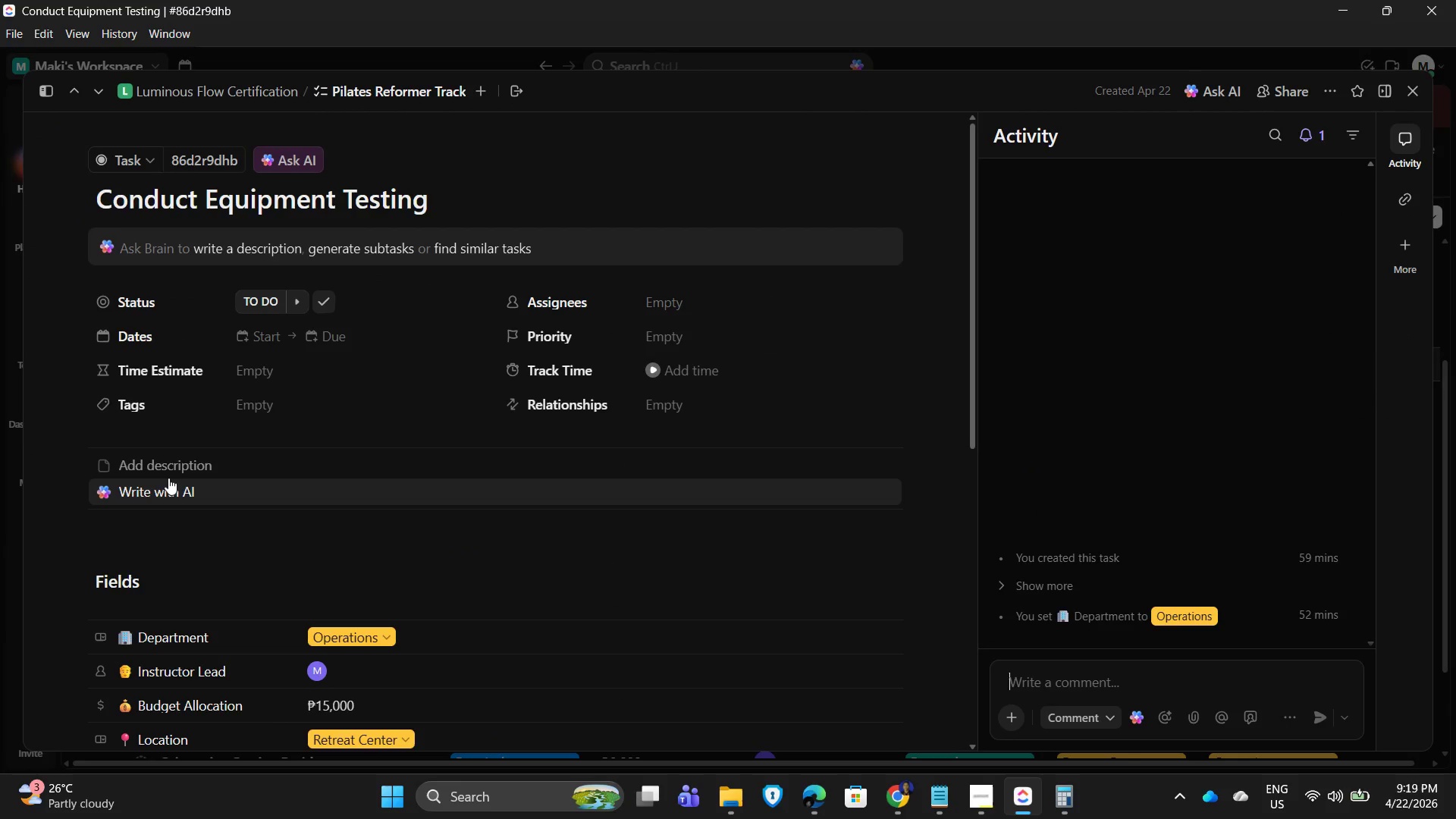 
left_click([171, 470])
 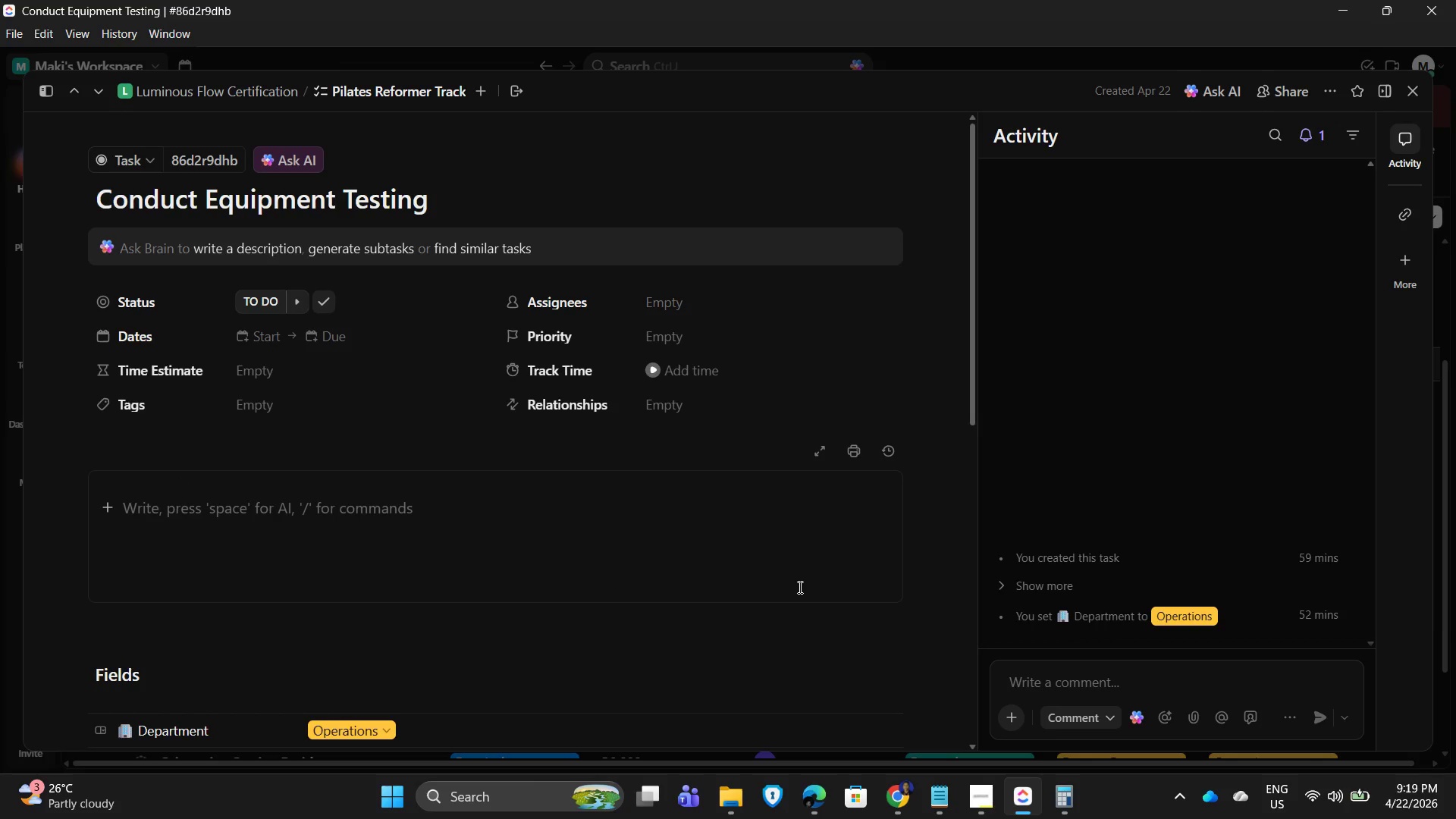 
type(Test)
 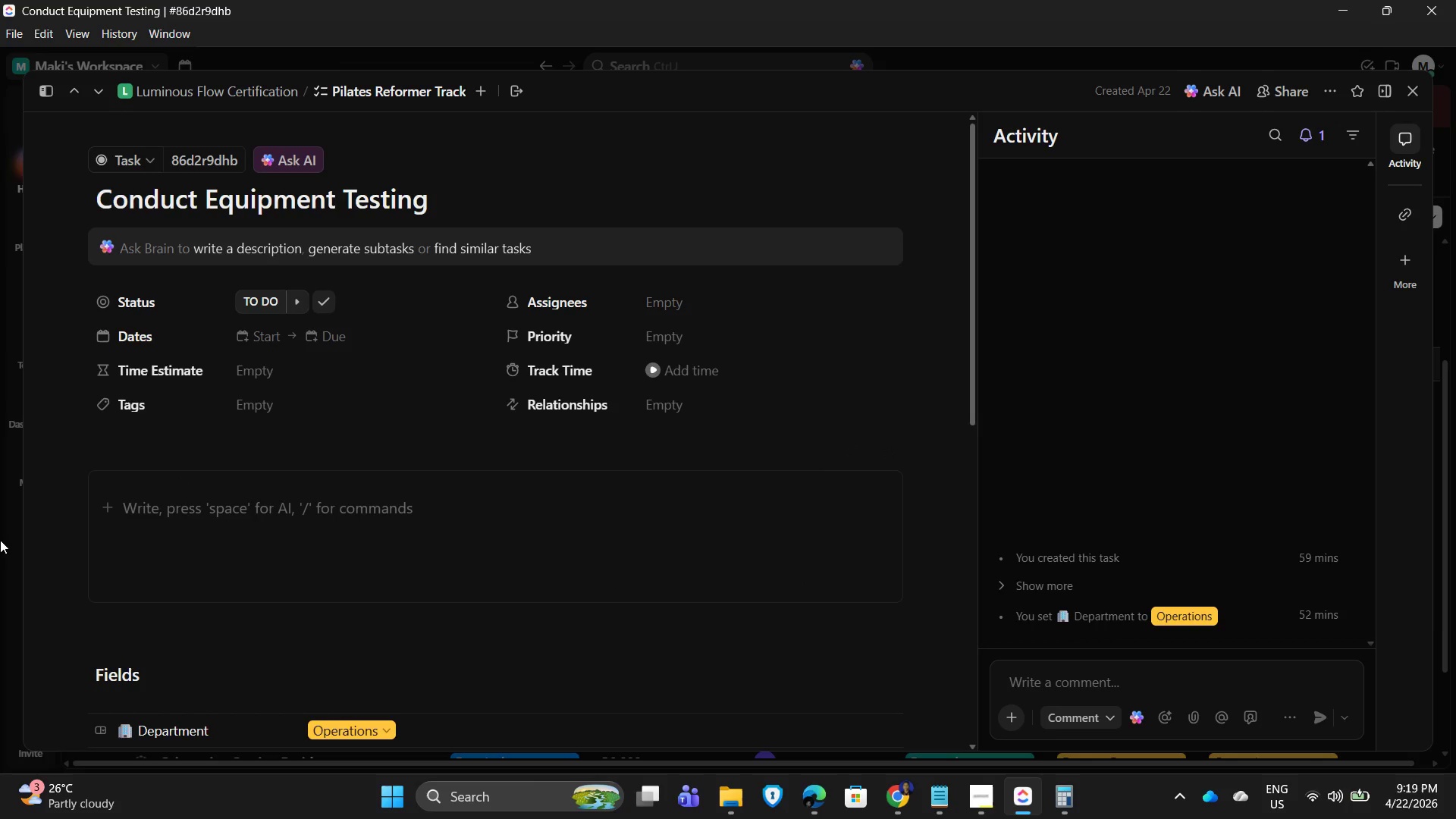 
left_click([267, 541])
 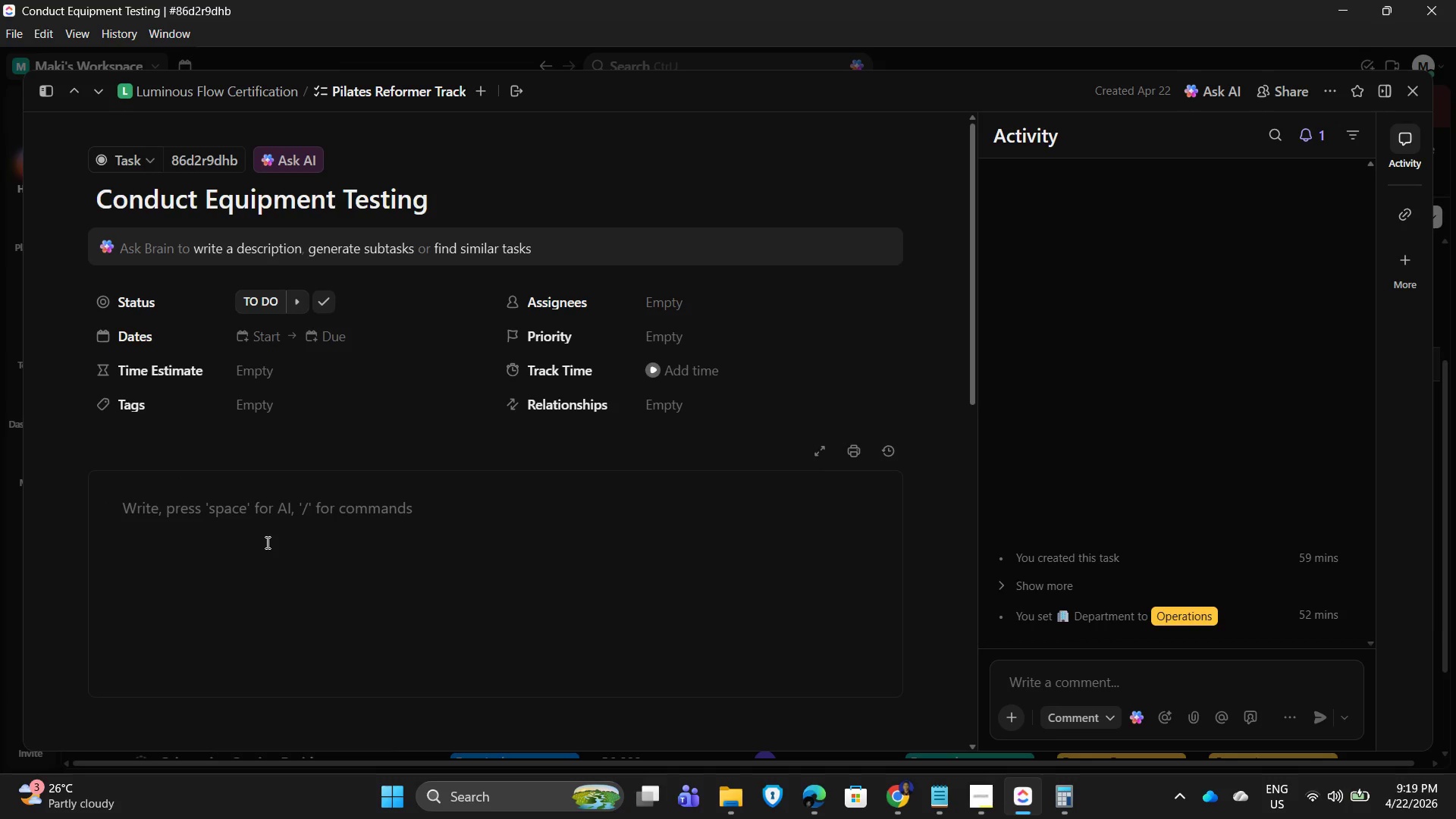 
type(Test all reformen)
key(Backspace)
type(r machines for safety and functuo)
key(Backspace)
key(Backspace)
type(ionality.)
 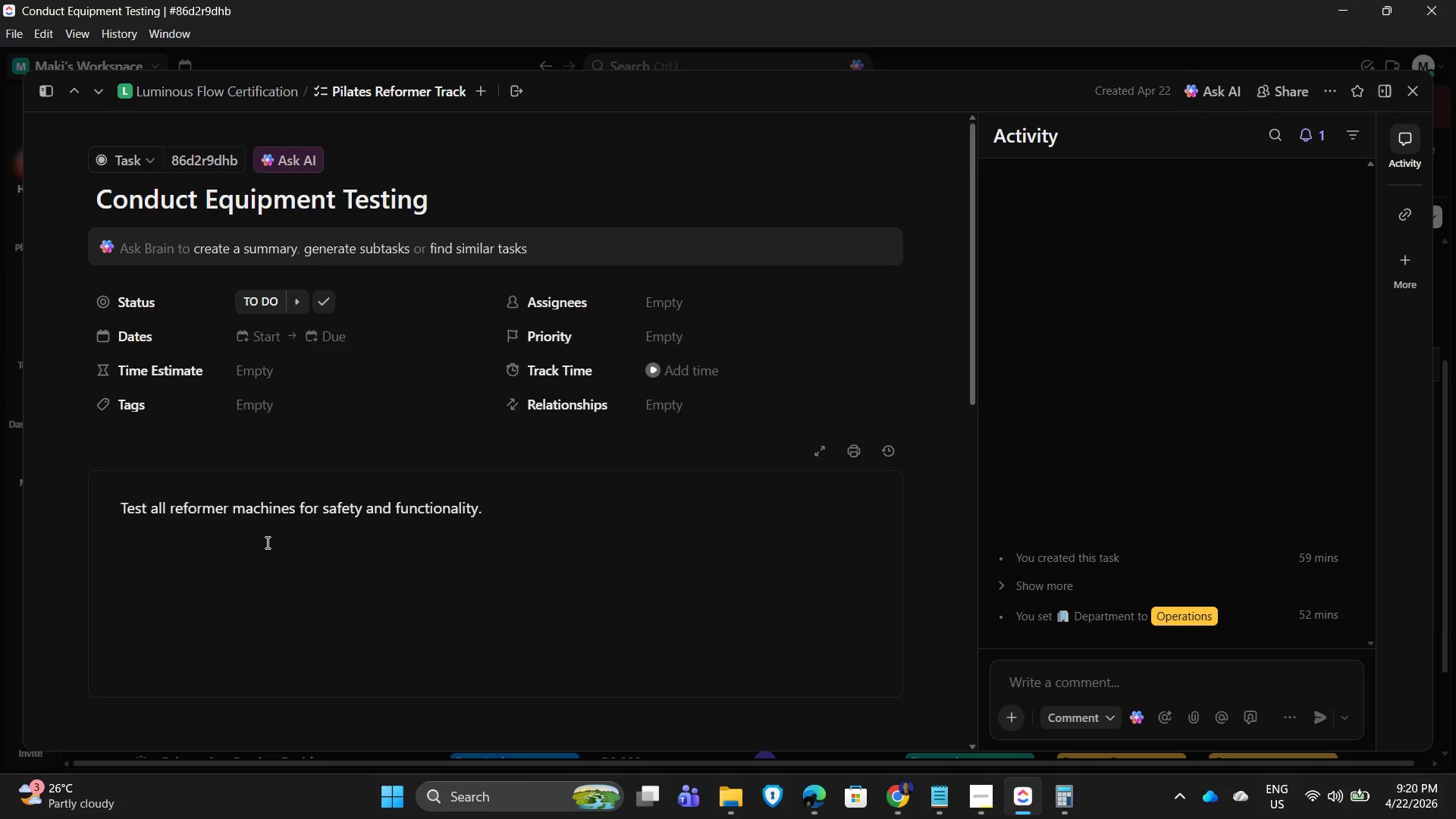 
scroll: coordinate [303, 613], scroll_direction: none, amount: 0.0
 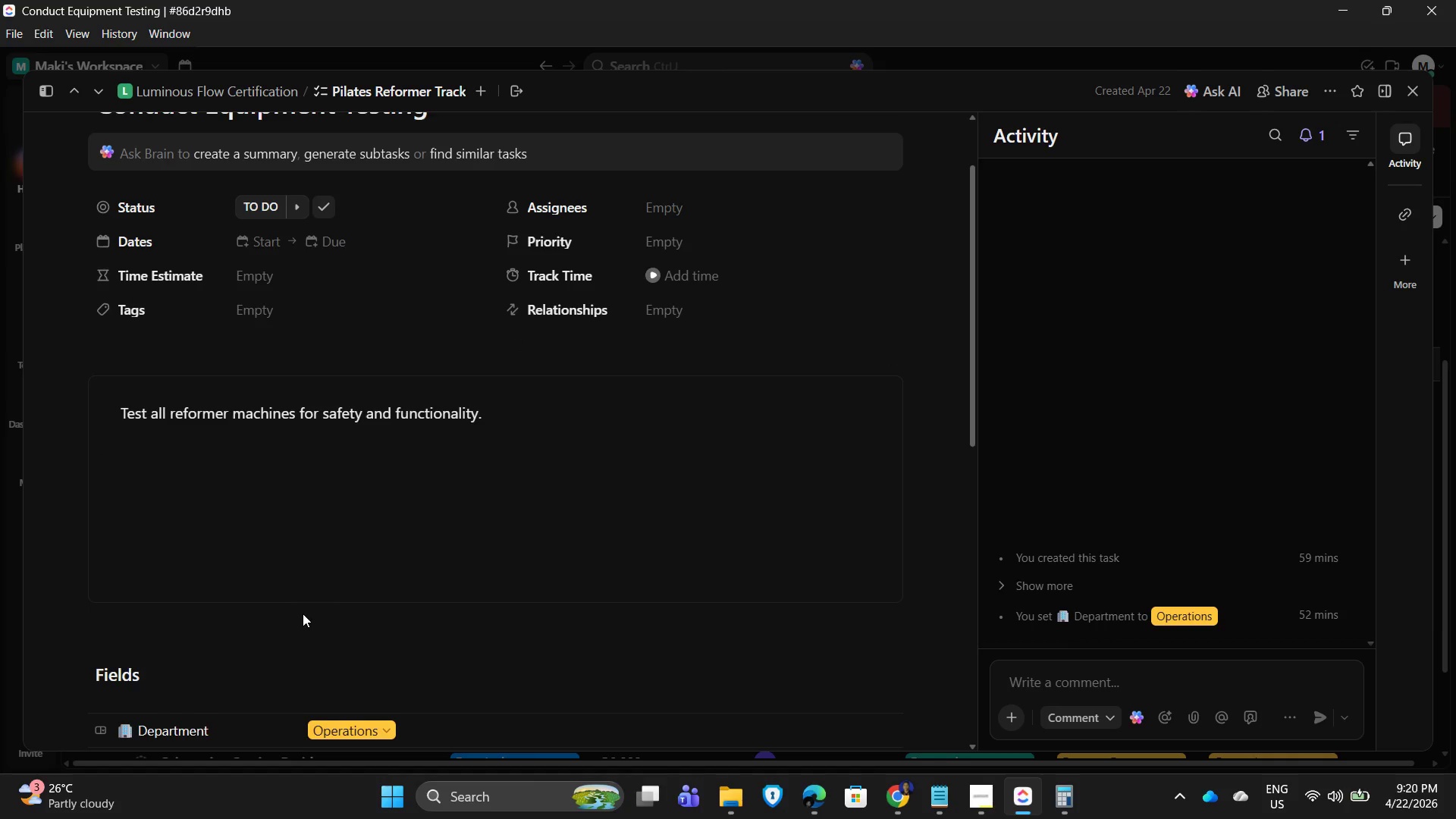 
scroll: coordinate [303, 613], scroll_direction: down, amount: 6.0
 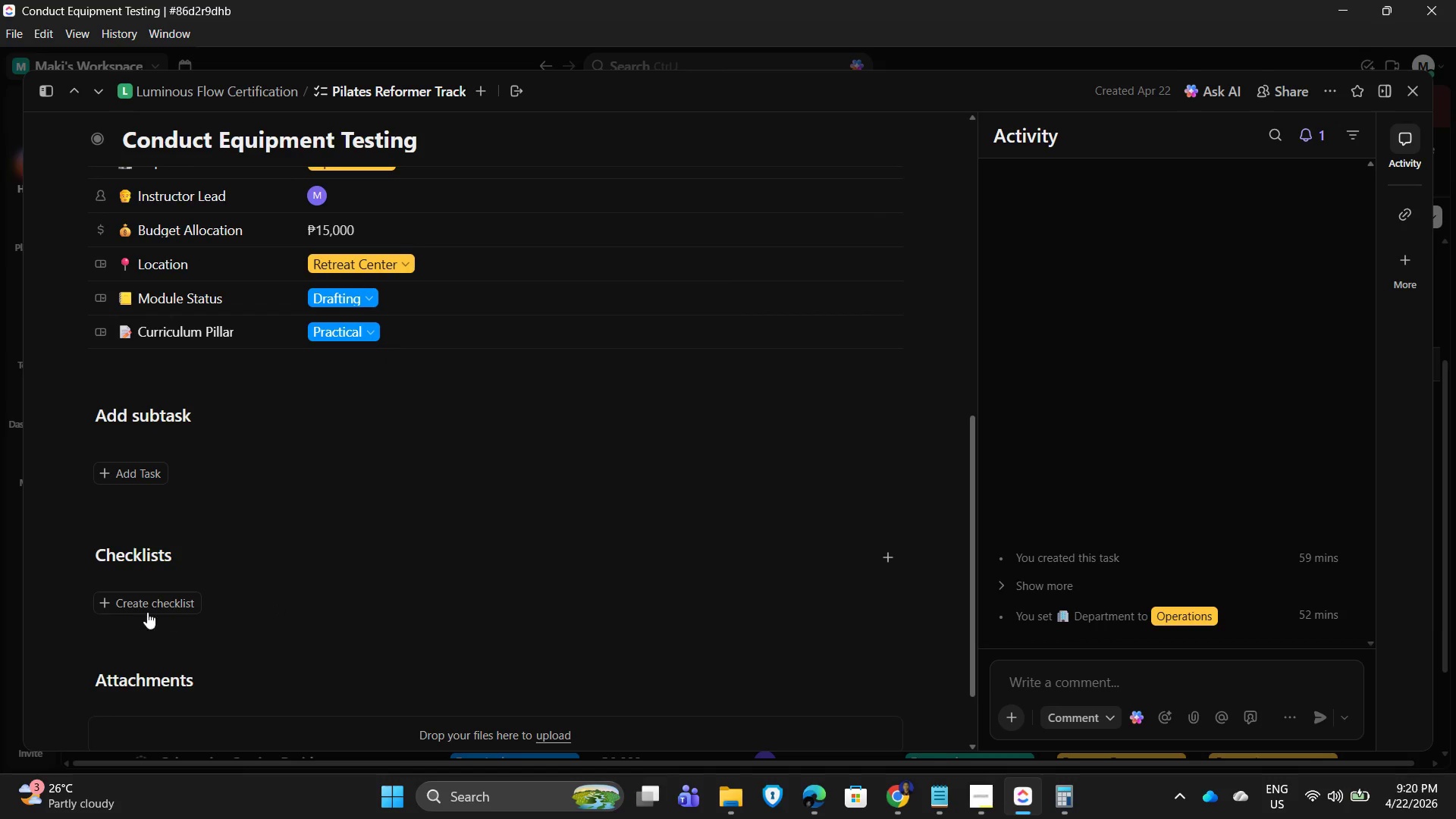 
left_click([140, 610])
 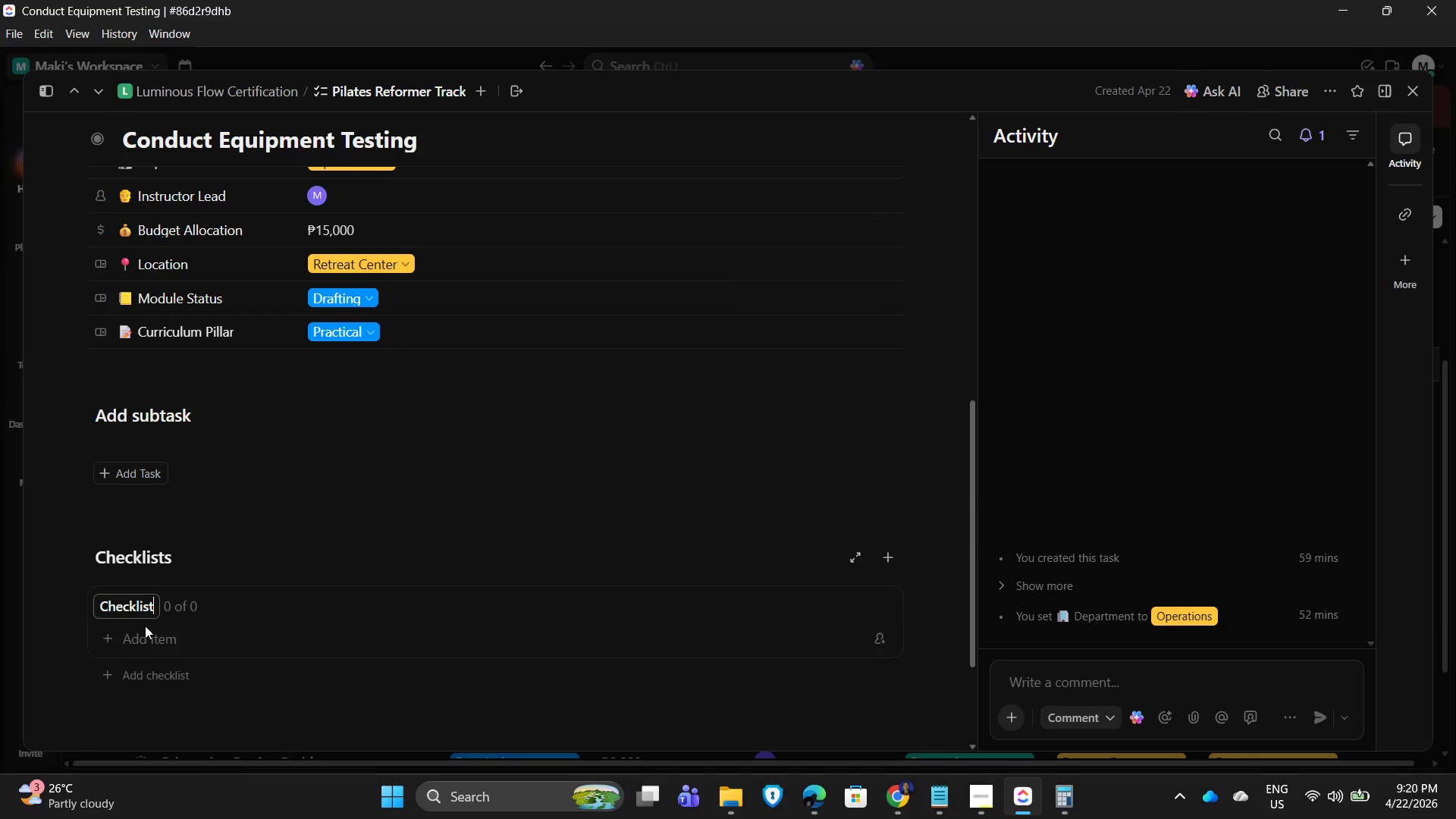 
left_click([143, 628])
 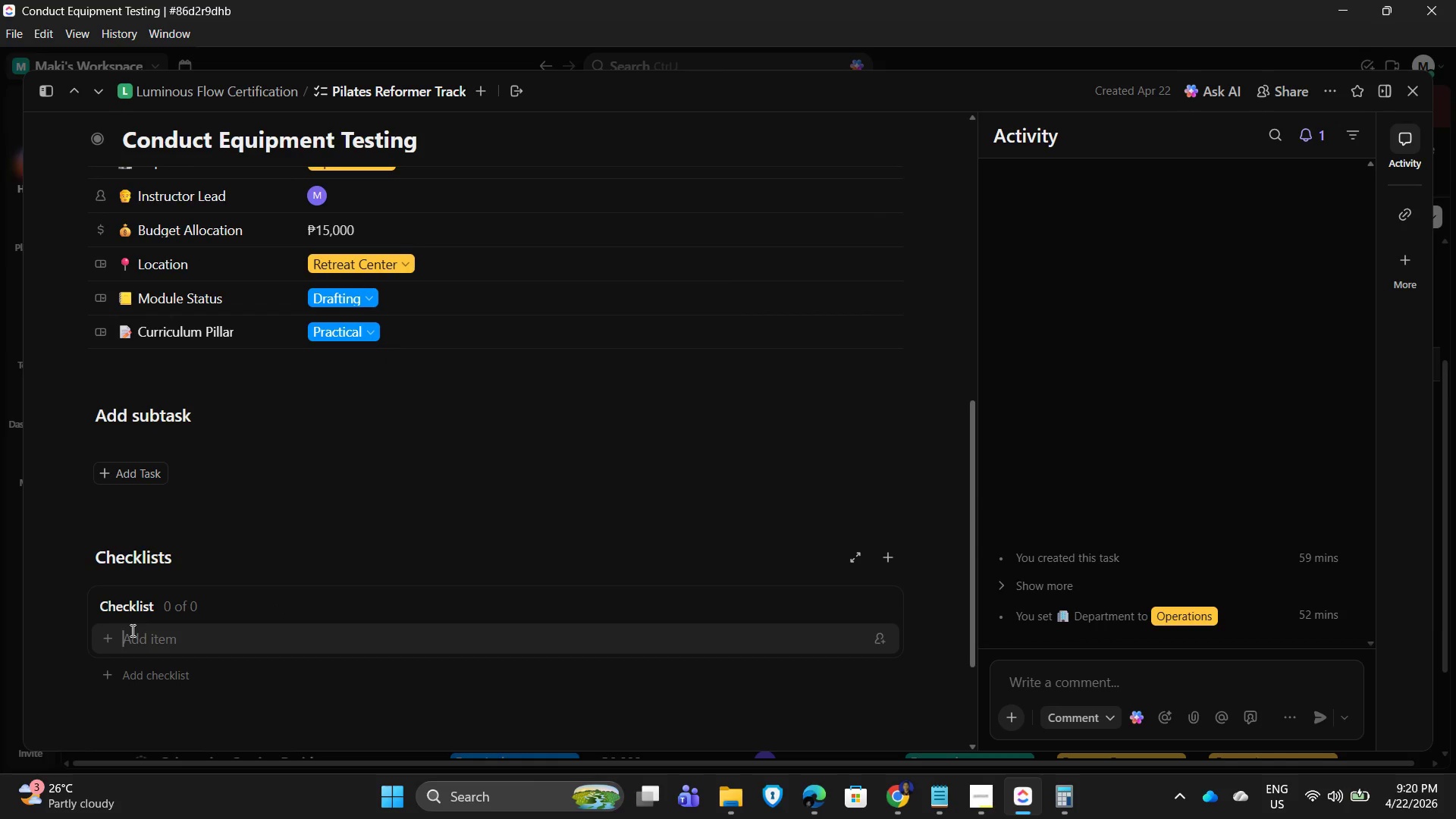 
type(Inspect eqi)
key(Backspace)
type(uipment)
 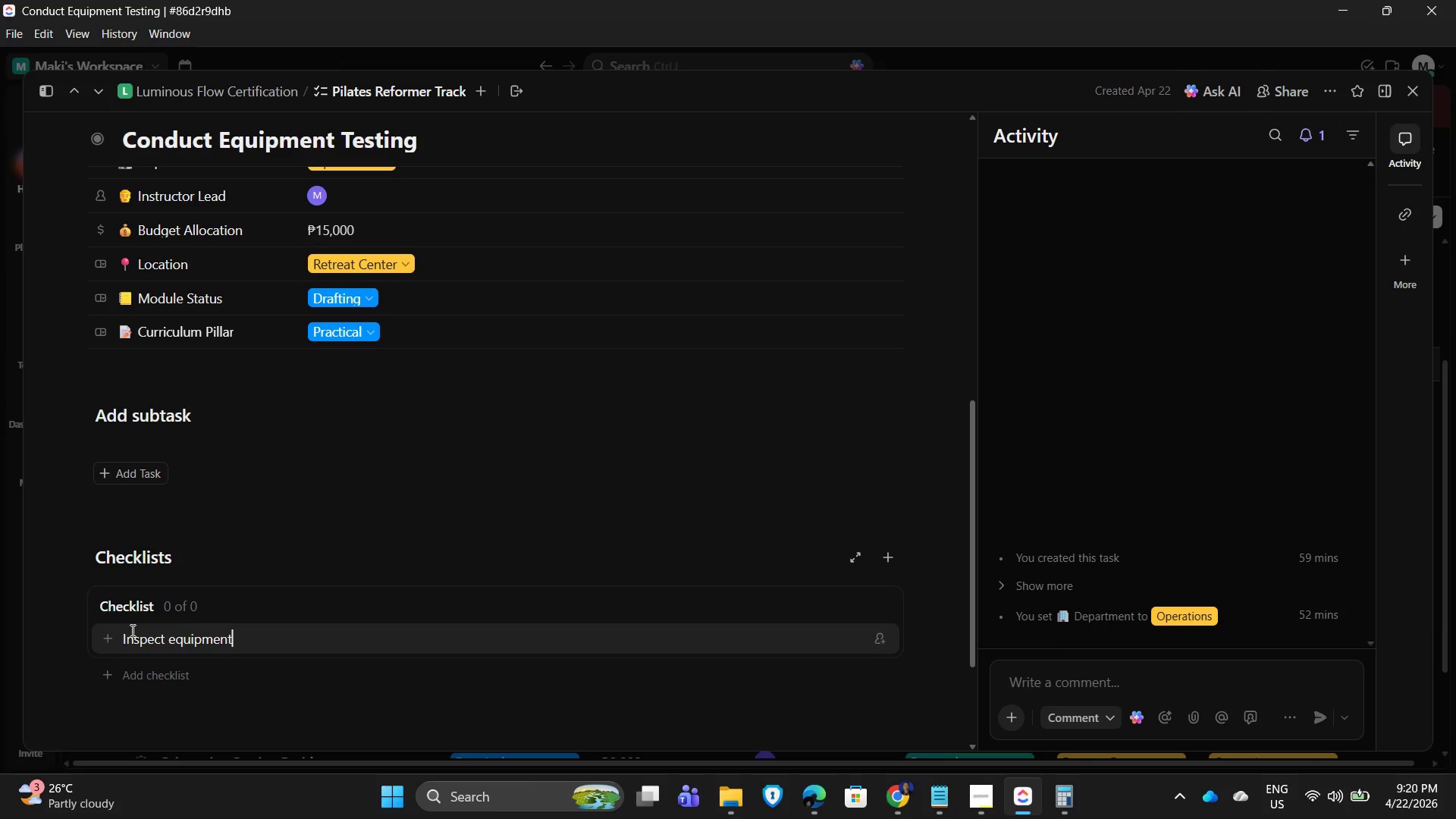 
key(Enter)
 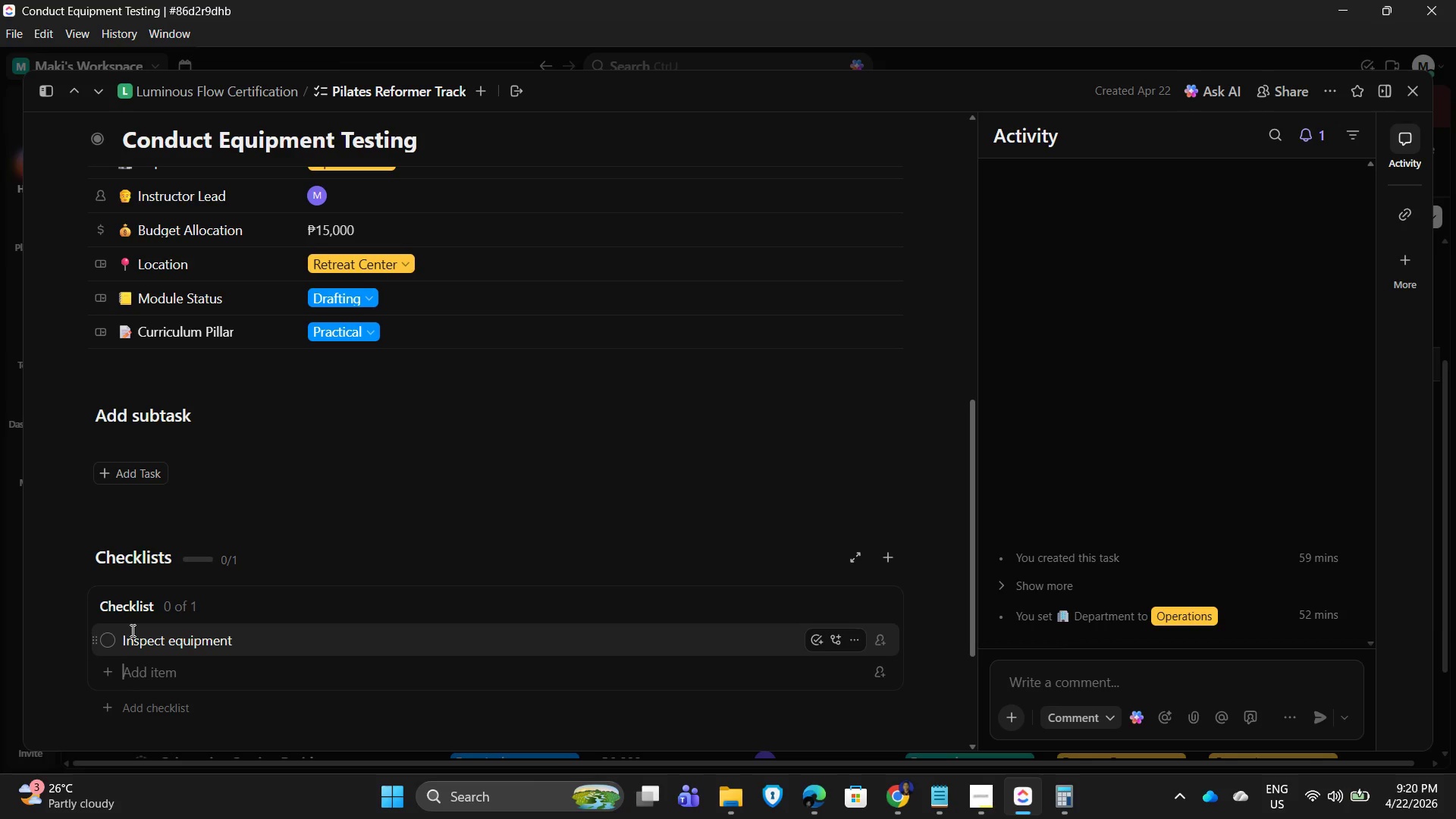 
type(Run tests)
 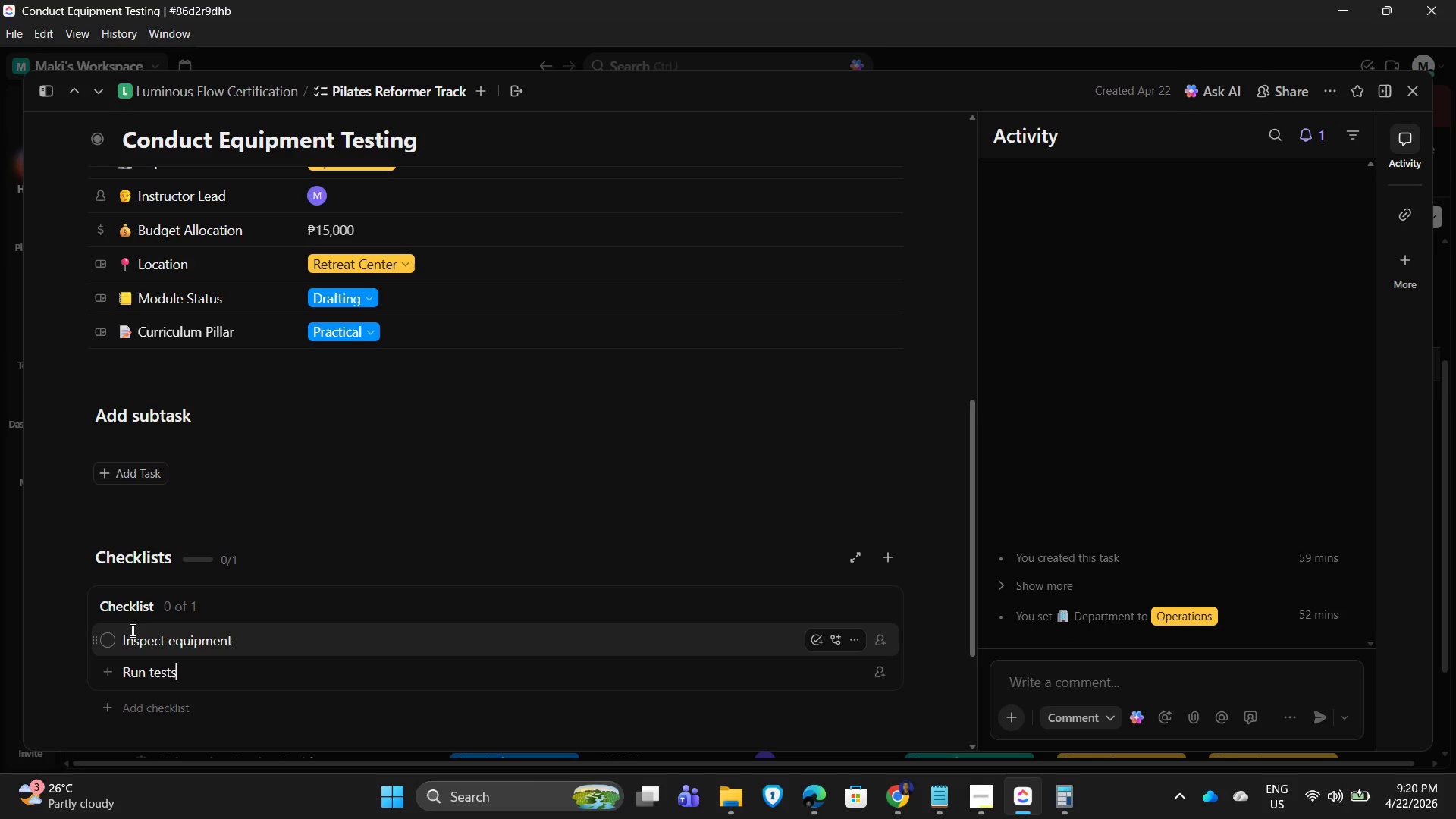 
key(Enter)
 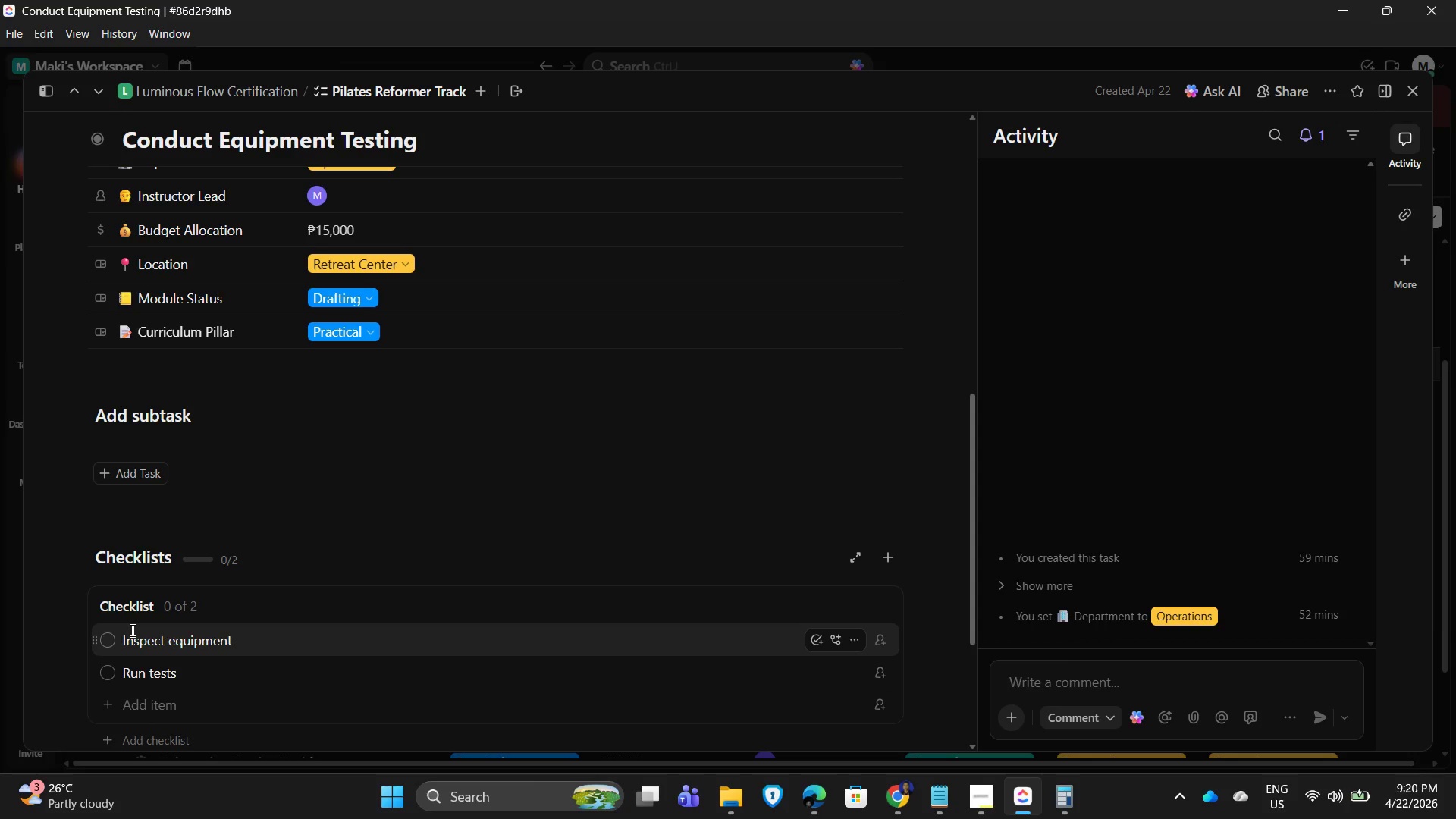 
type(Record issues)
 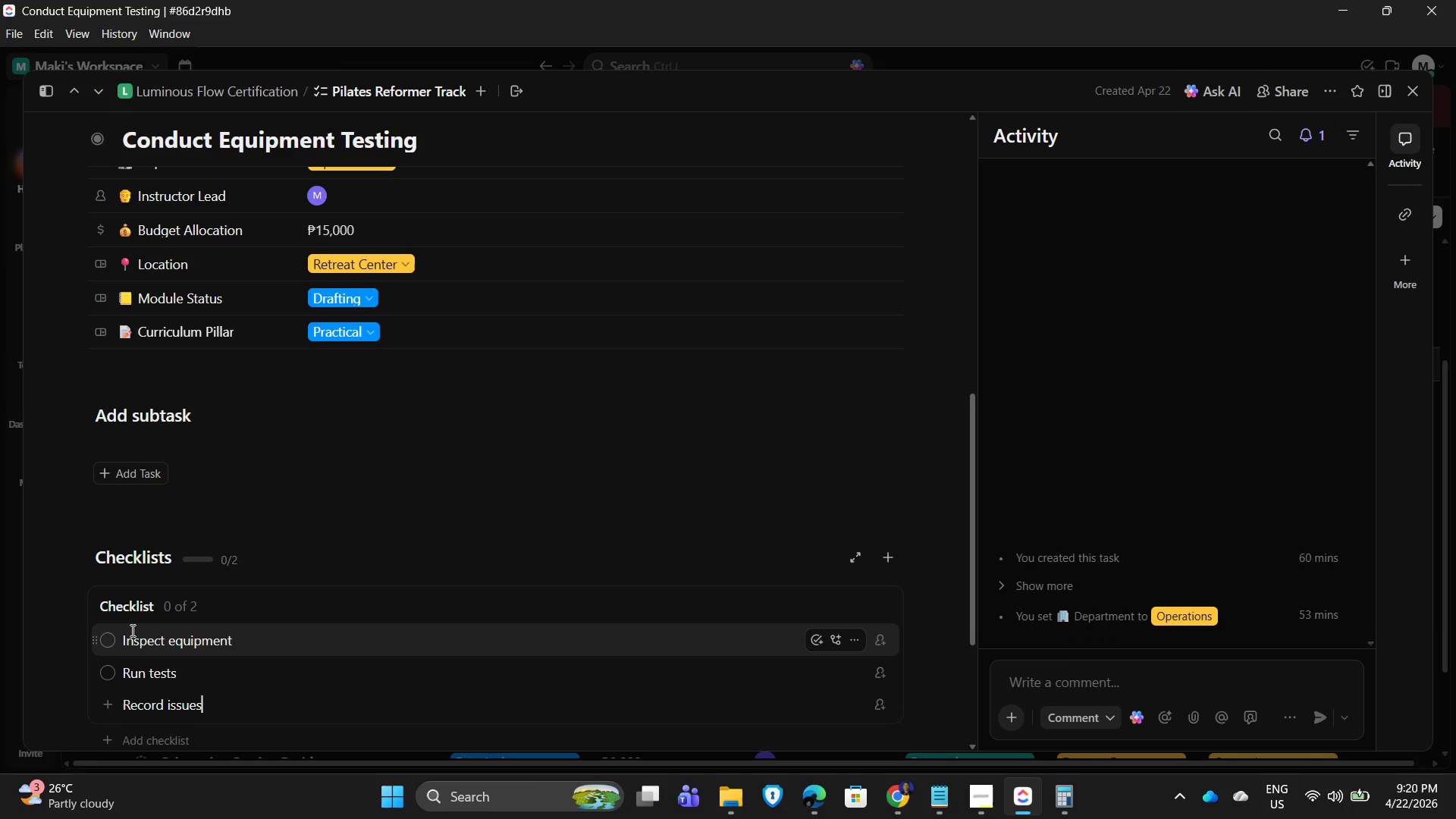 
key(Enter)
 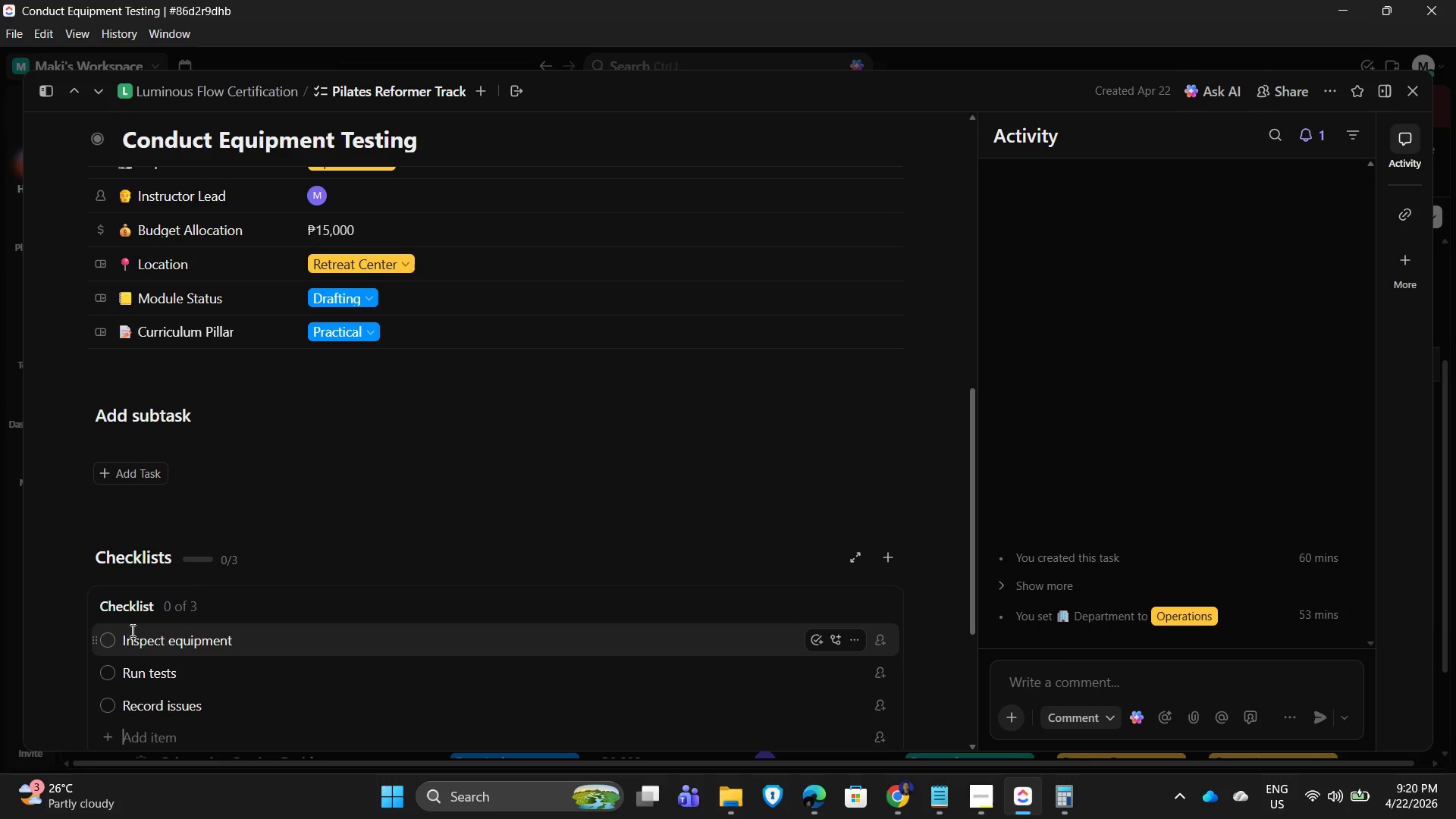 
type(Confirm readiness)
 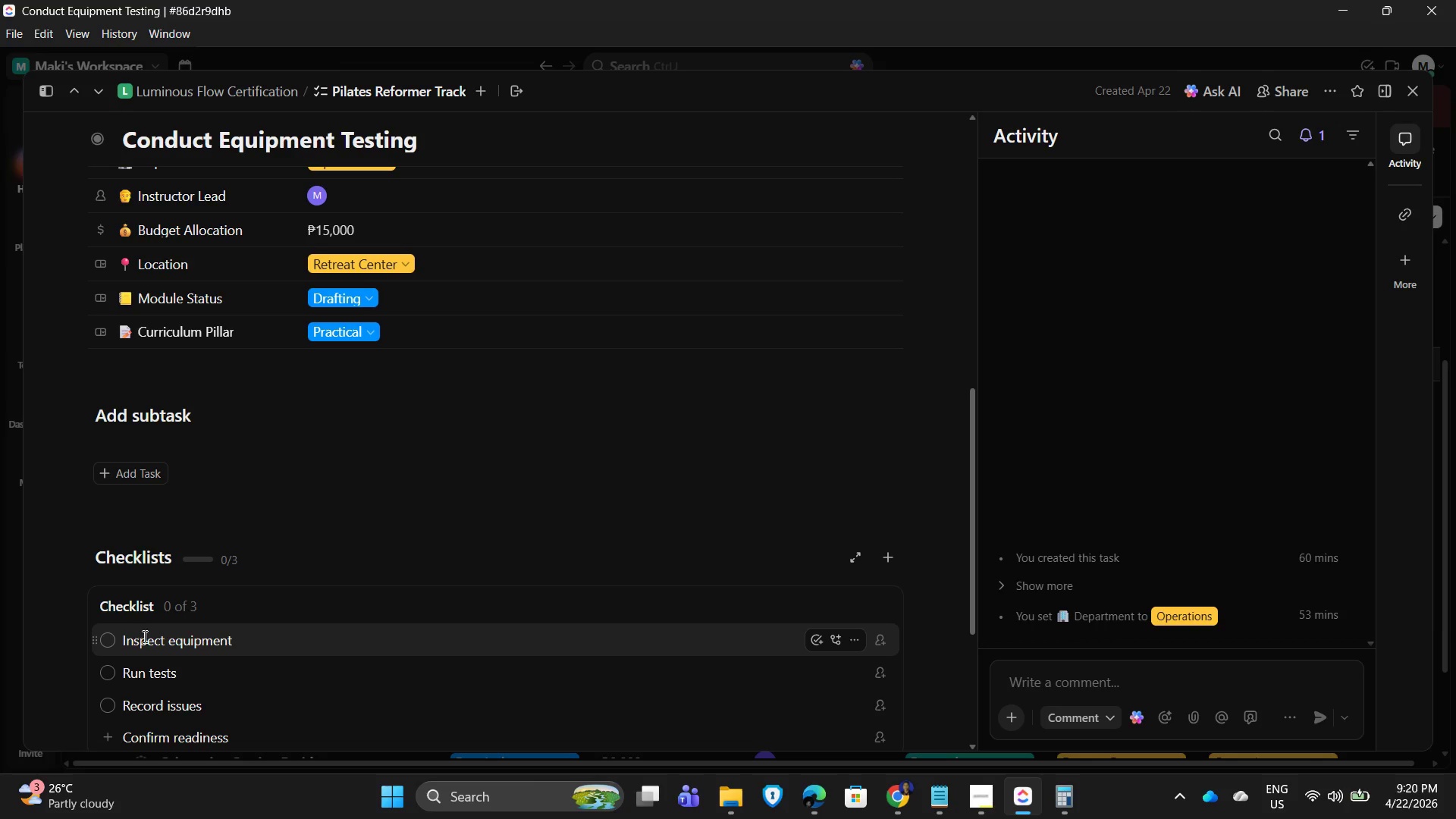 
scroll: coordinate [265, 717], scroll_direction: down, amount: 1.0
 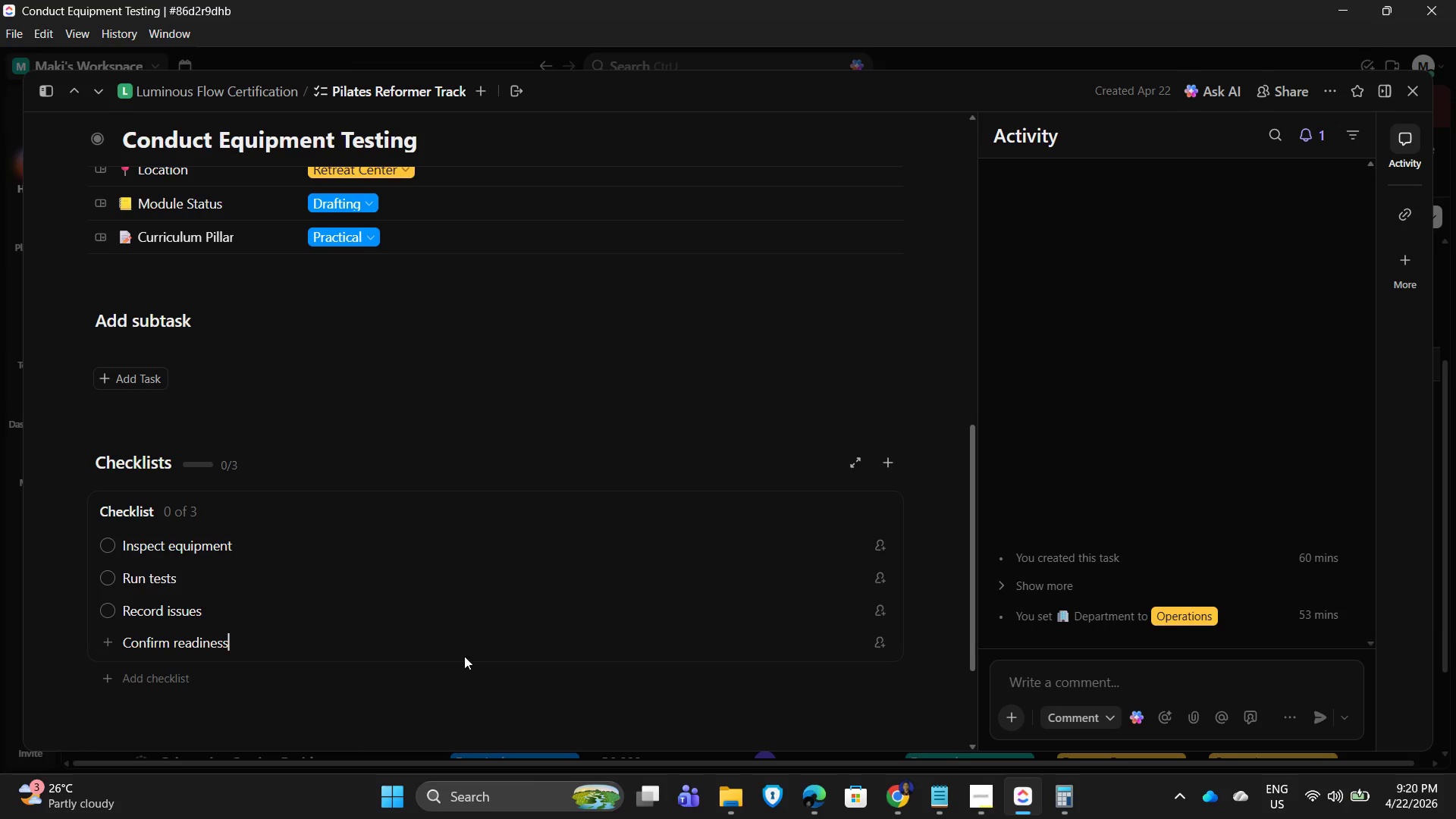 
wait(8.71)
 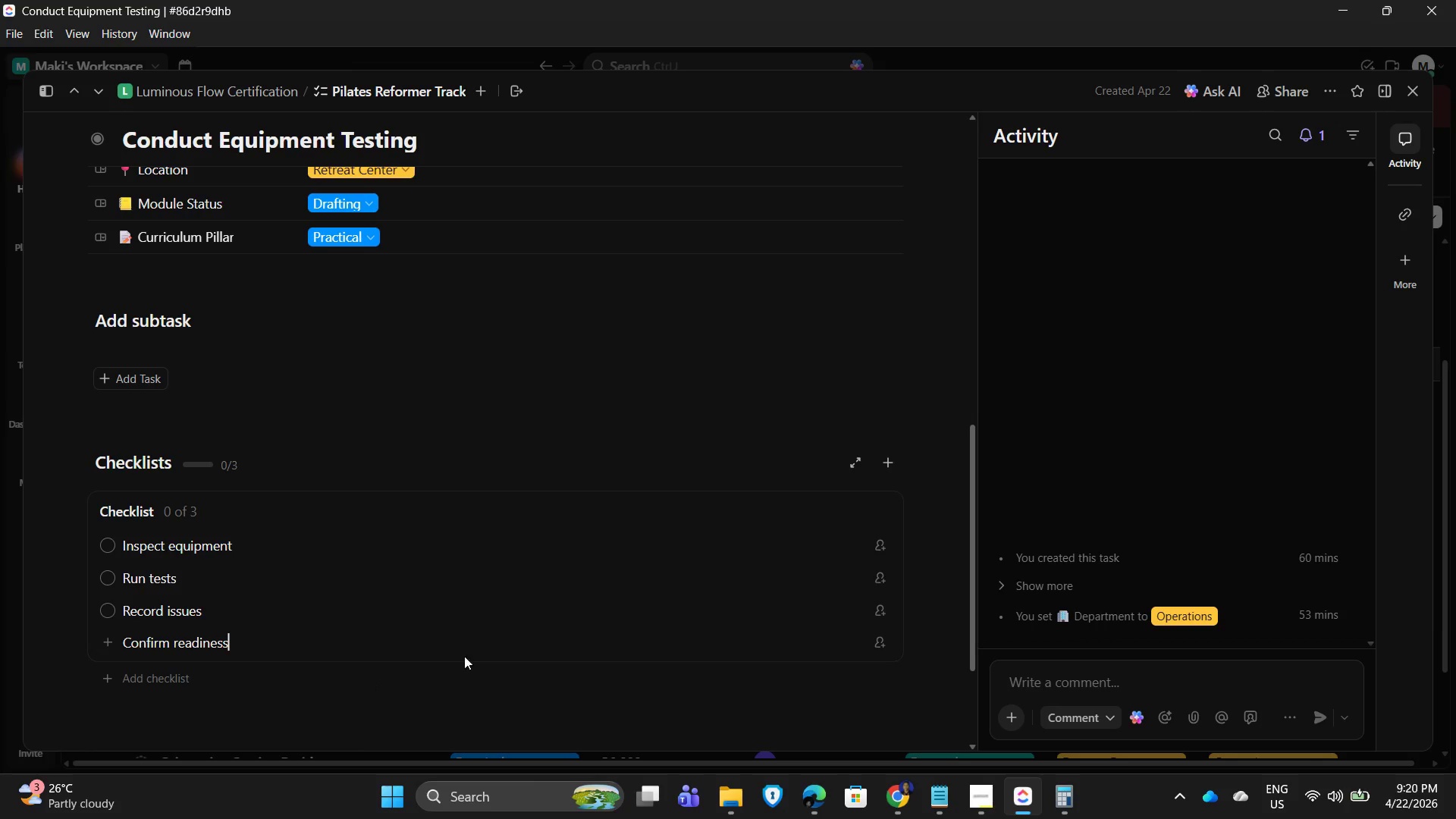 
scroll: coordinate [286, 640], scroll_direction: down, amount: 1.0
 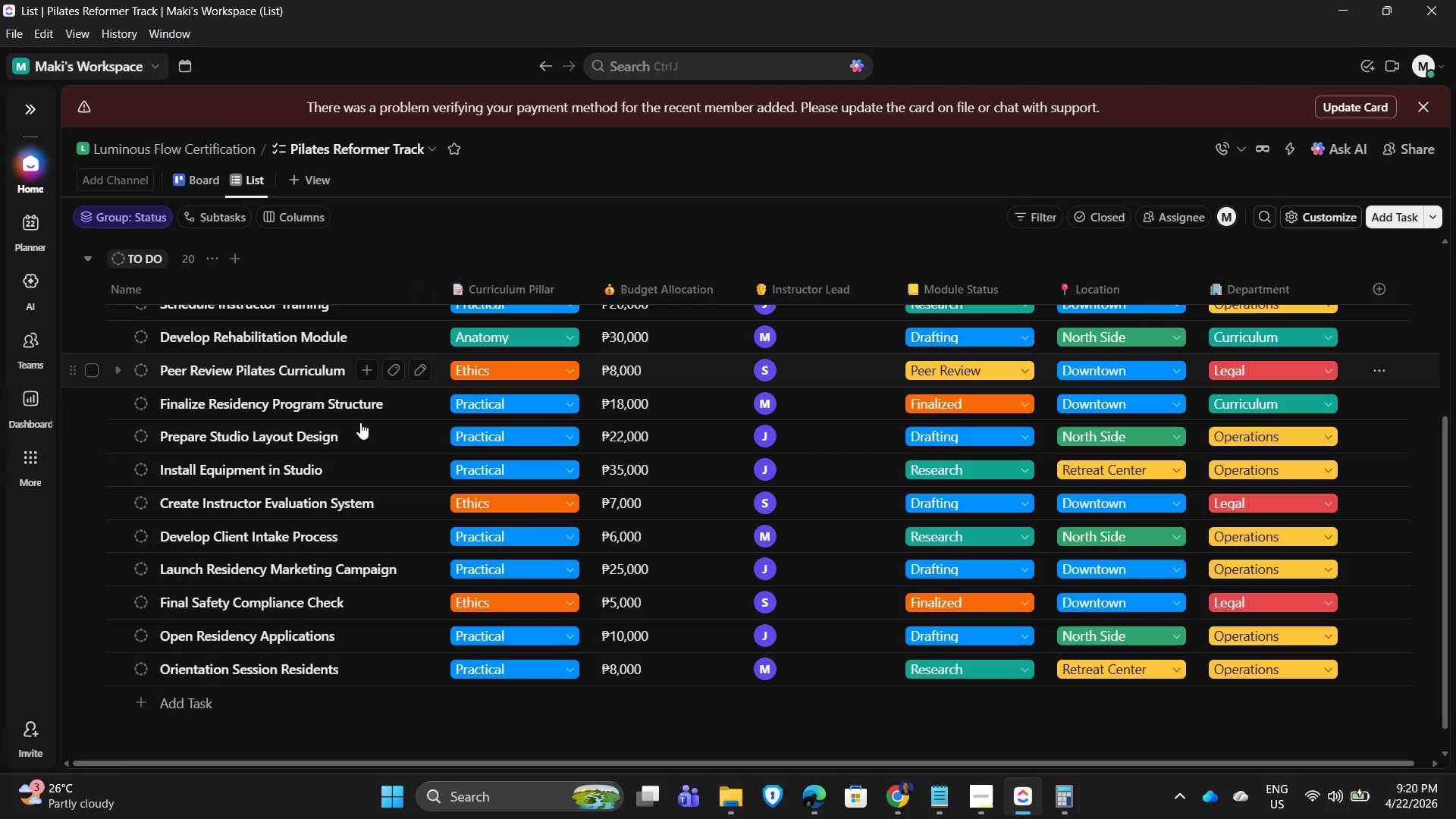 
scroll: coordinate [347, 523], scroll_direction: up, amount: 1.0
 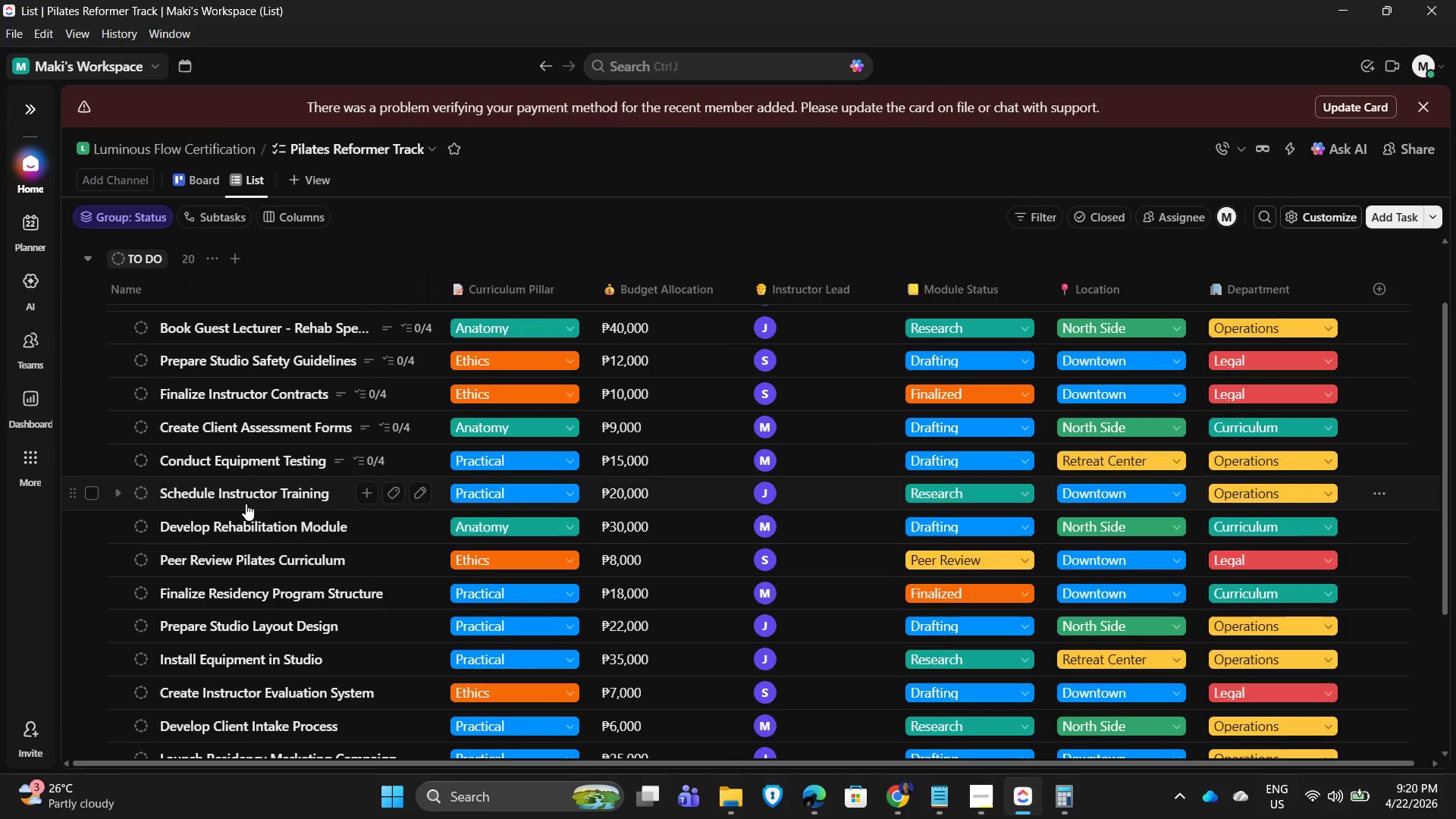 
left_click([245, 497])
 